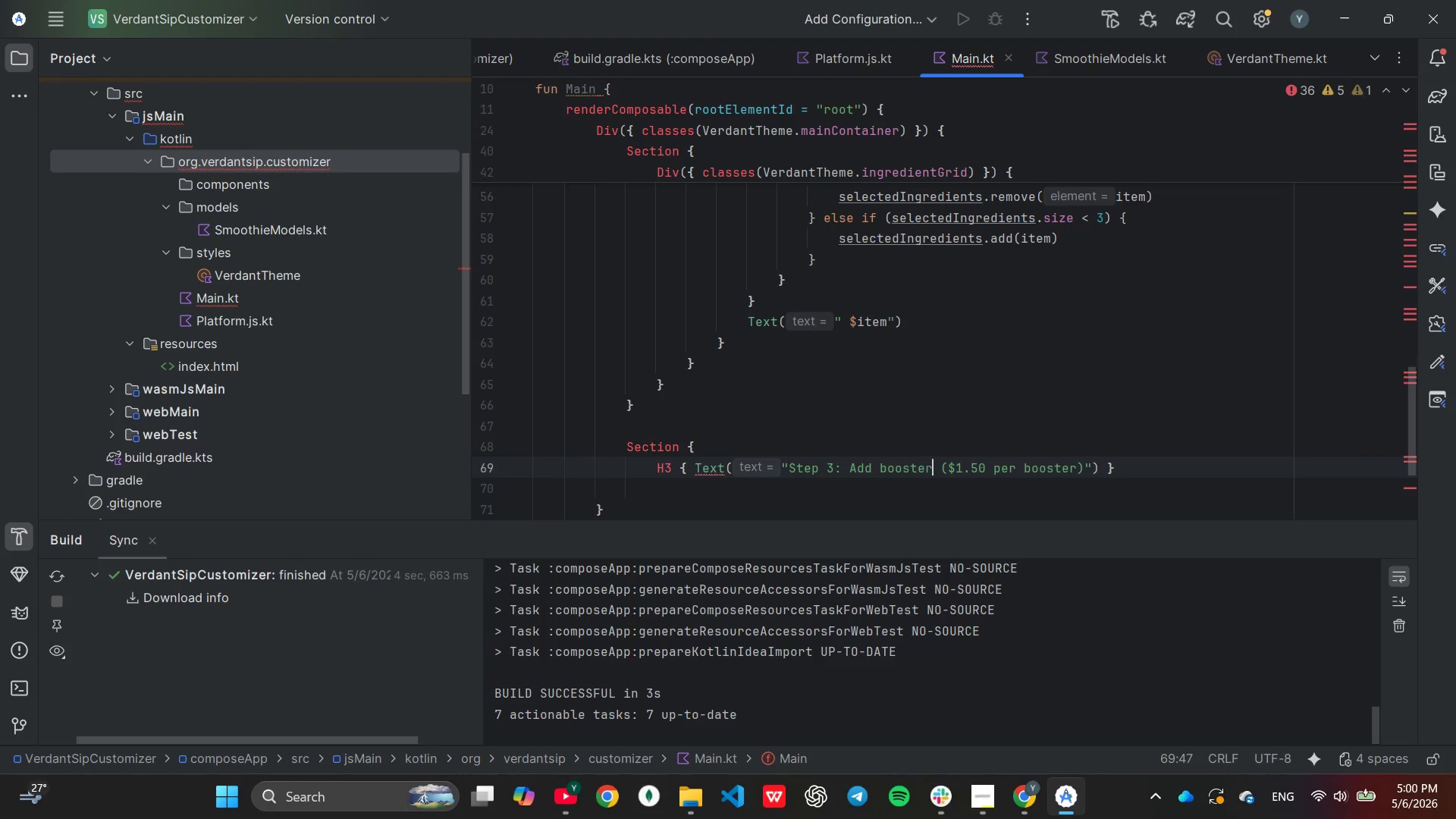 
hold_key(key=Backspace, duration=0.62)
 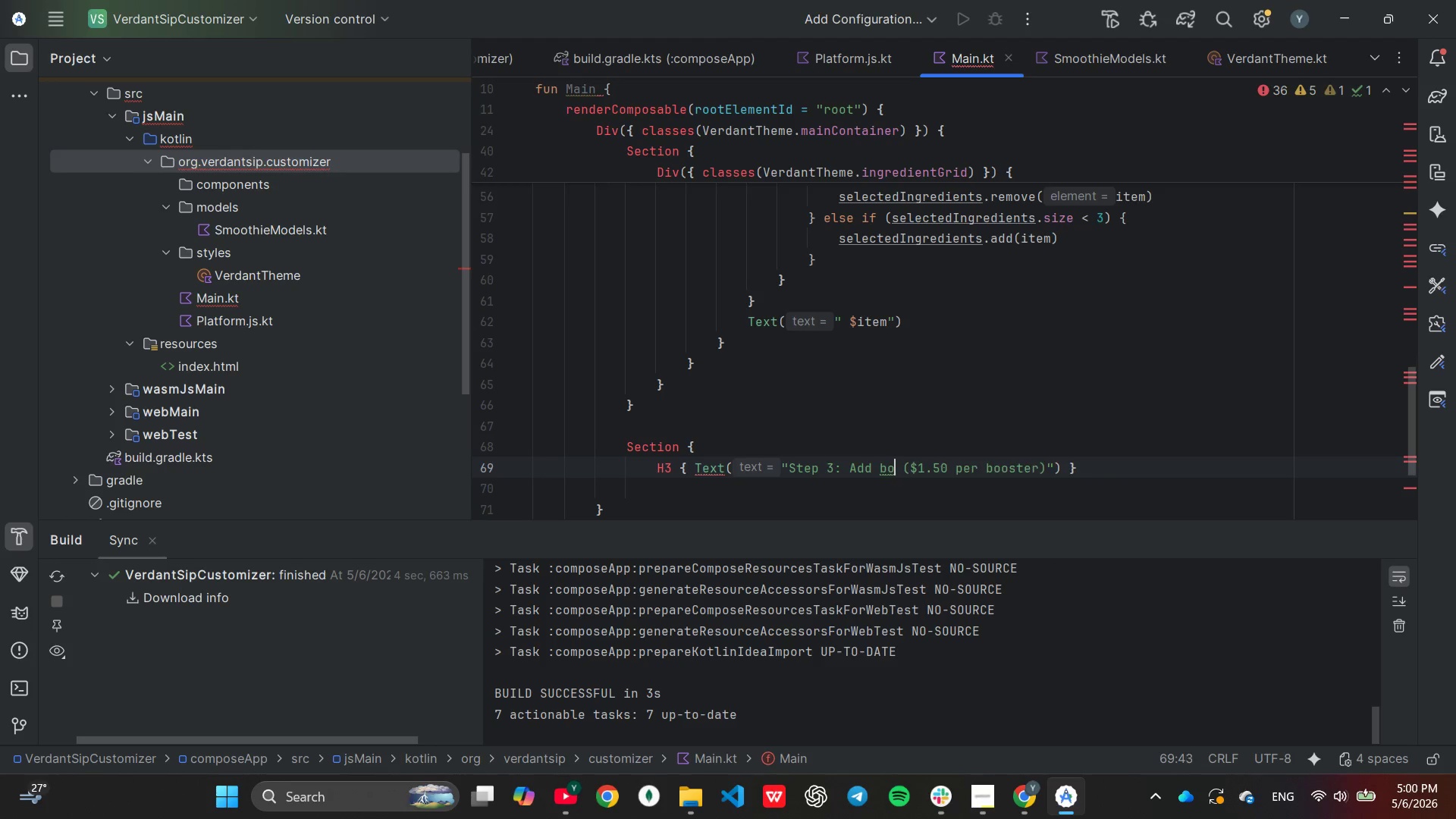 
key(Backspace)
key(Backspace)
key(Backspace)
key(Backspace)
key(Backspace)
key(Backspace)
key(Backspace)
type(Supercharge)
 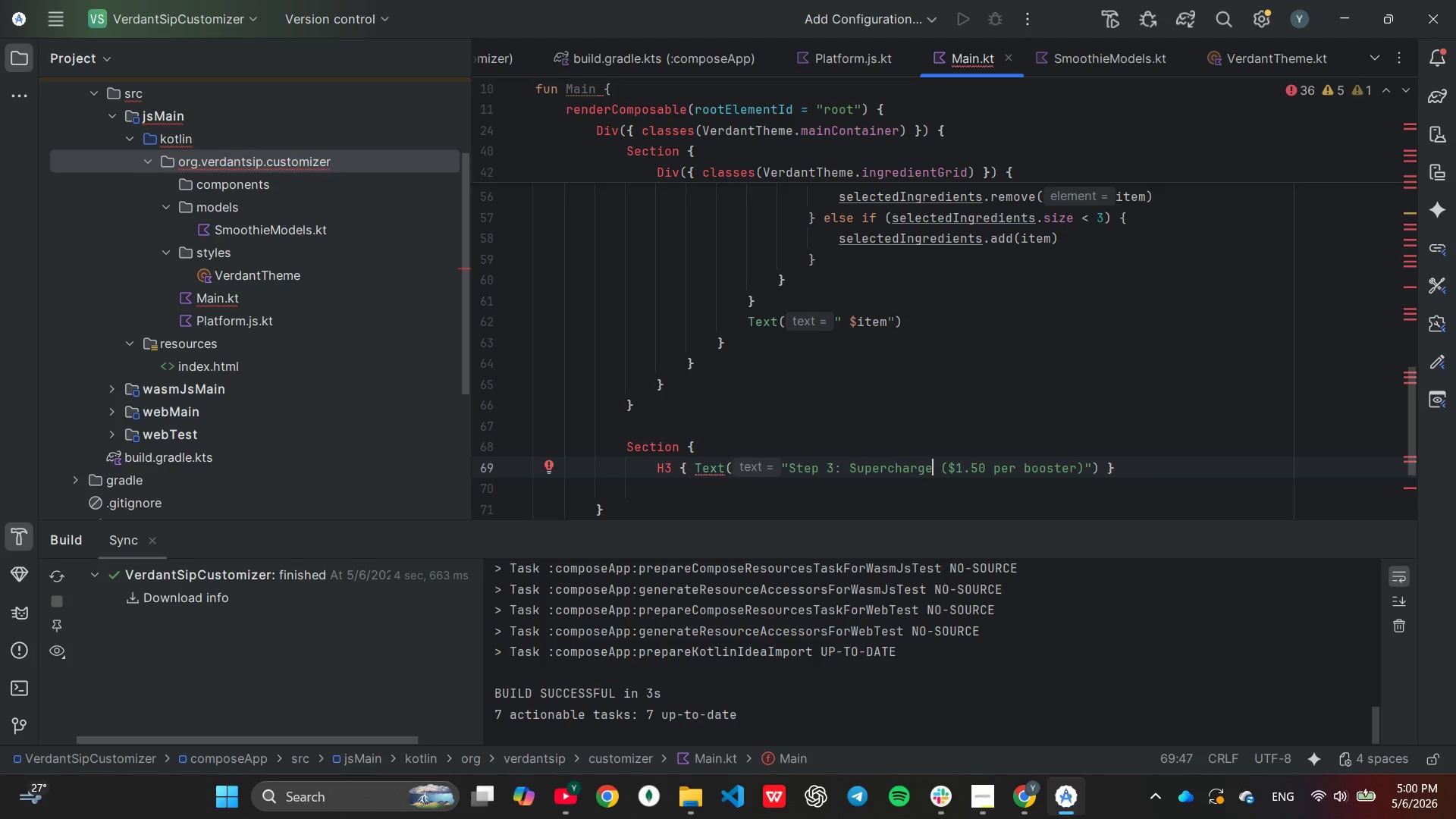 
hold_key(key=ArrowRight, duration=0.98)
 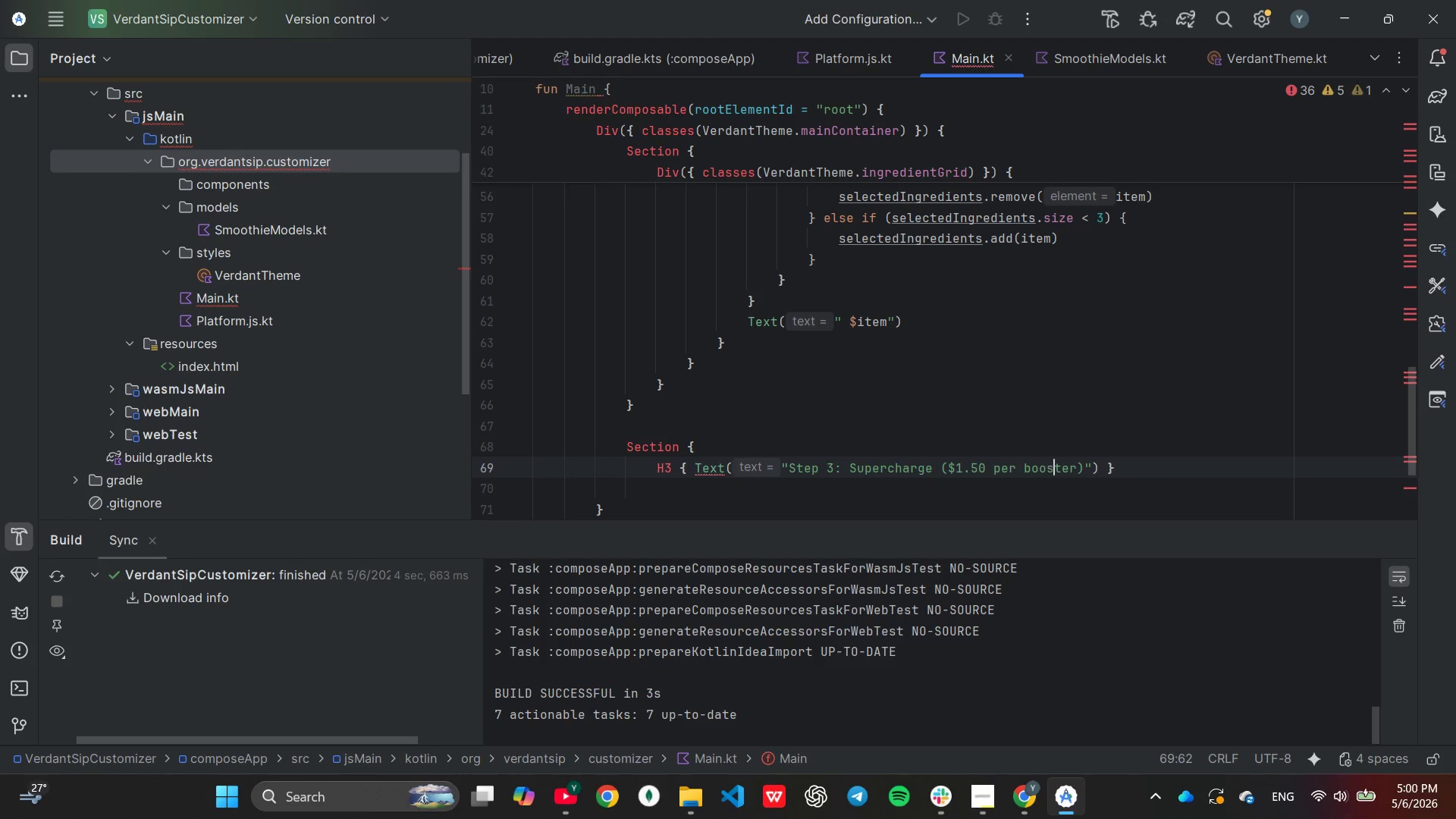 
key(ArrowRight)
 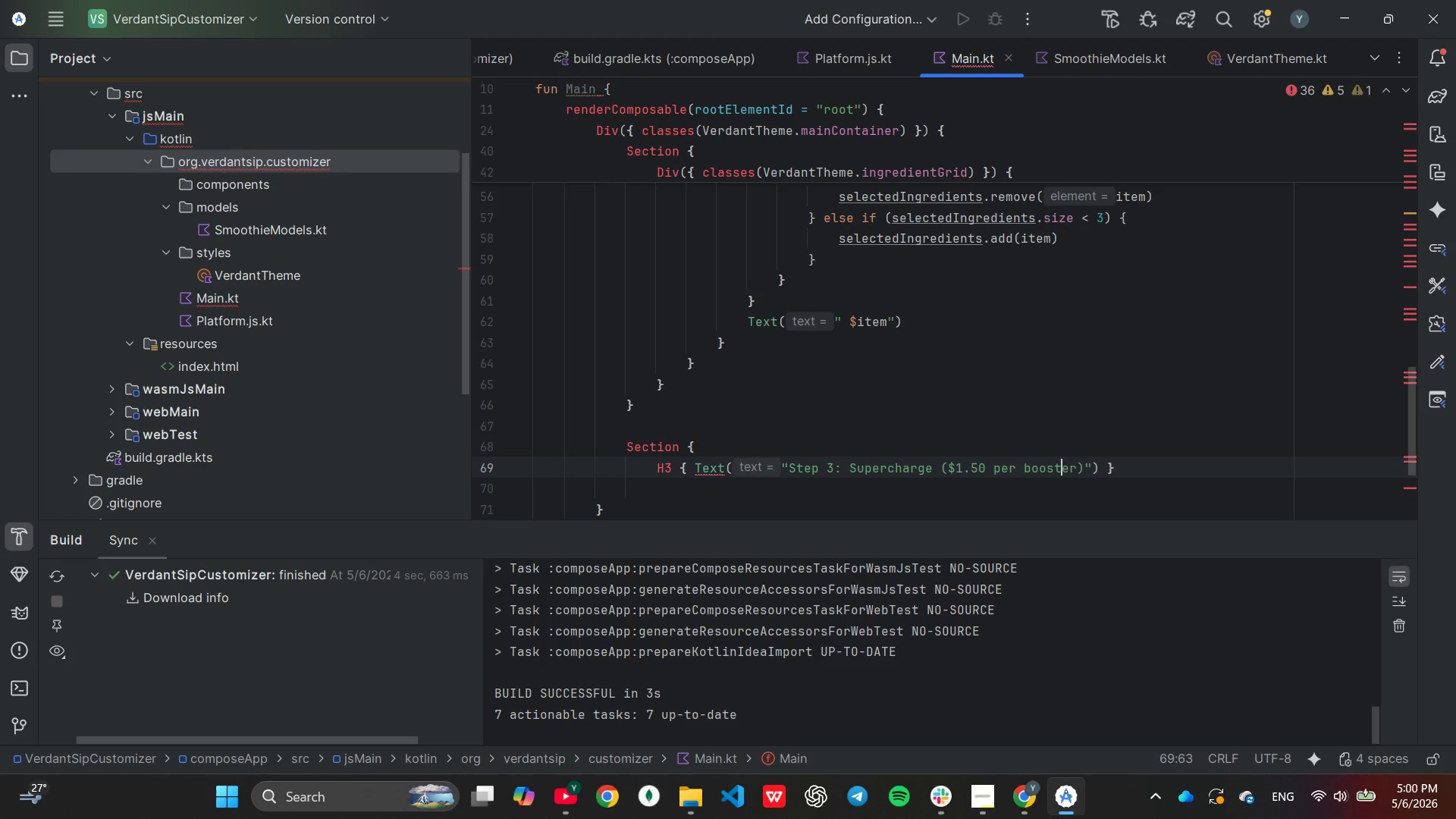 
key(ArrowRight)
 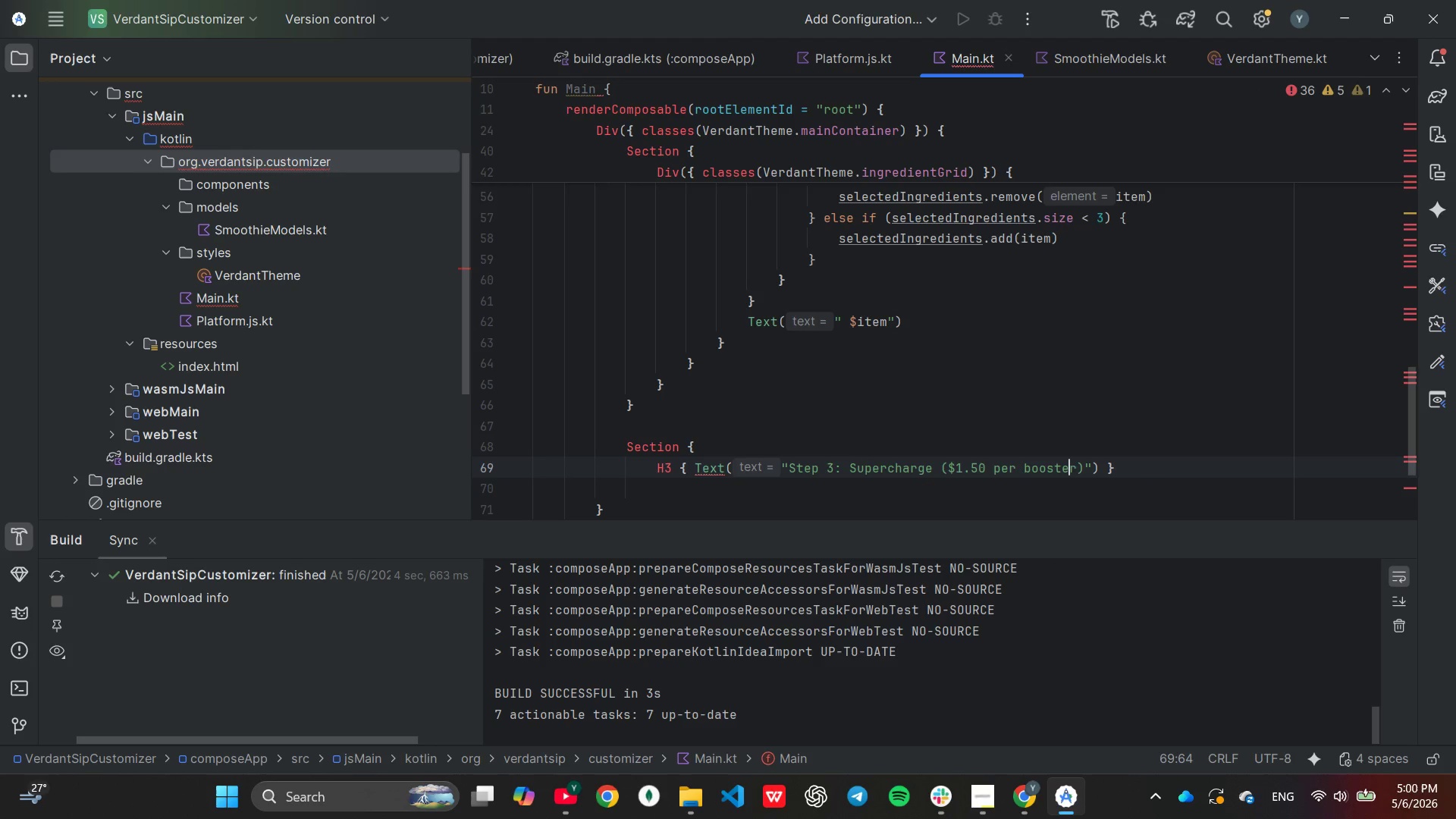 
key(ArrowRight)
 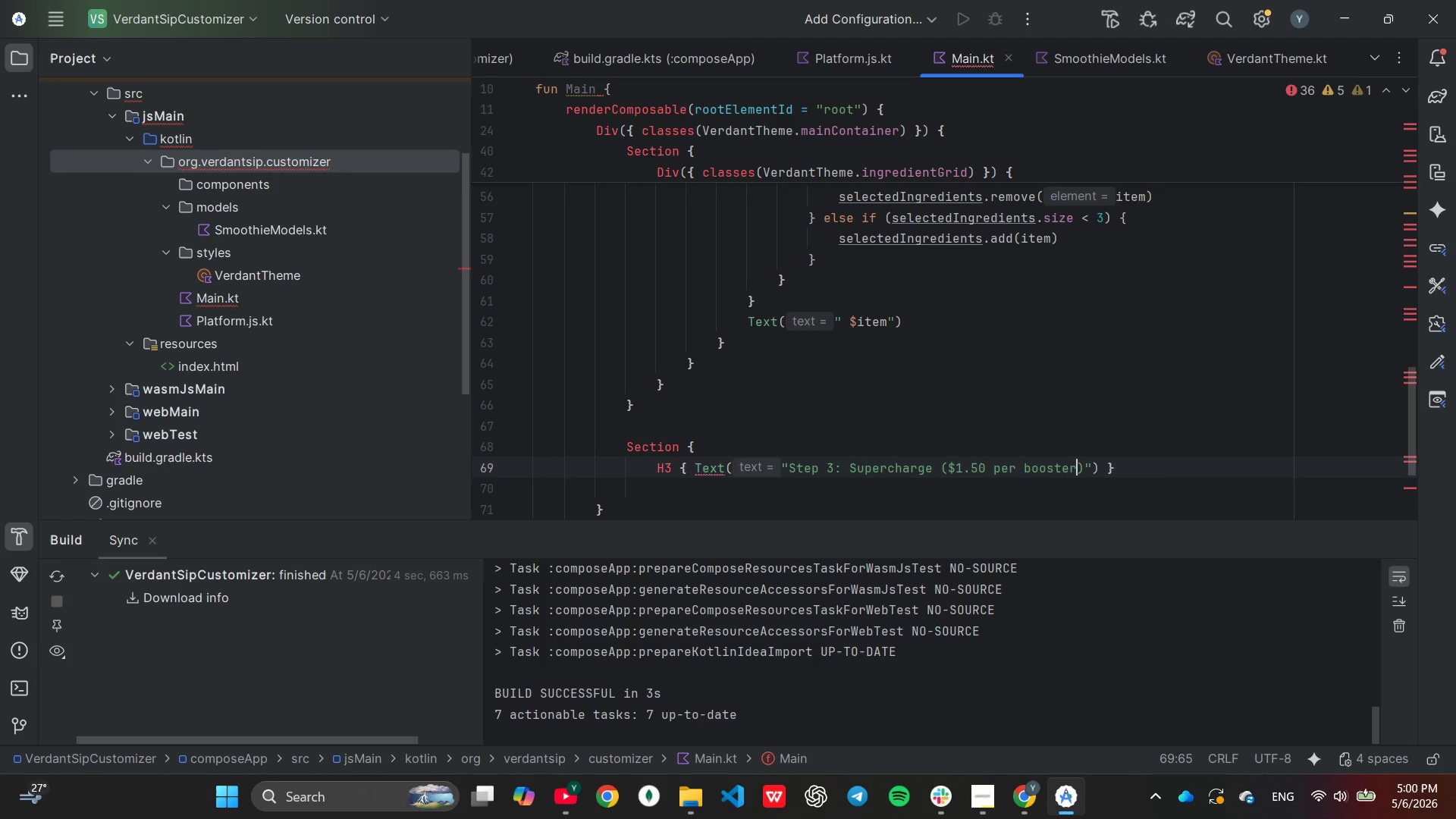 
key(ArrowRight)
 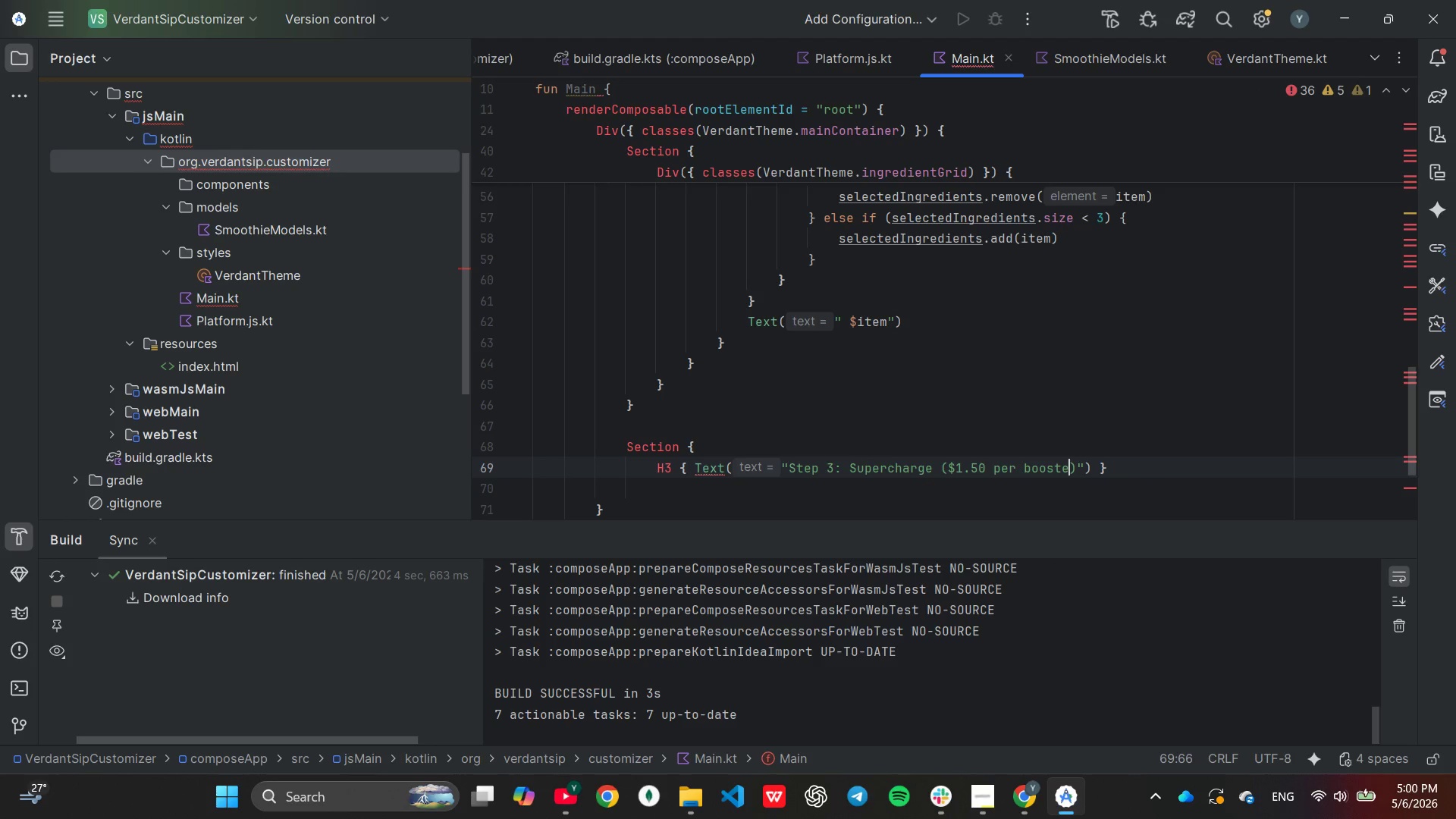 
hold_key(key=Backspace, duration=0.77)
 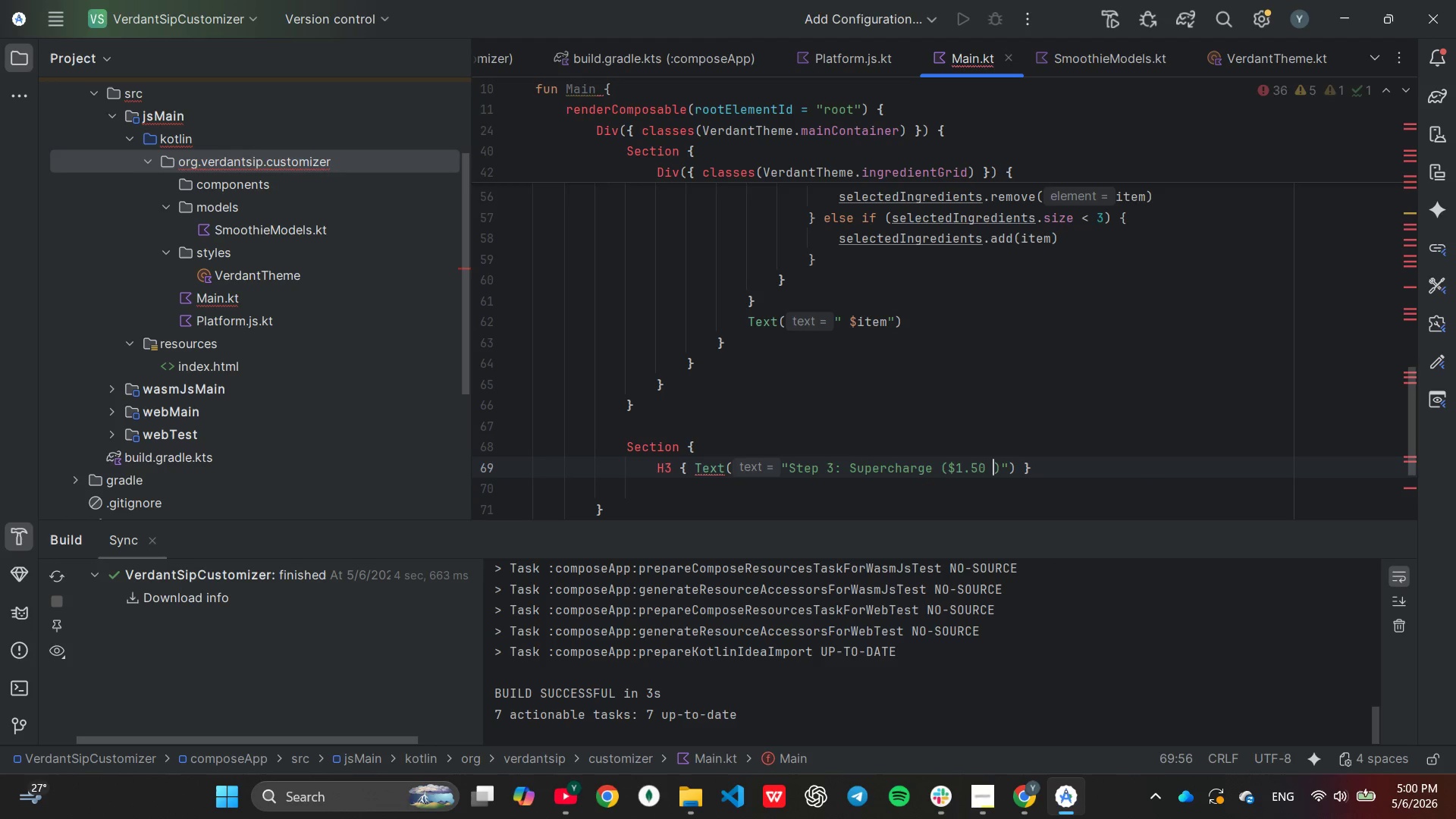 
hold_key(key=Backspace, duration=0.44)
 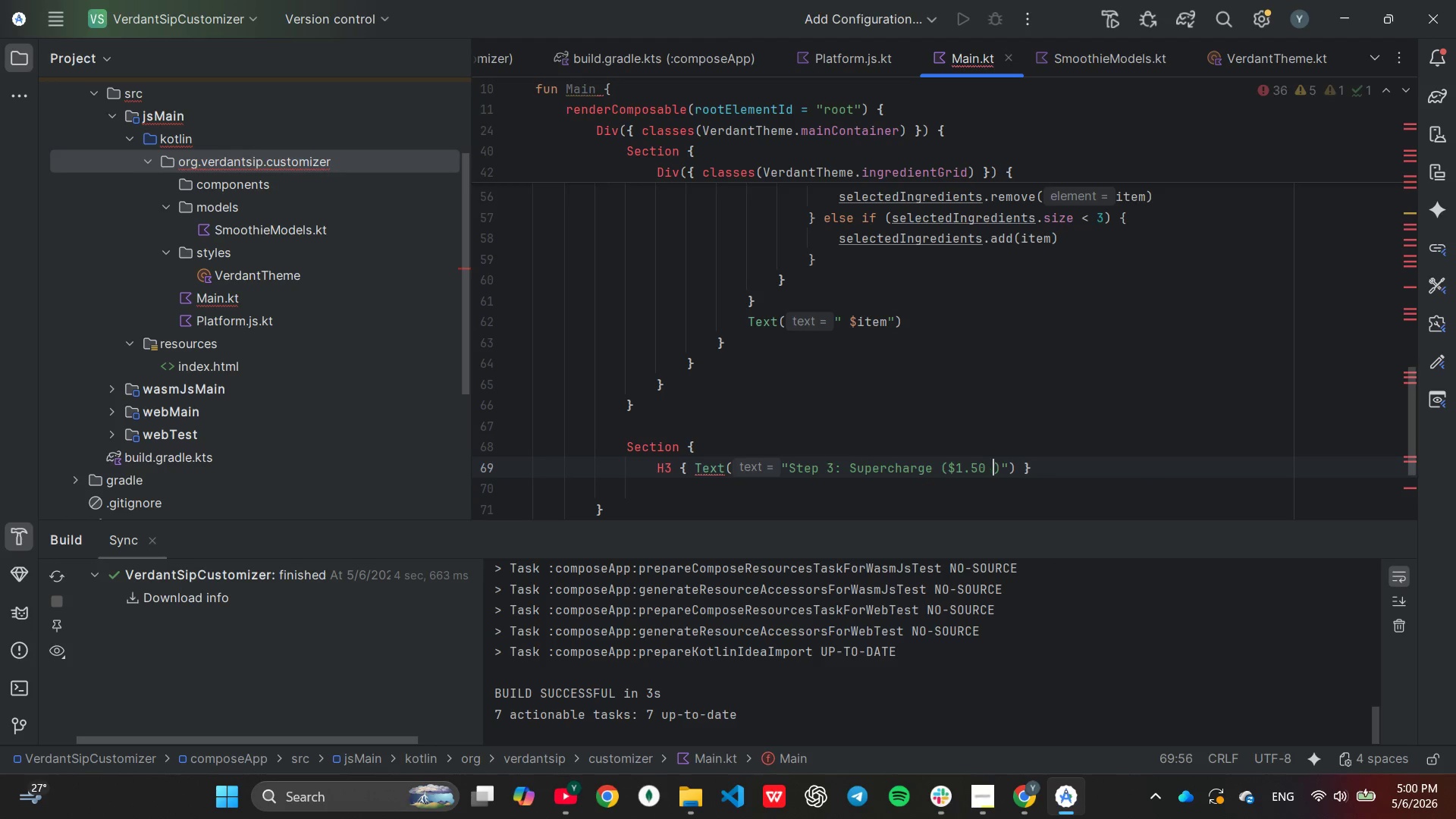 
key(Backspace)
 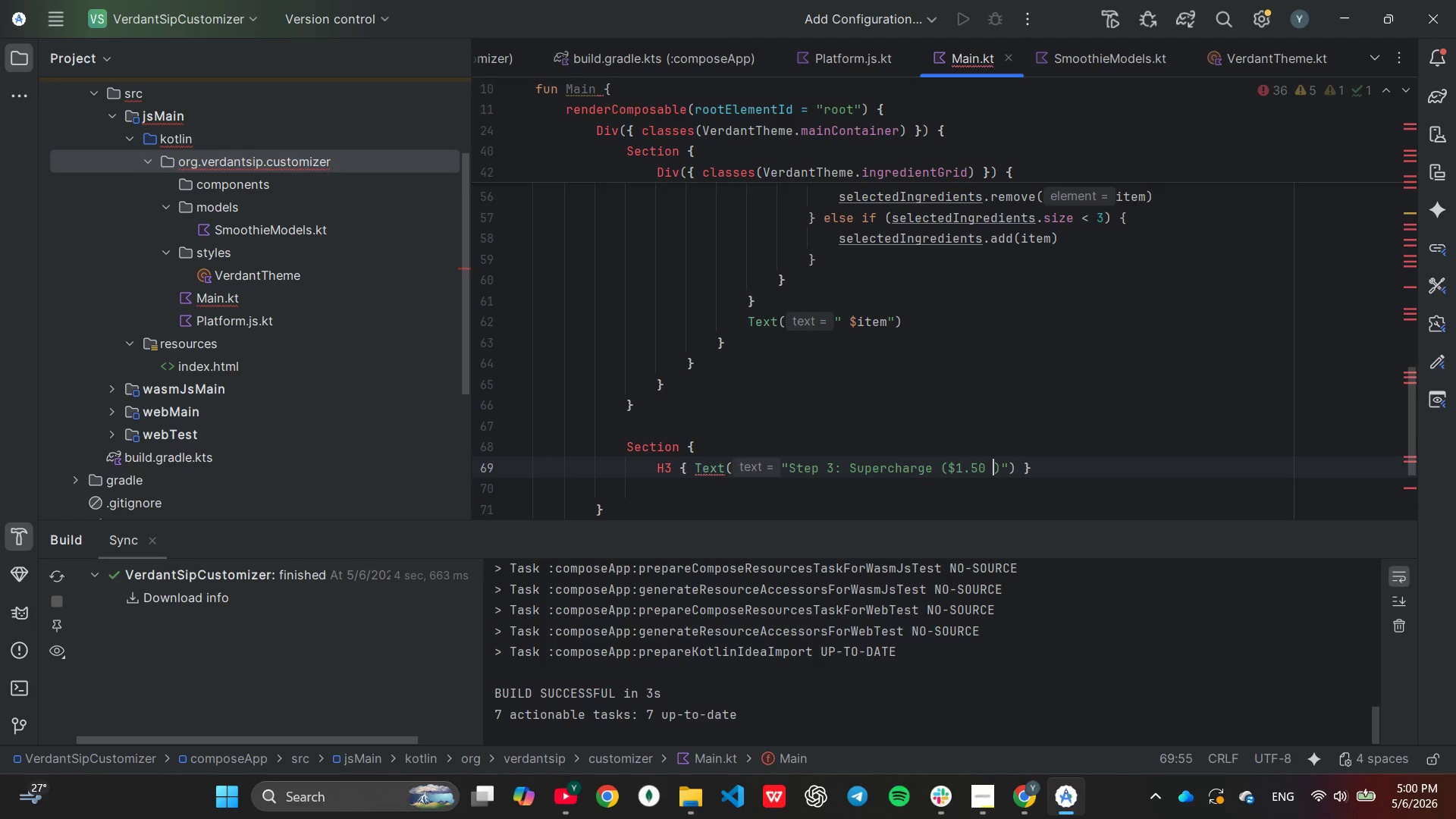 
key(Backspace)
 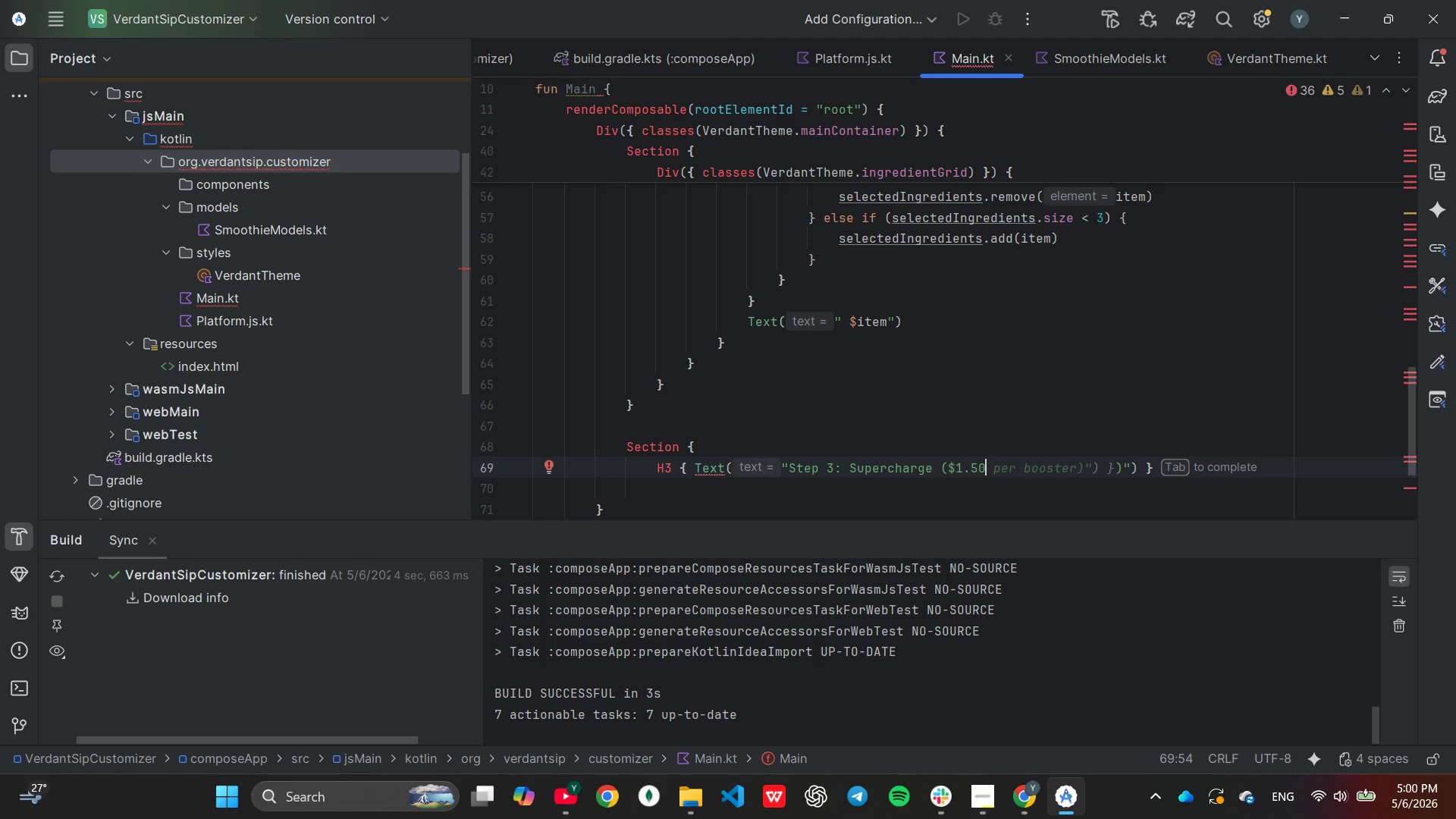 
key(ArrowLeft)
 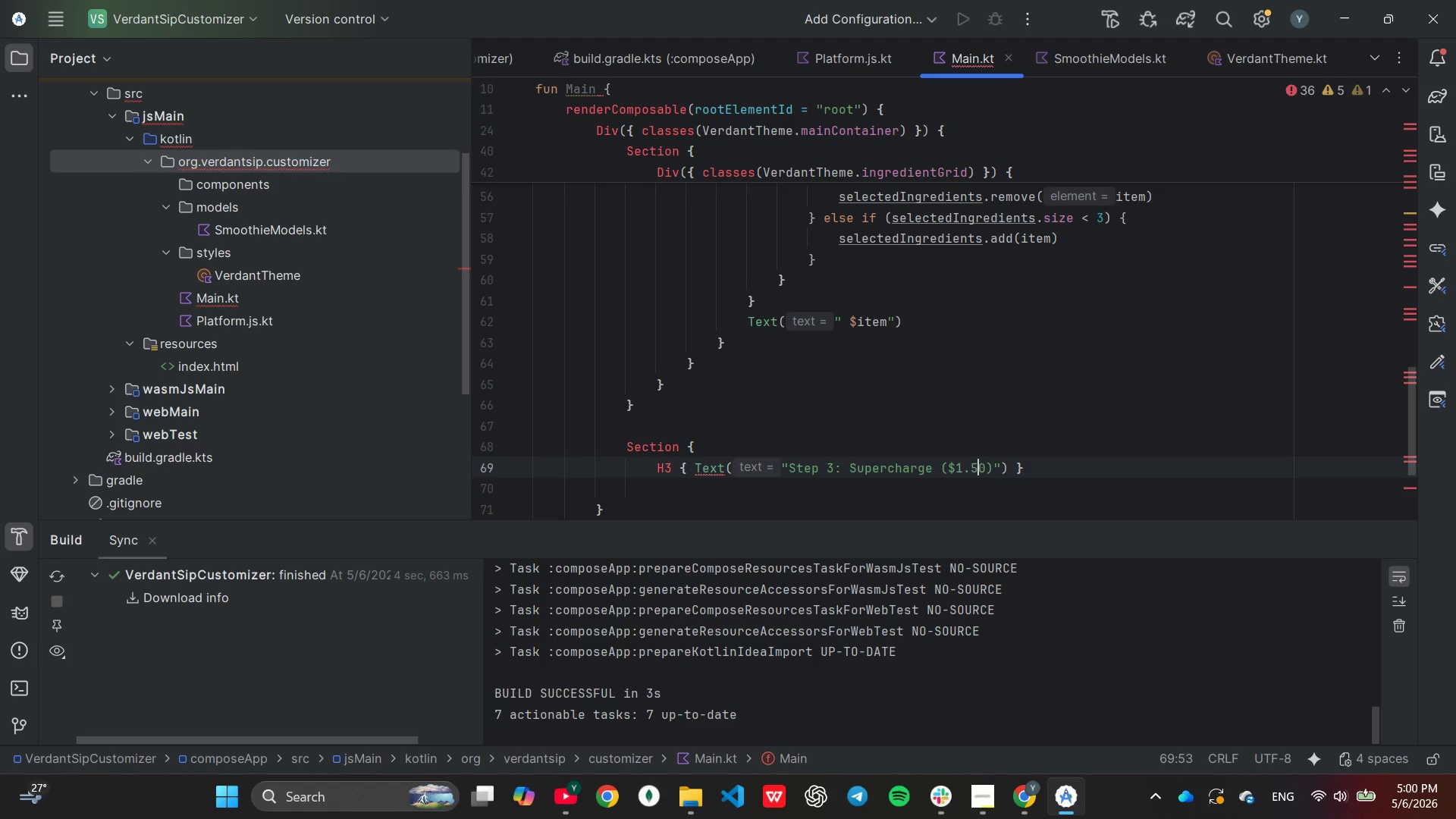 
key(ArrowLeft)
 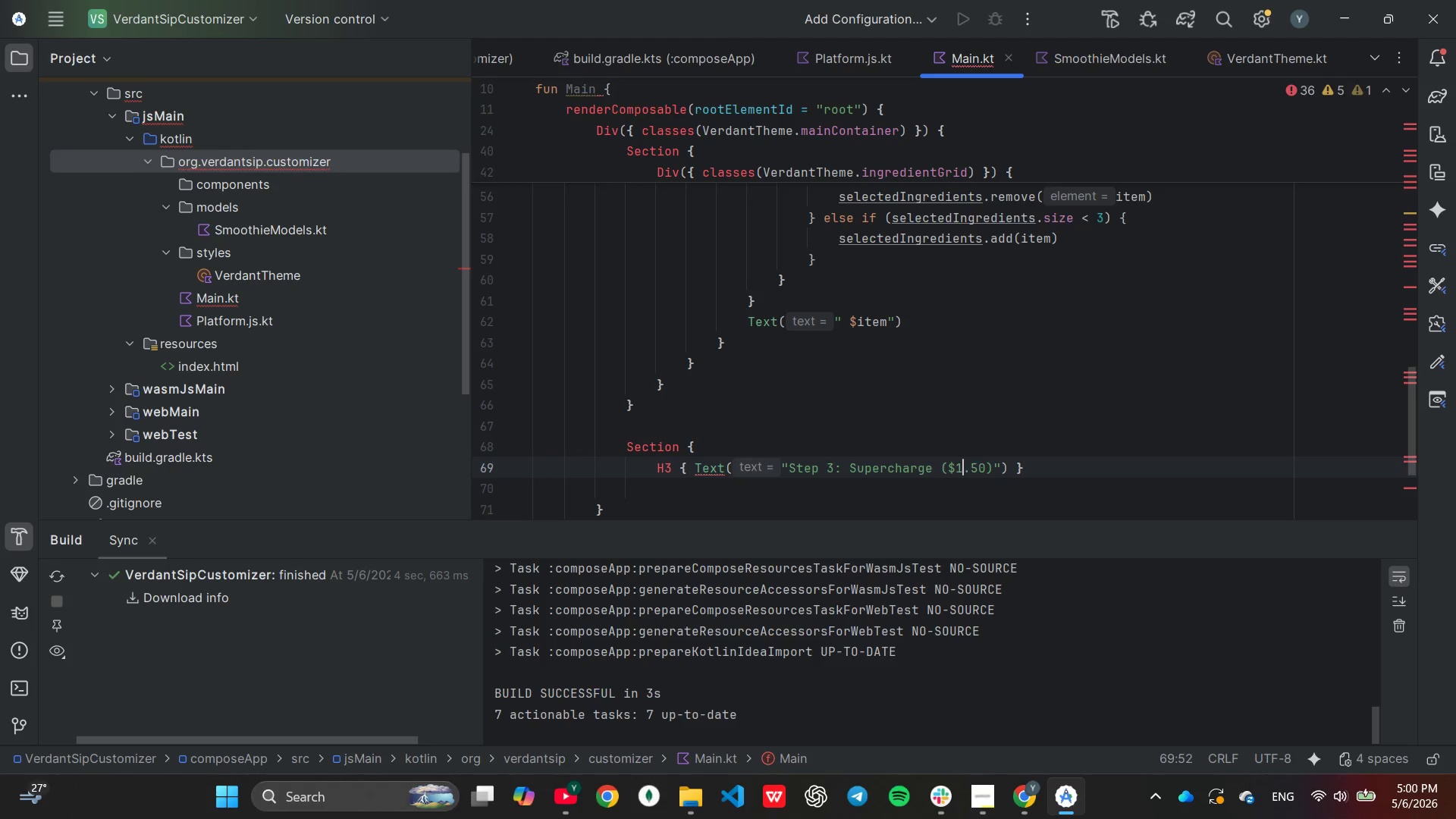 
key(ArrowLeft)
 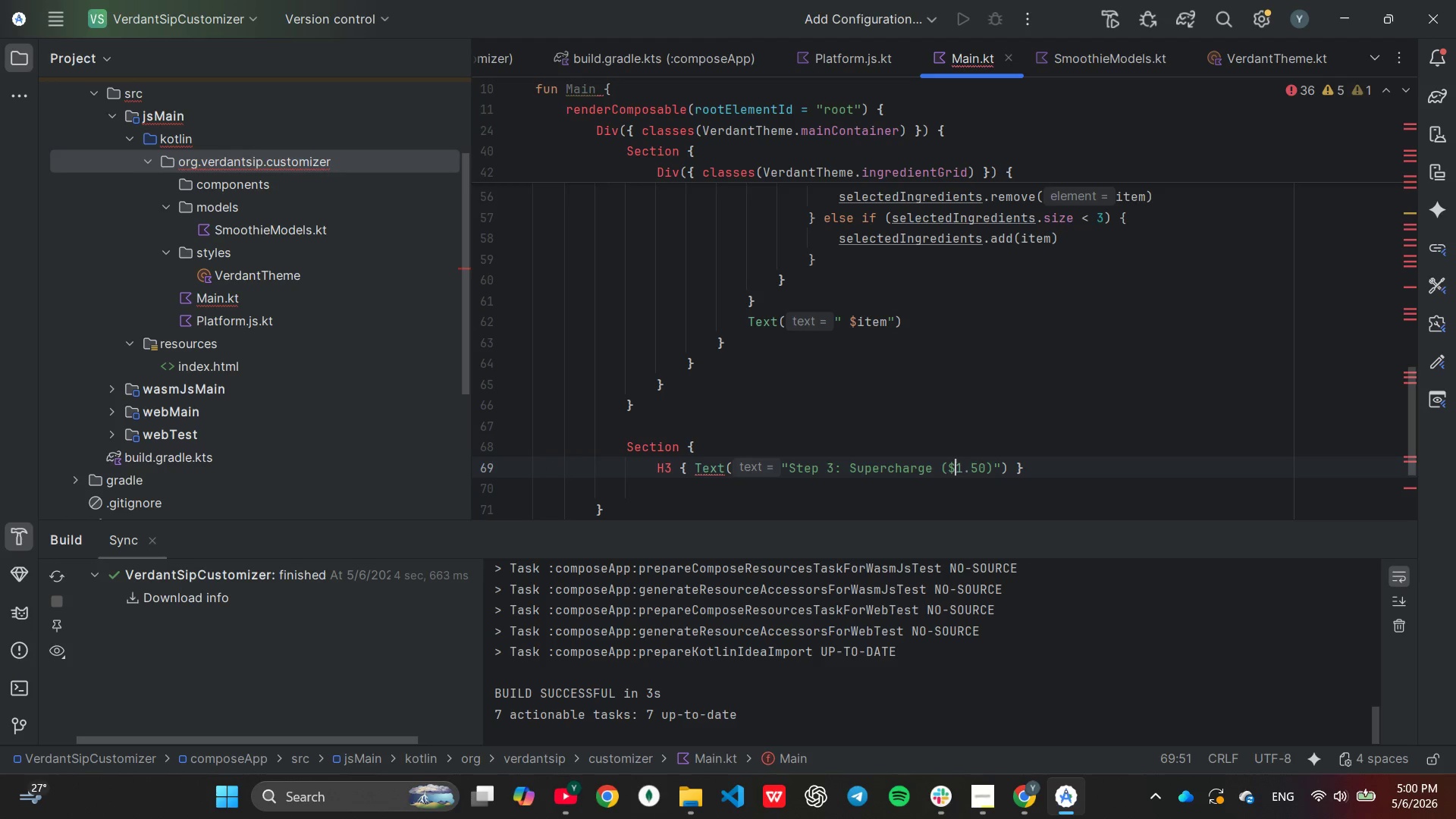 
key(ArrowLeft)
 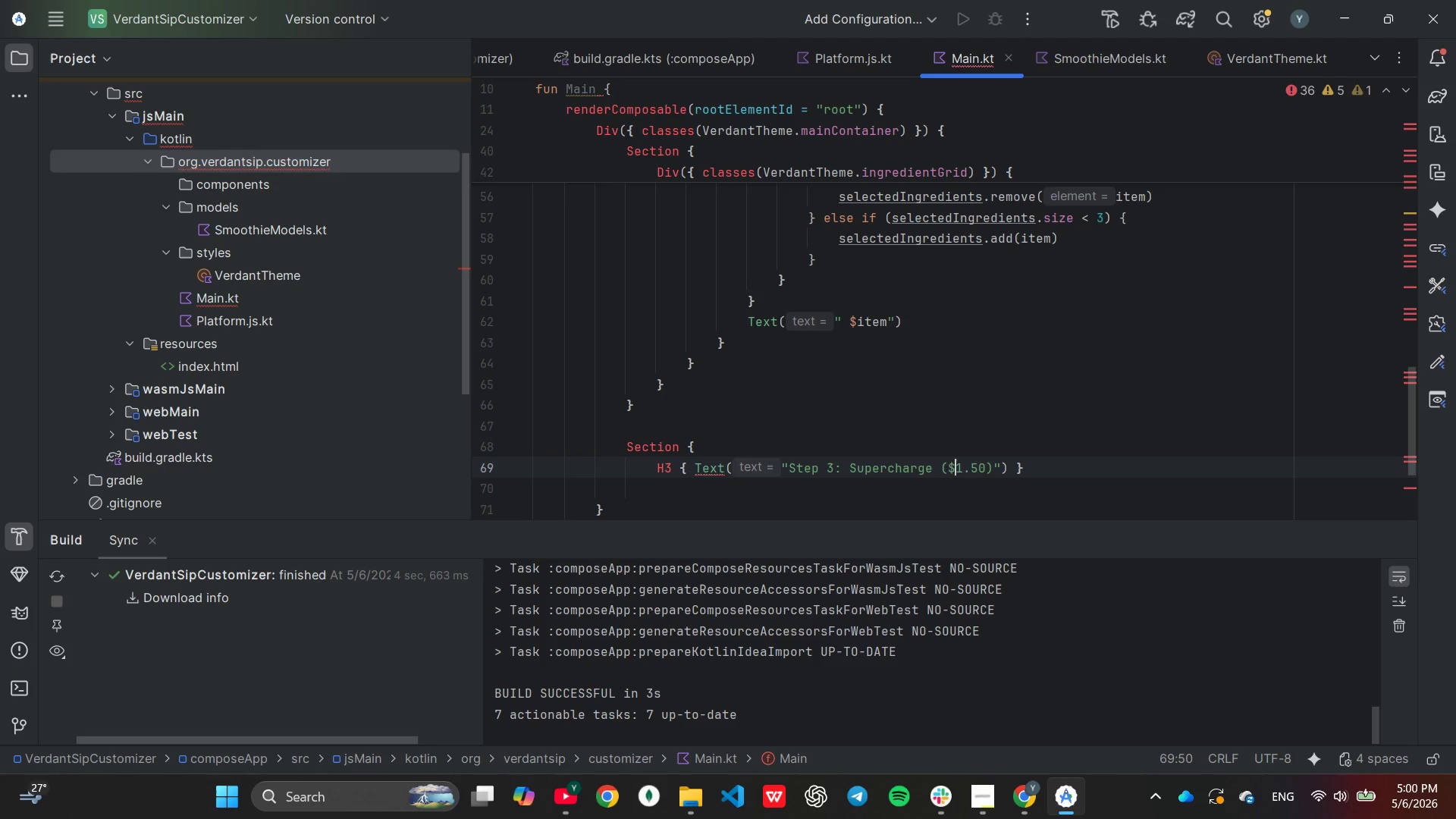 
key(ArrowLeft)
 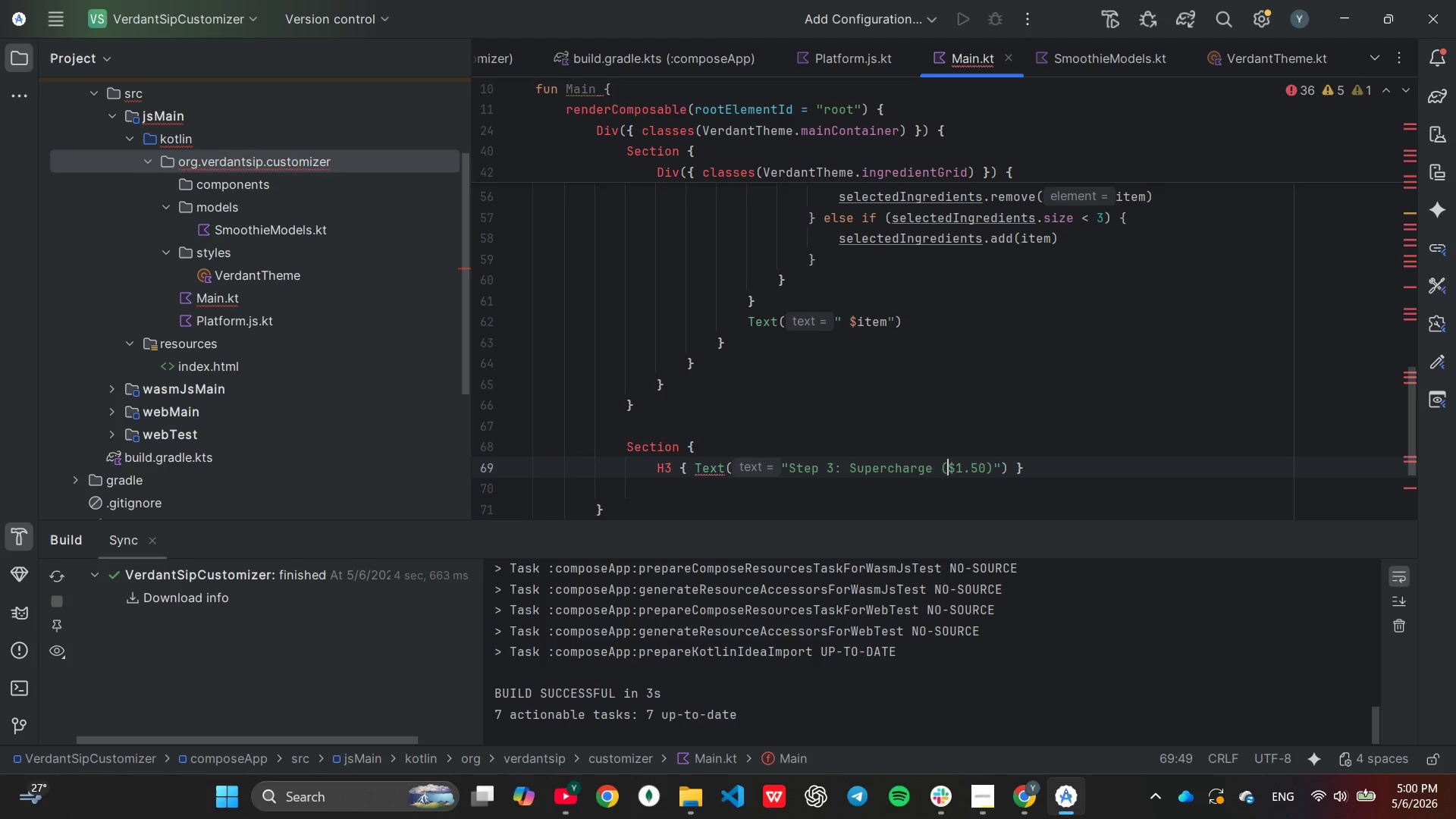 
key(Shift+Equal)
 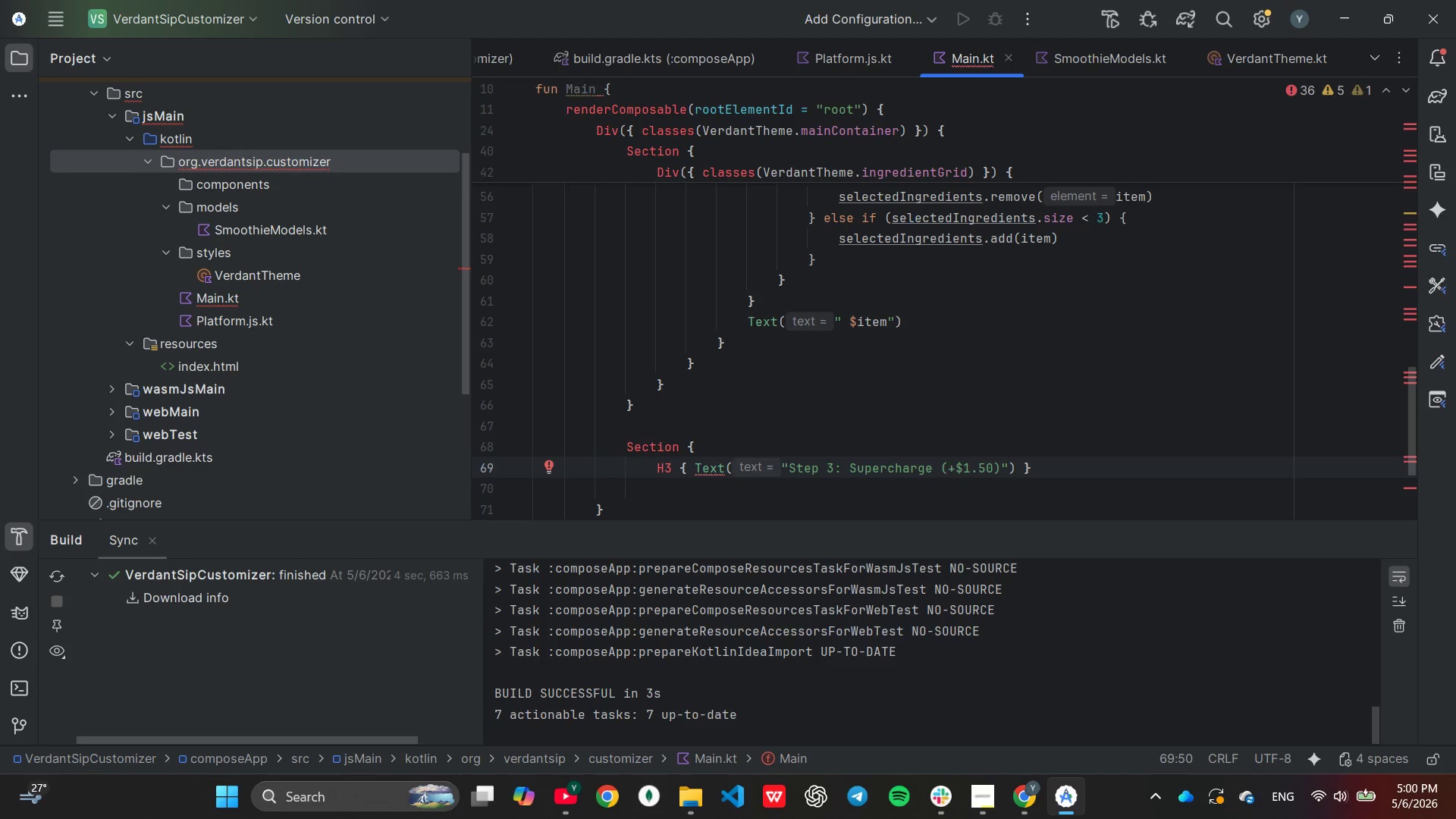 
key(ArrowRight)
 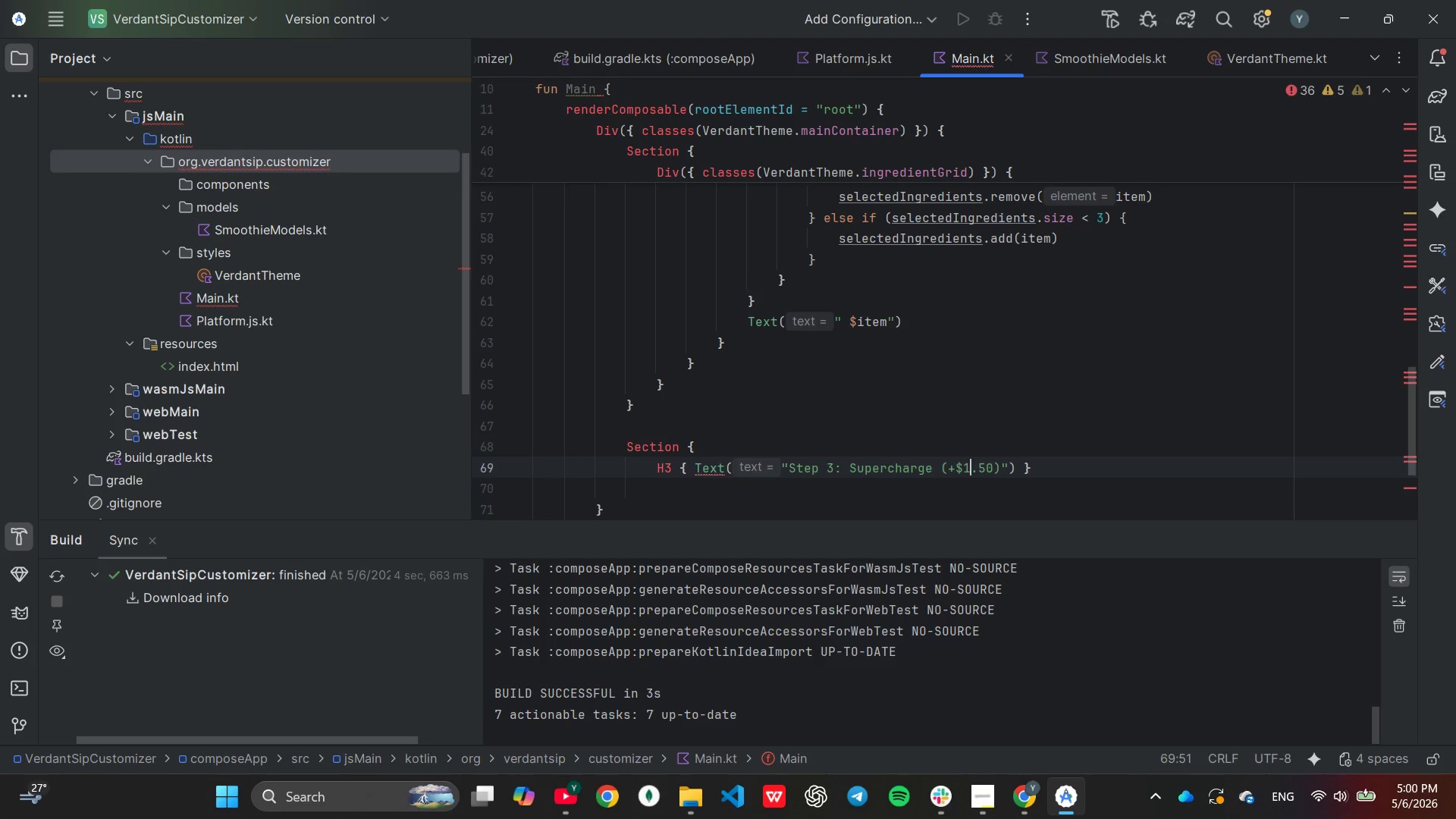 
key(ArrowRight)
 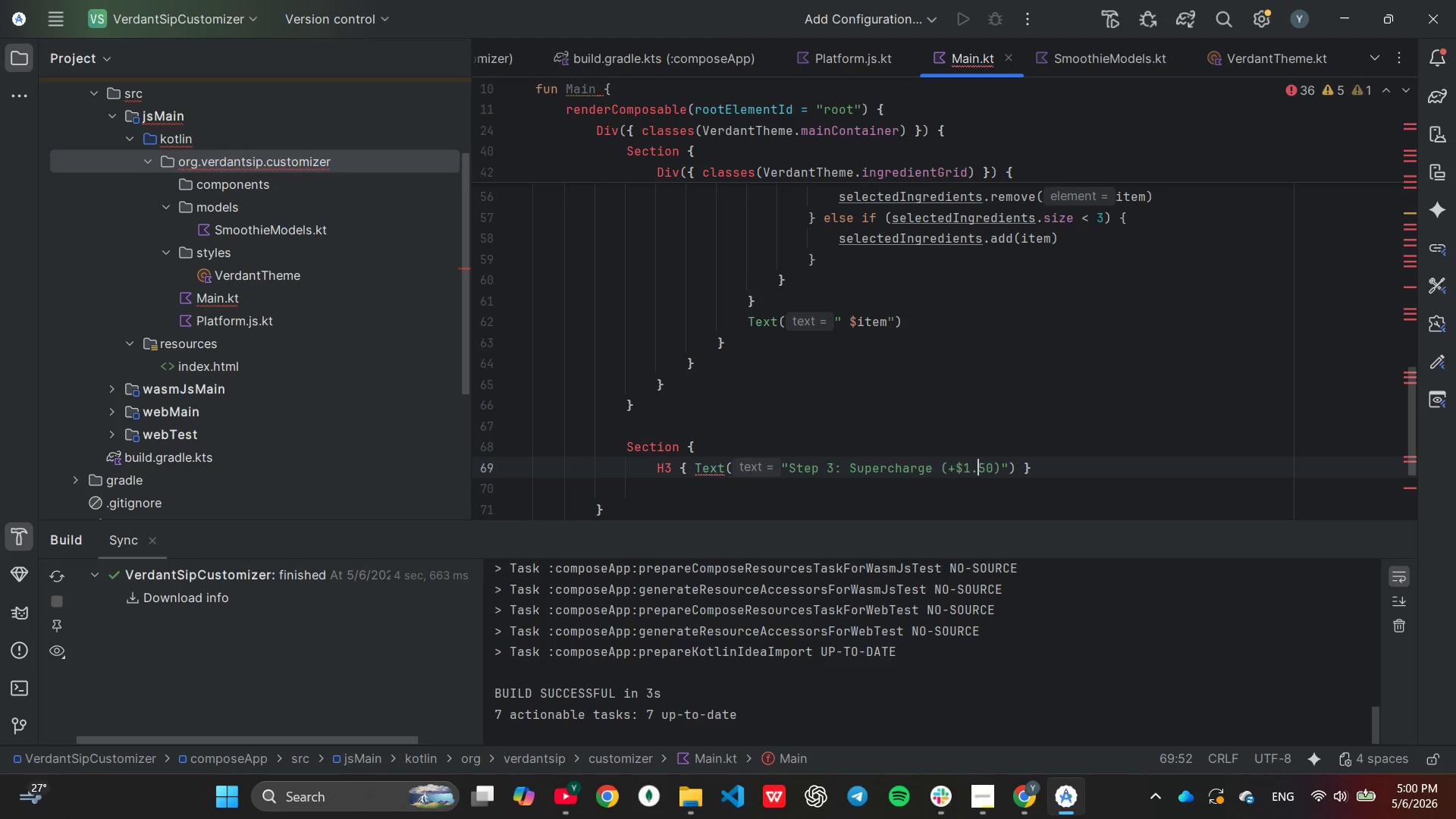 
key(ArrowRight)
 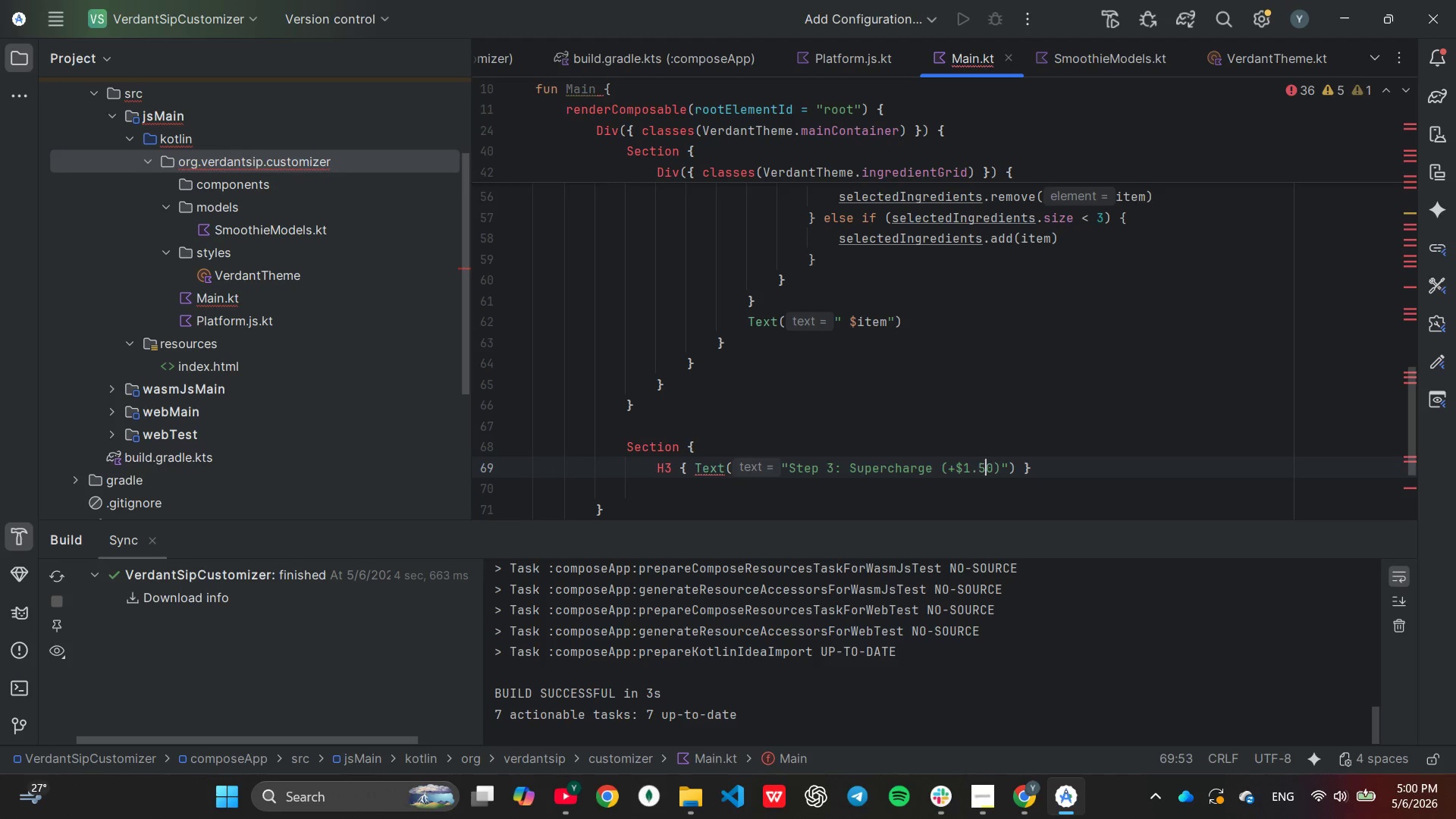 
key(ArrowRight)
 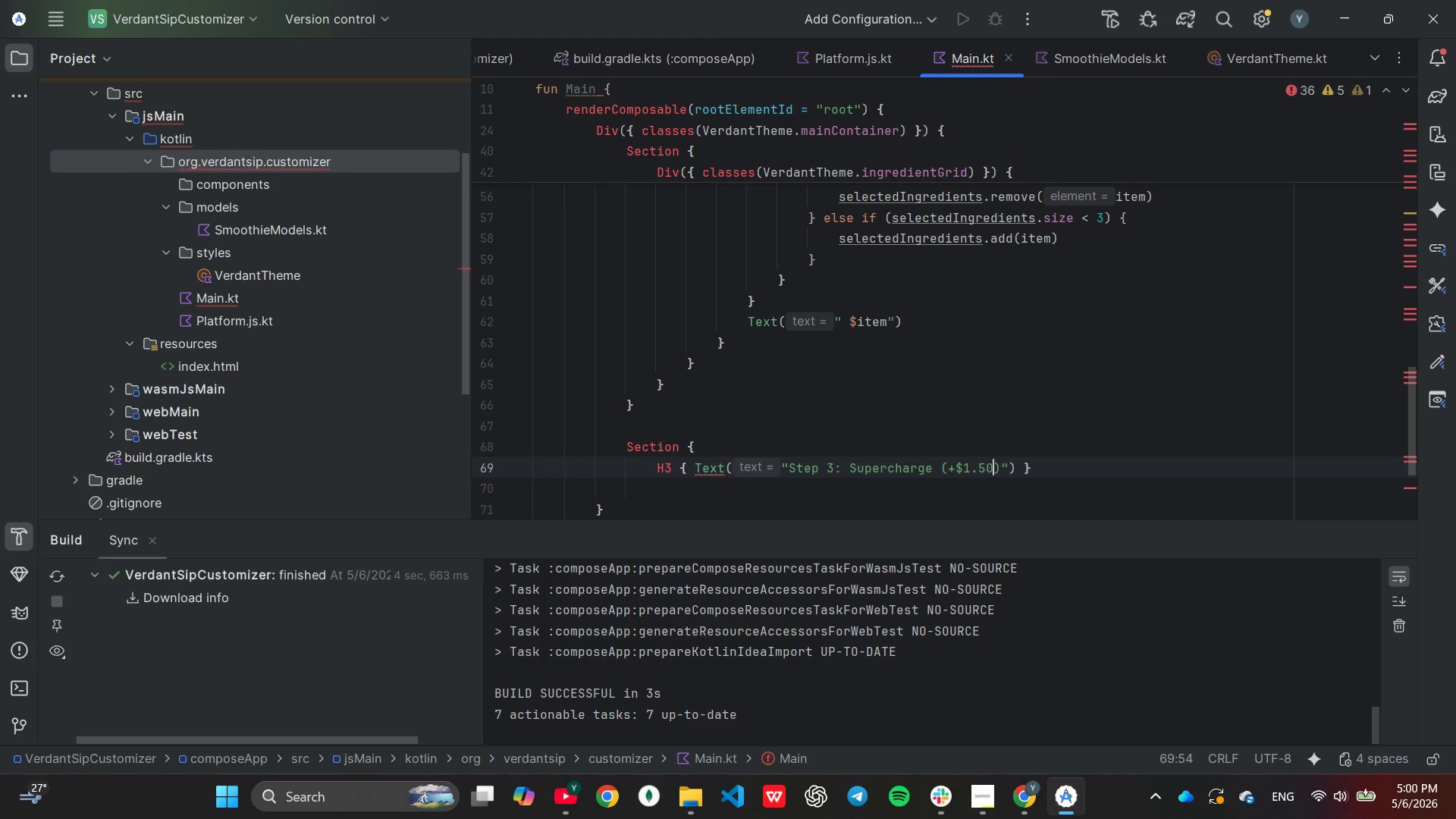 
key(ArrowRight)
 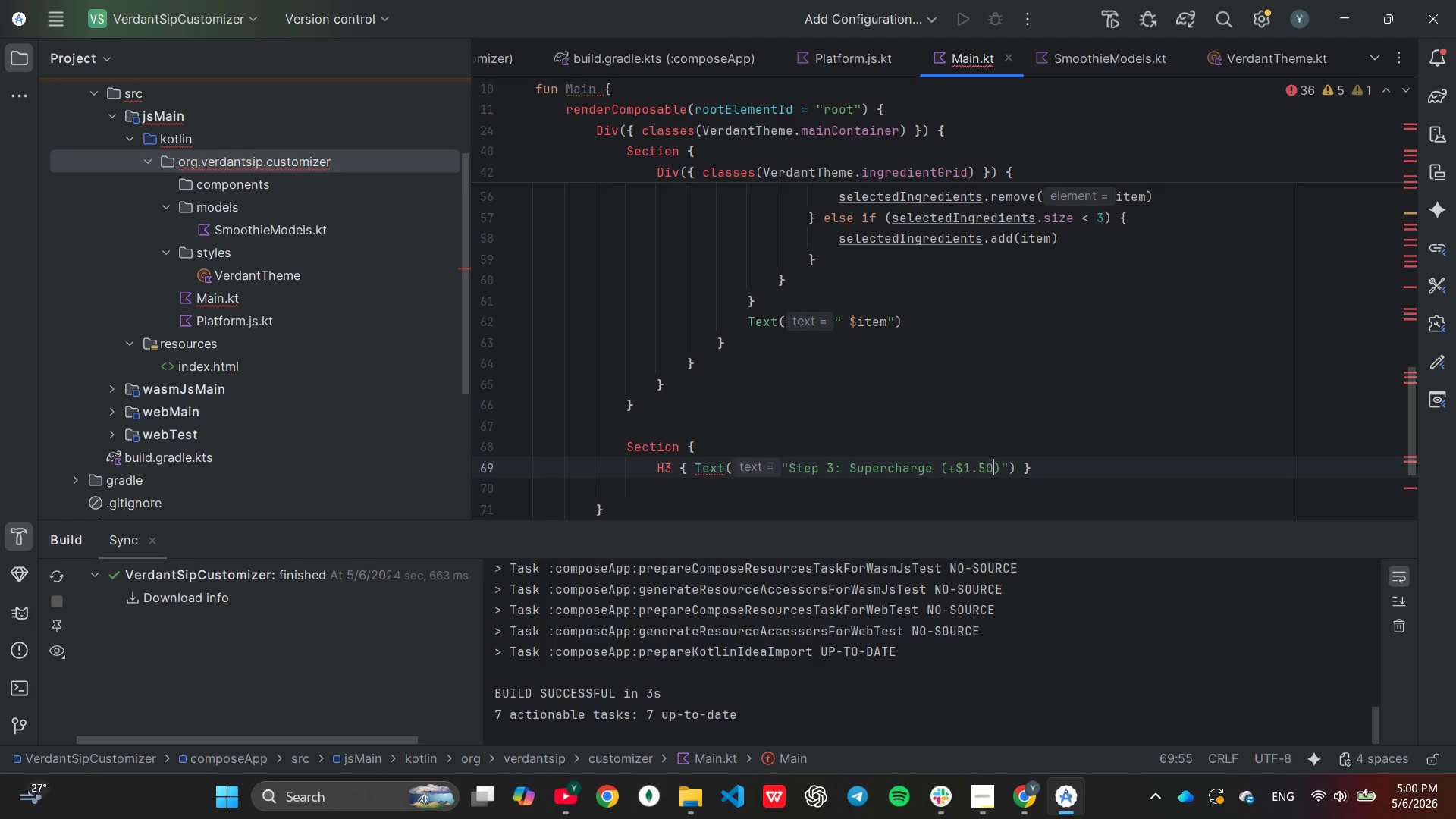 
key(ArrowRight)
 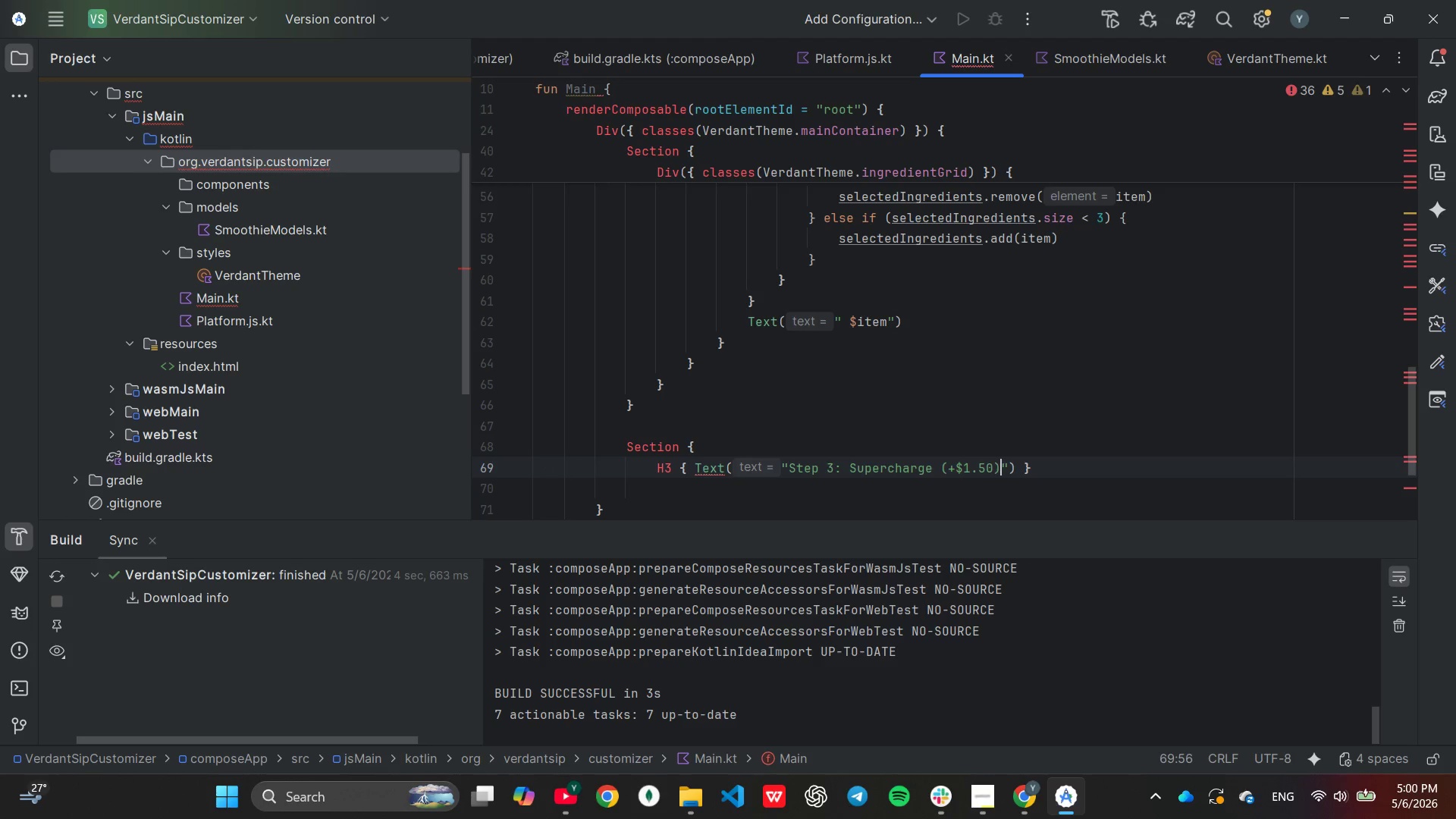 
key(ArrowRight)
 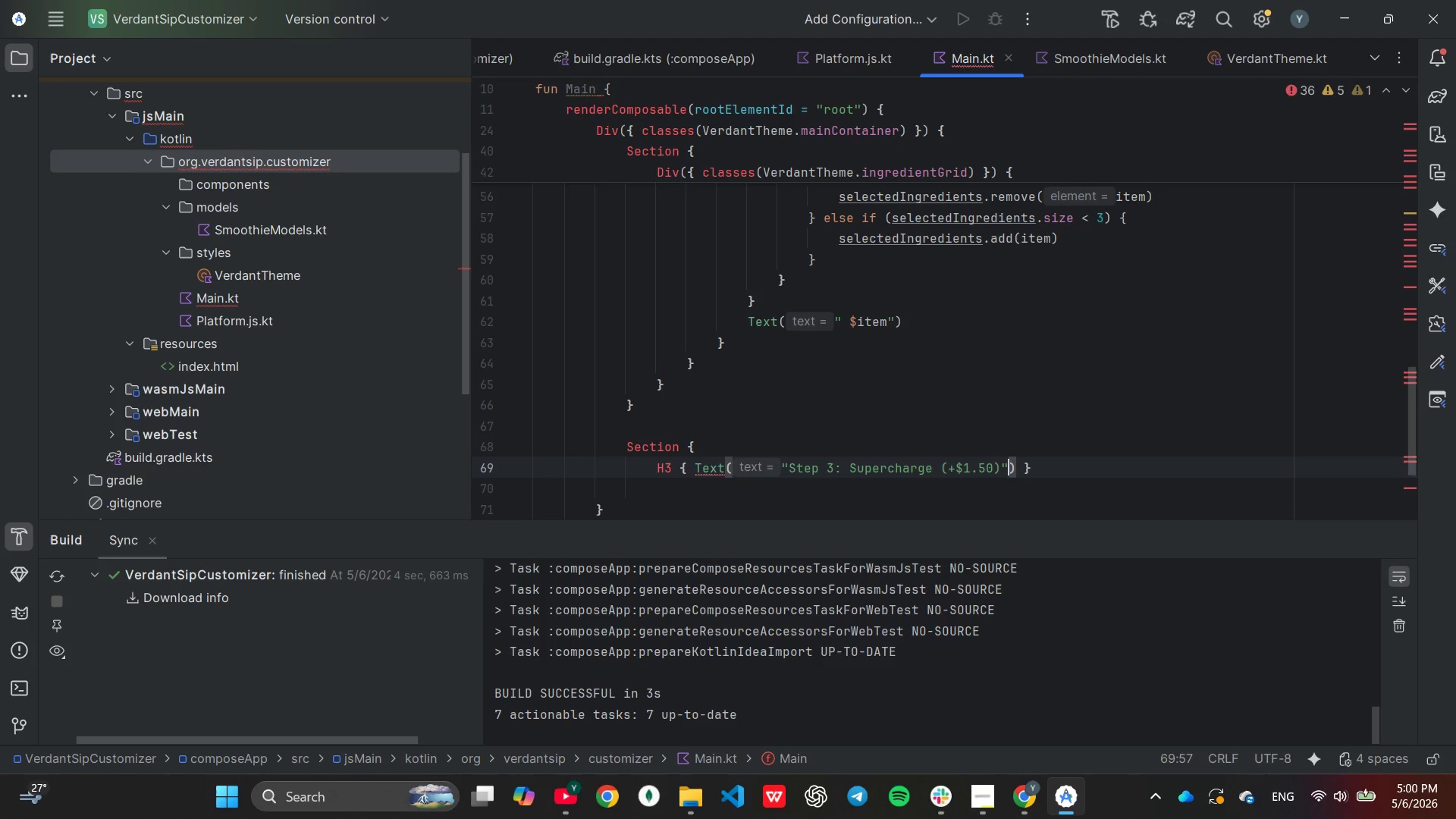 
key(ArrowRight)
 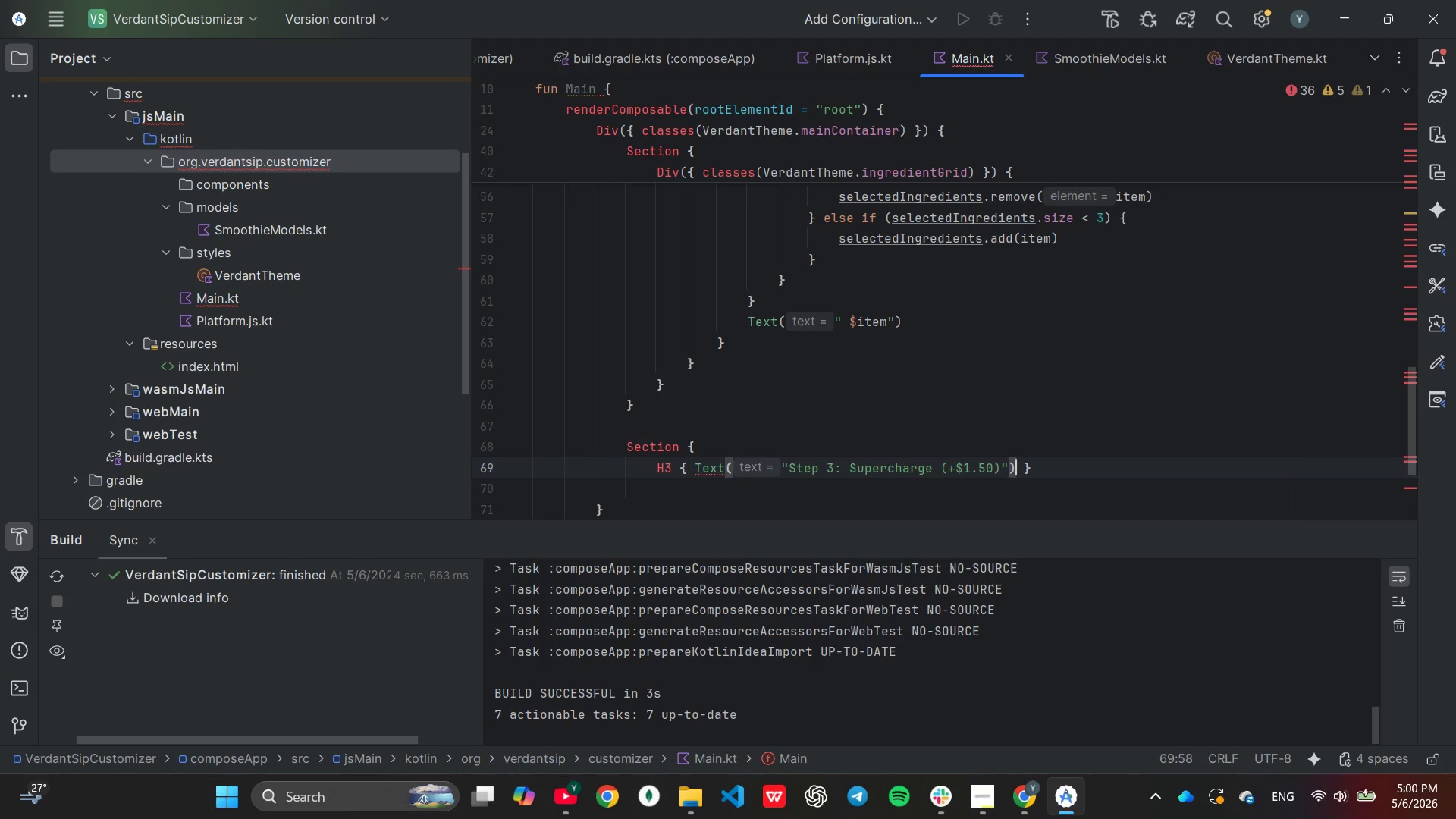 
key(ArrowRight)
 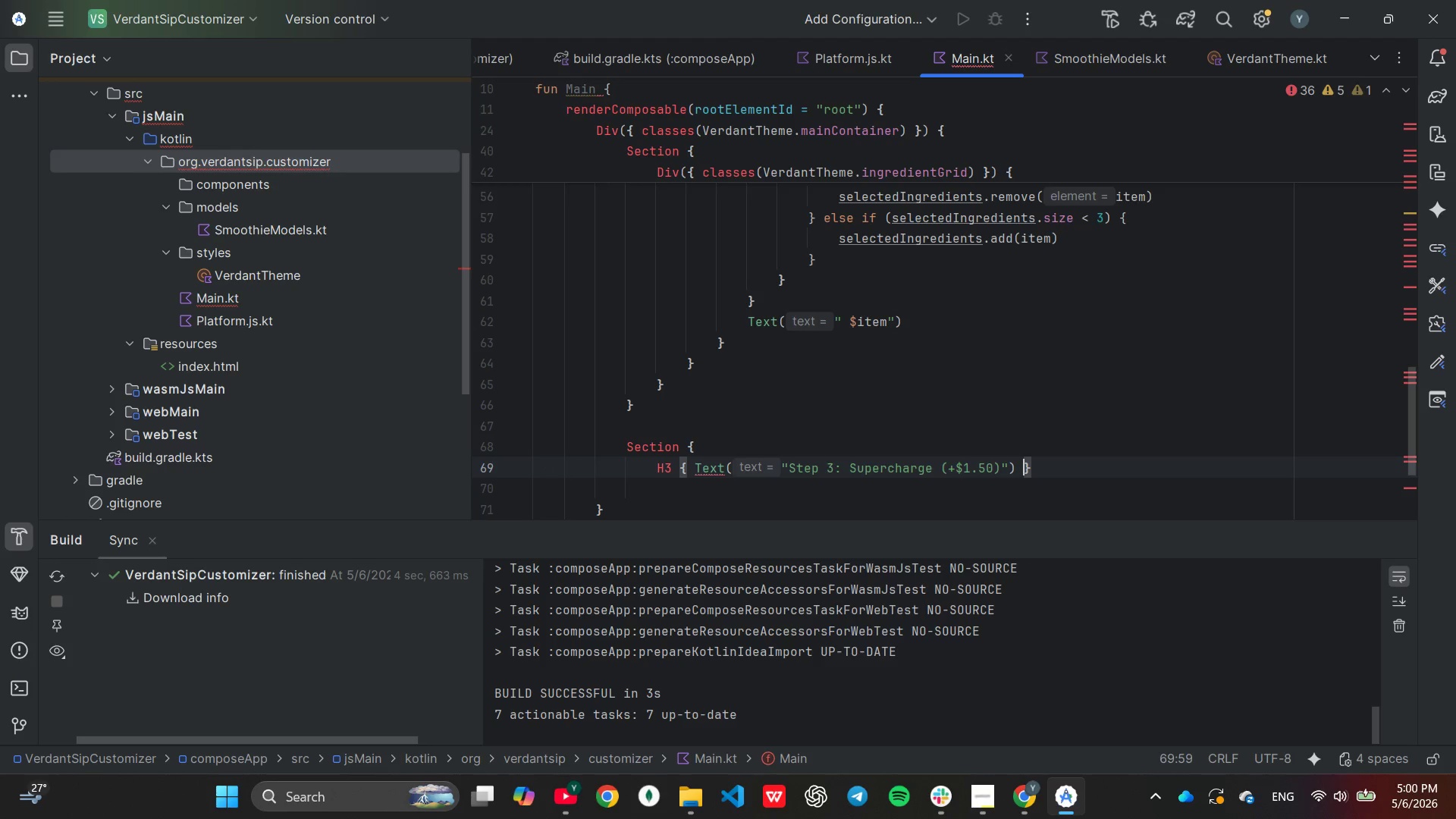 
key(ArrowRight)
 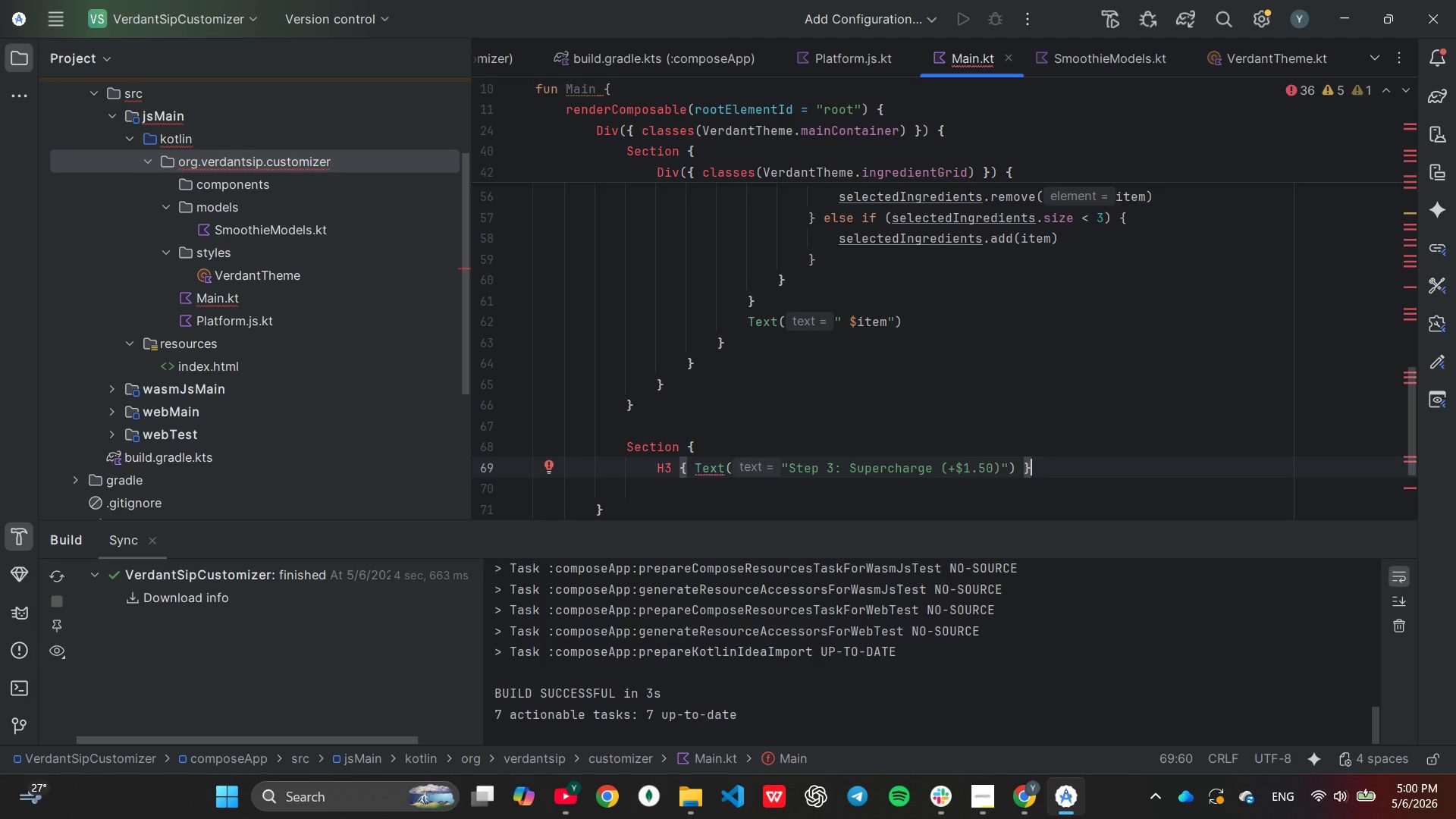 
key(Enter)
 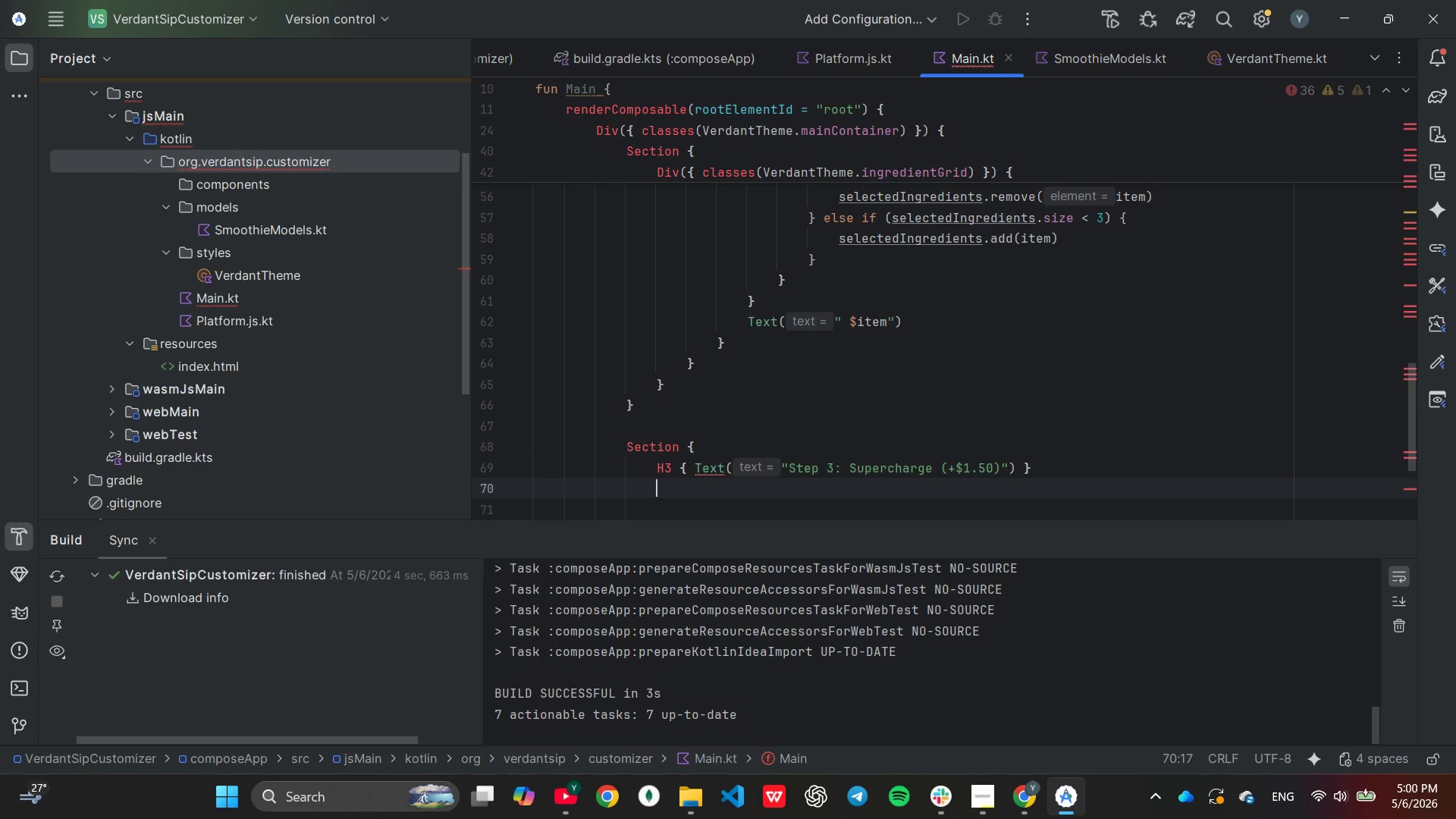 
type(li)
 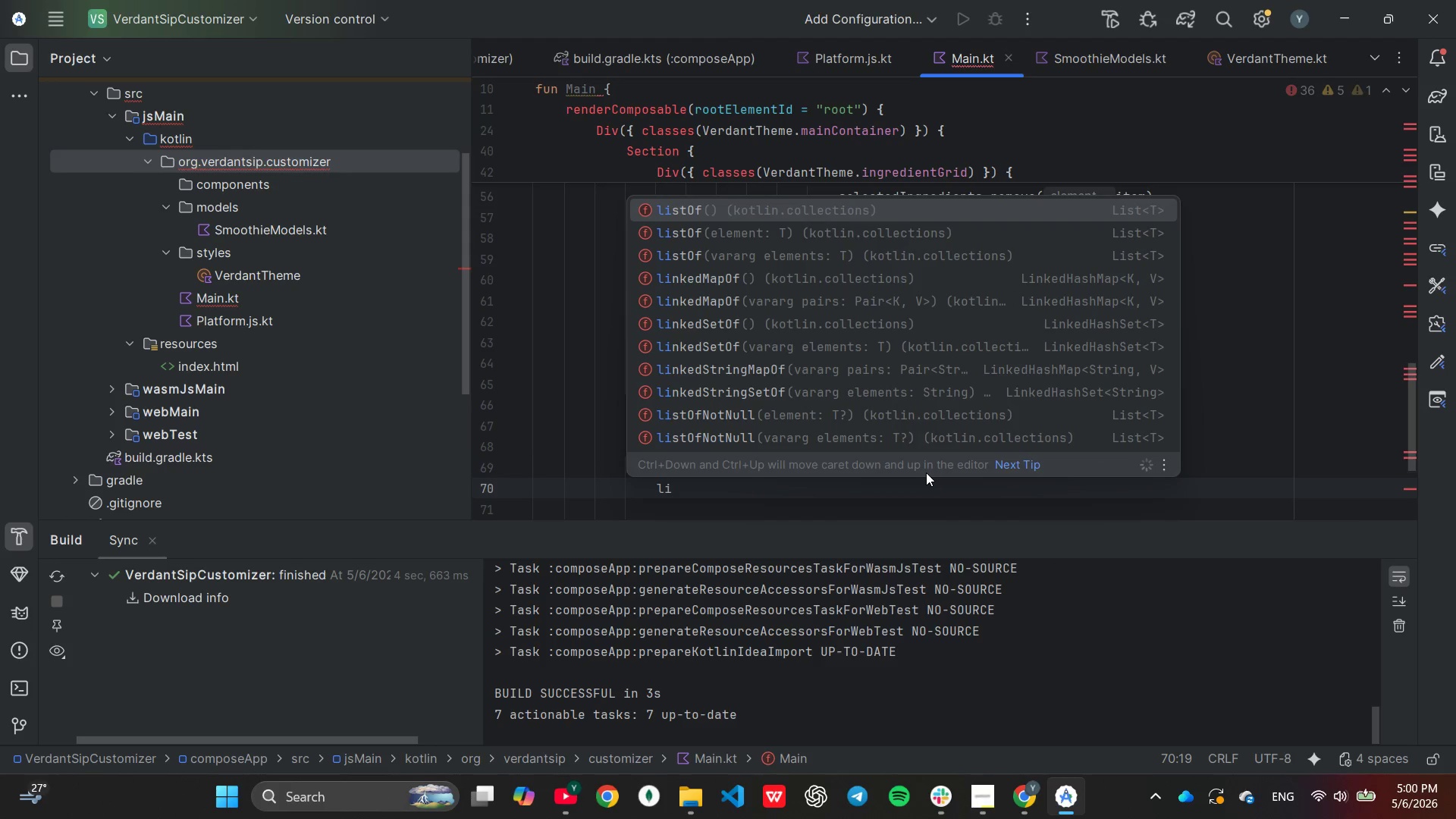 
key(Enter)
 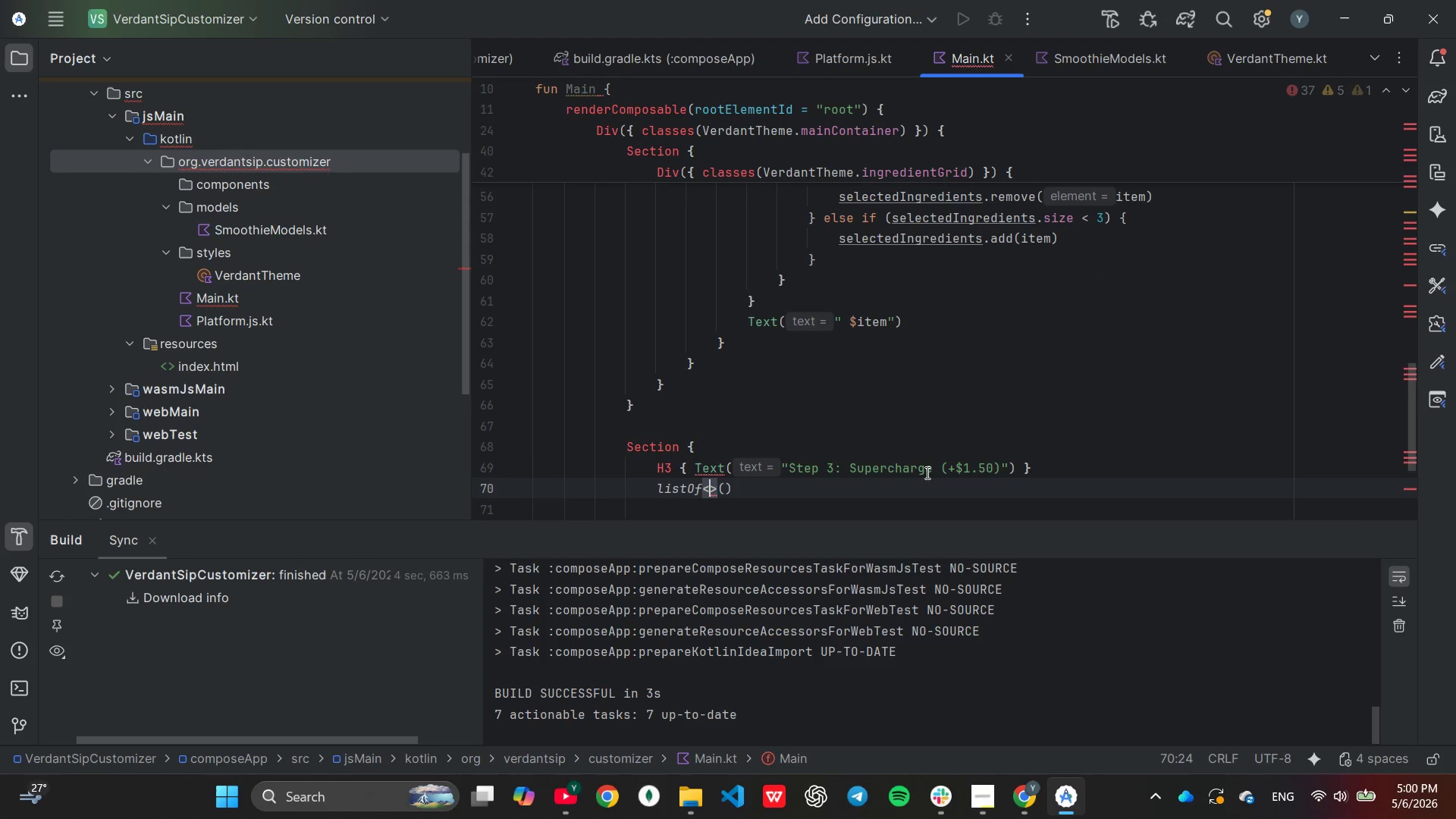 
key(Backspace)
 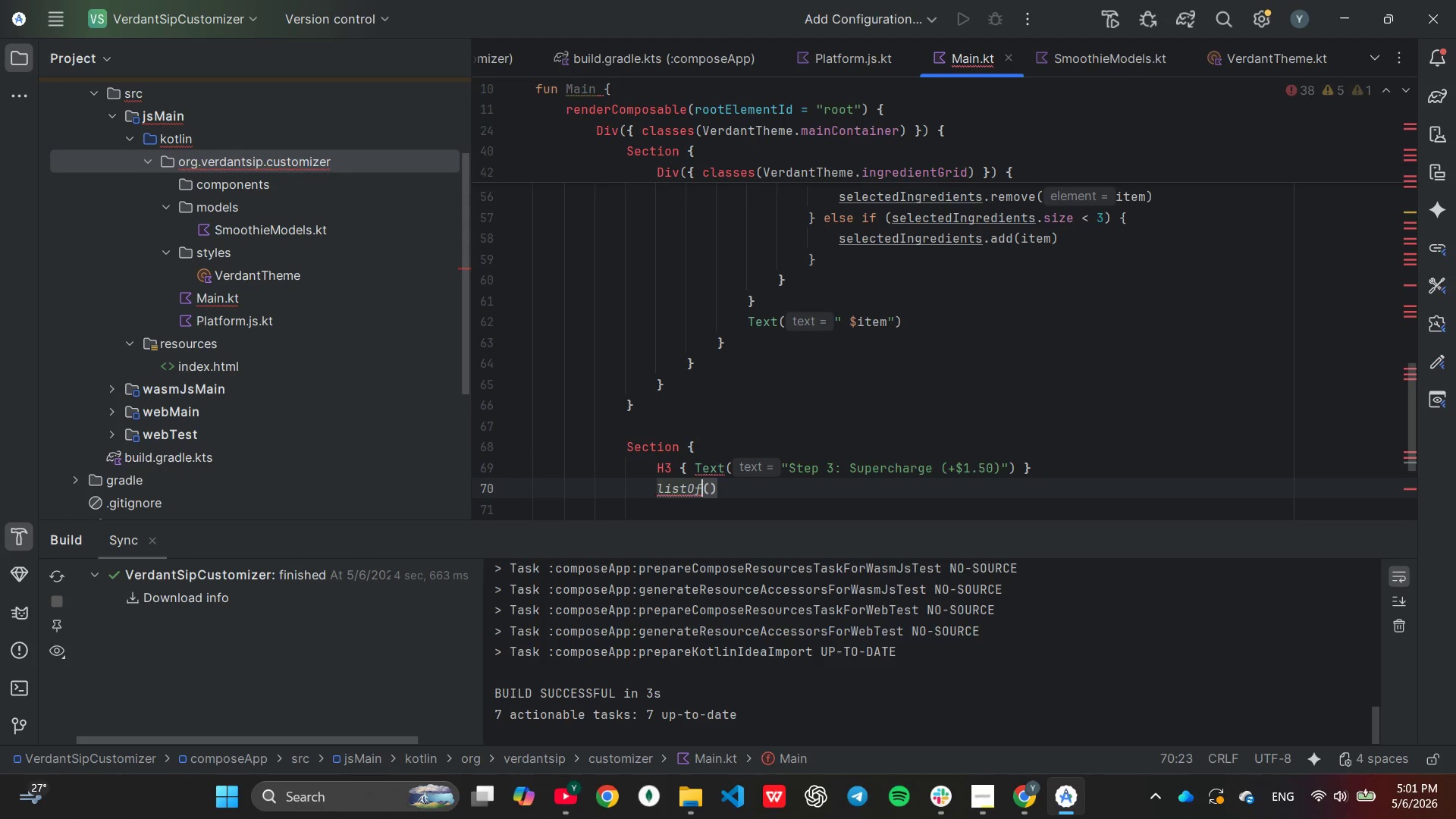 
key(ArrowRight)
 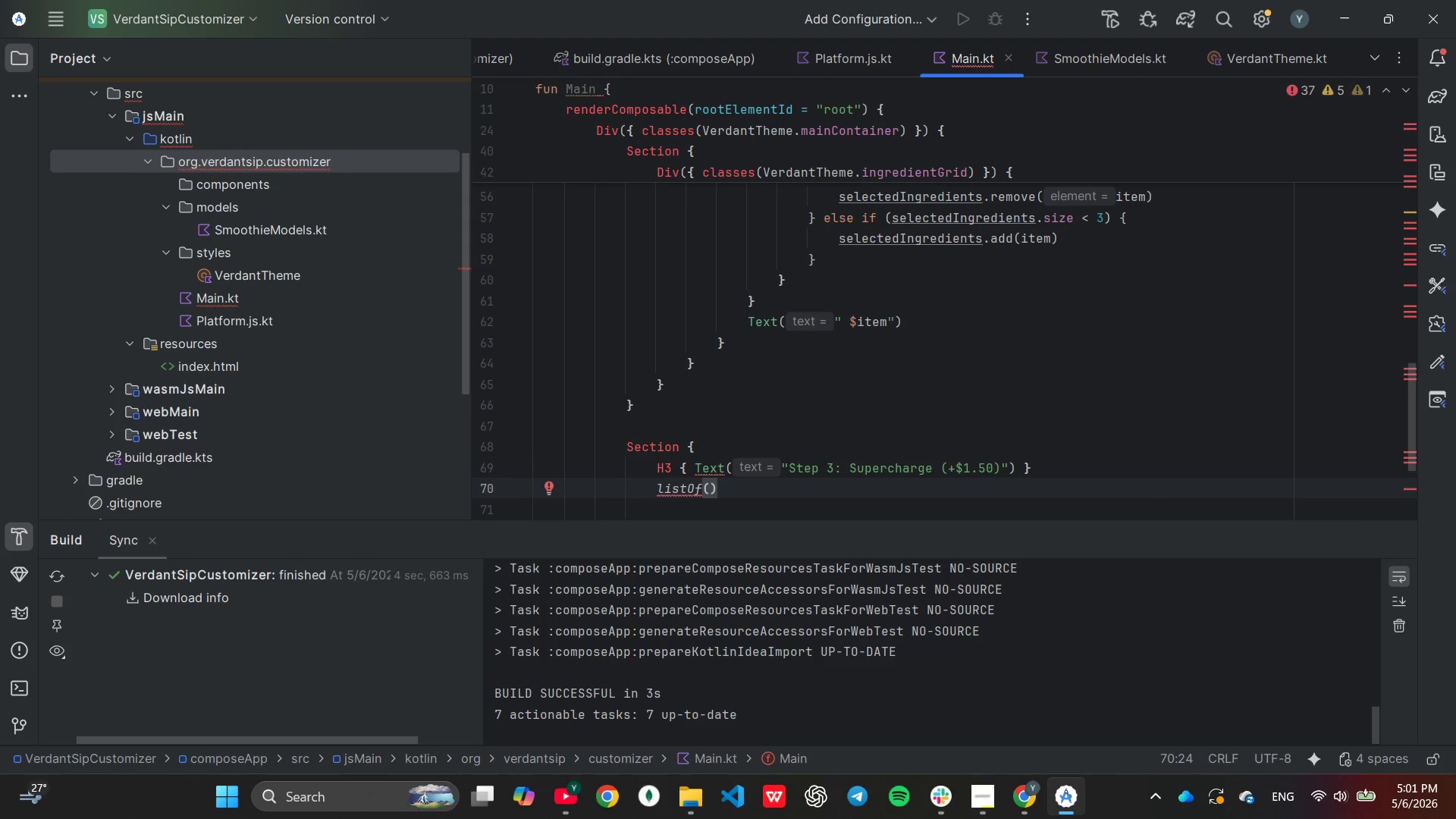 
type("Matcha)
 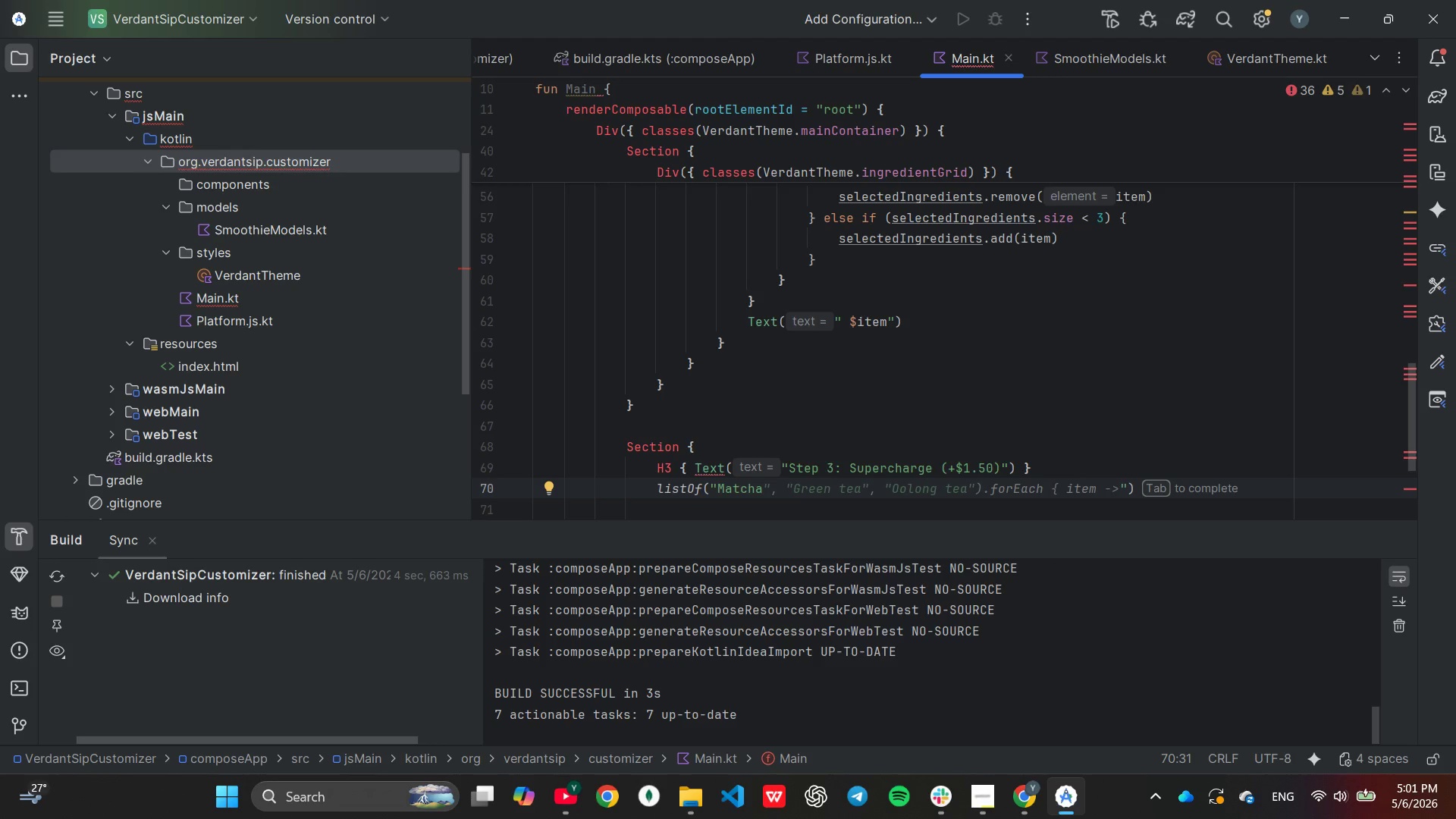 
type(",)
key(Backspace)
key(Backspace)
type( powder", :GInger)
key(Backspace)
key(Backspace)
type("Ginger)
 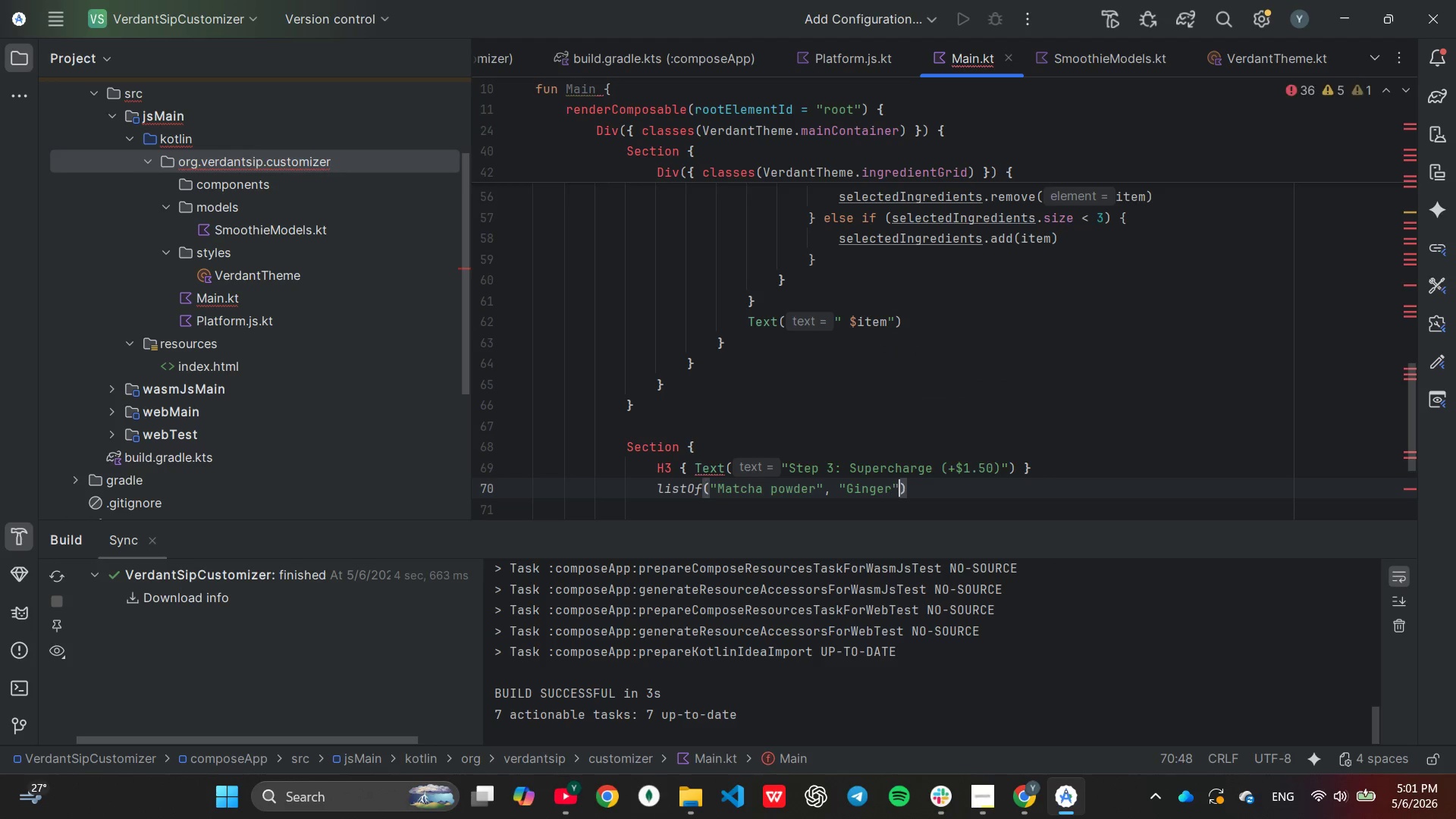 
 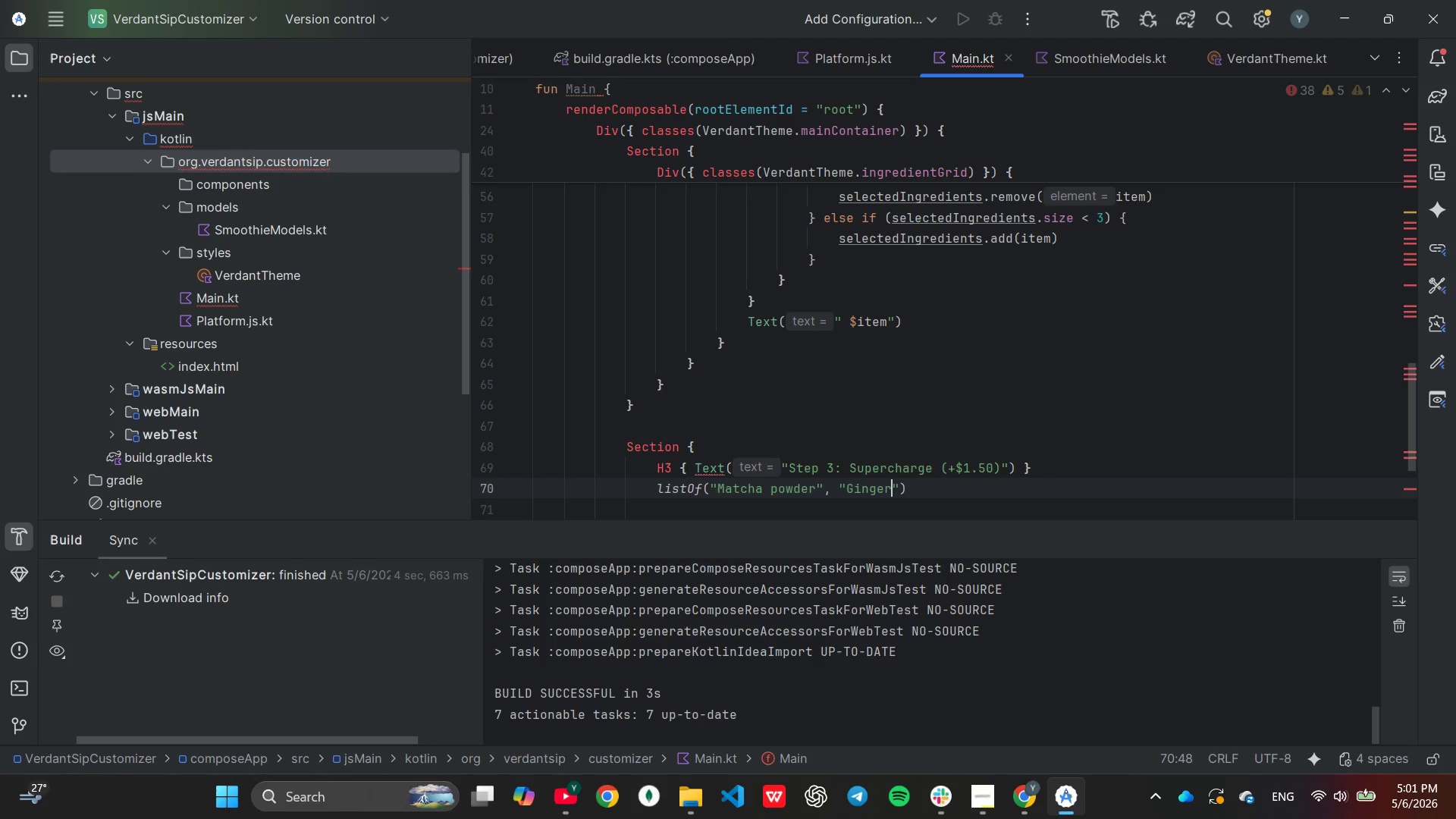 
key(ArrowRight)
 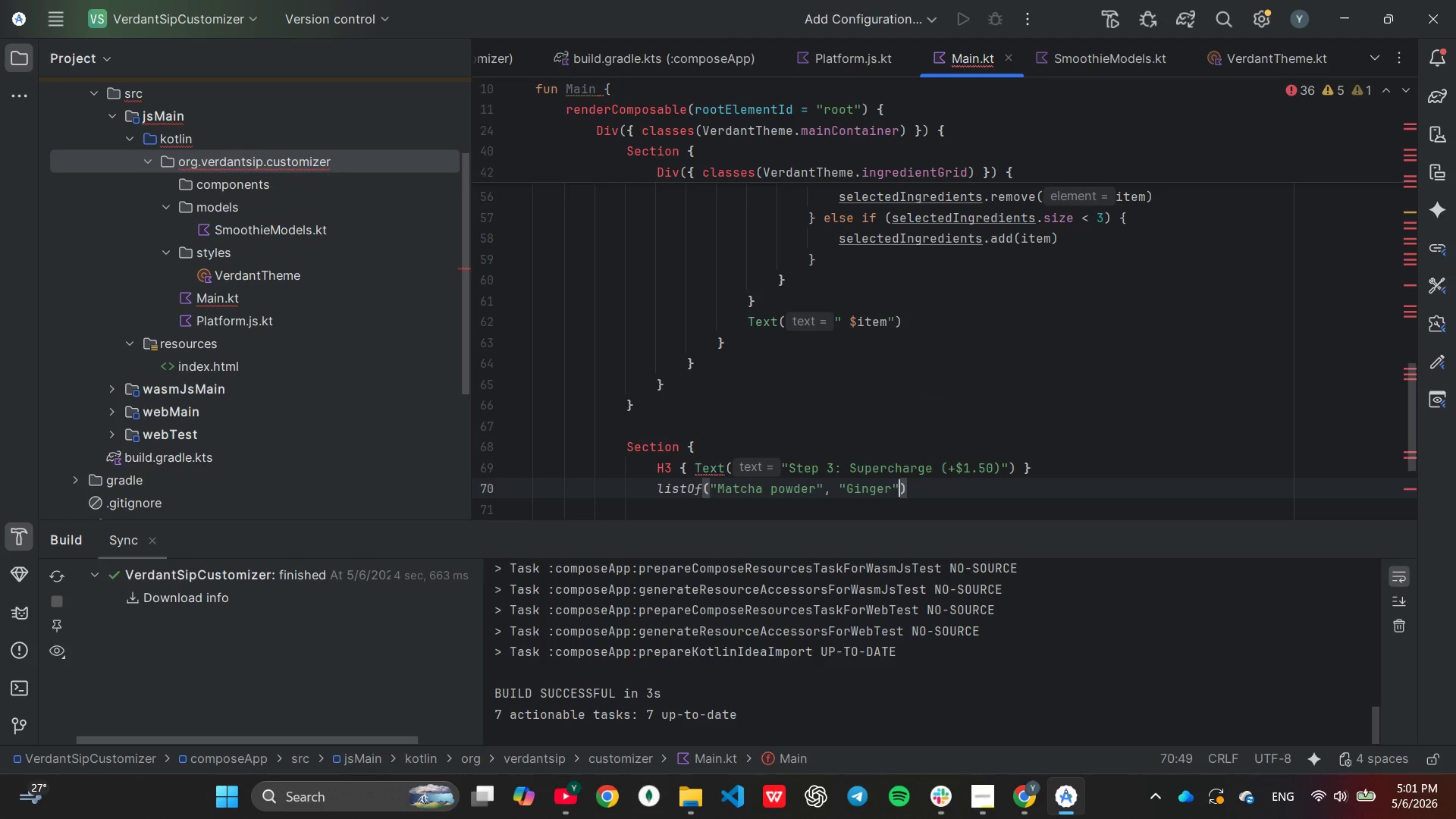 
key(Comma)
 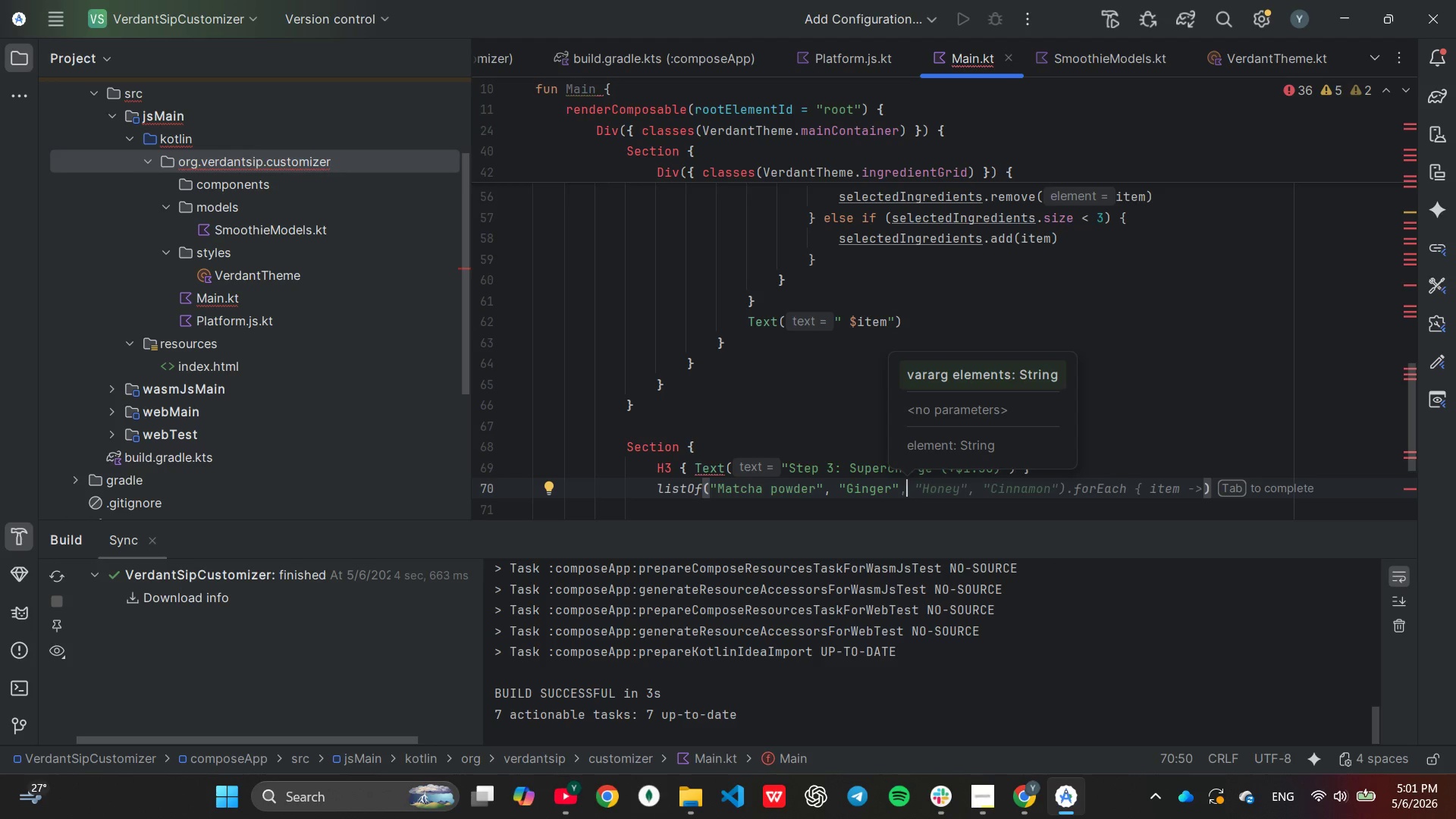 
key(ArrowLeft)
 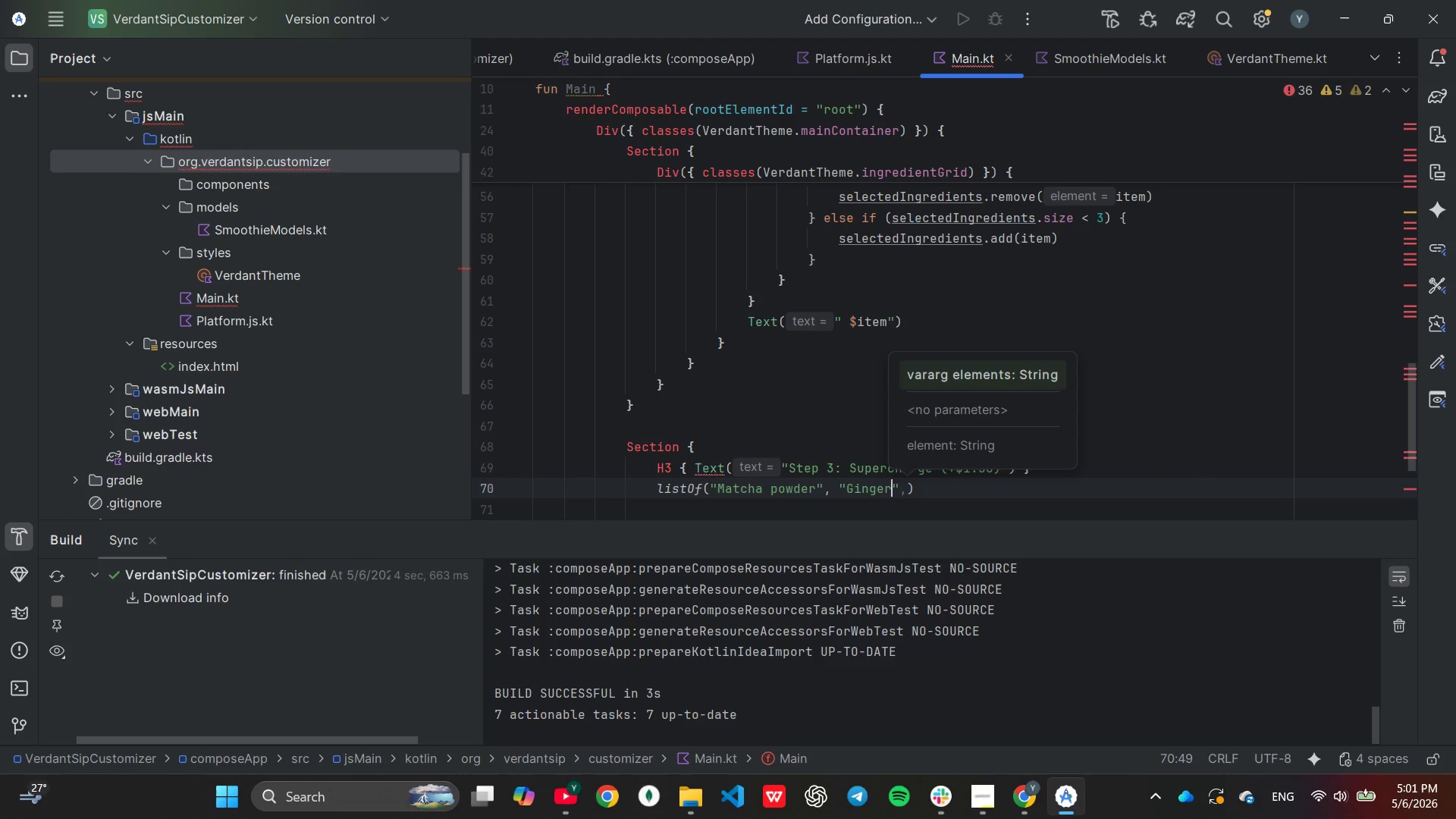 
key(ArrowLeft)
 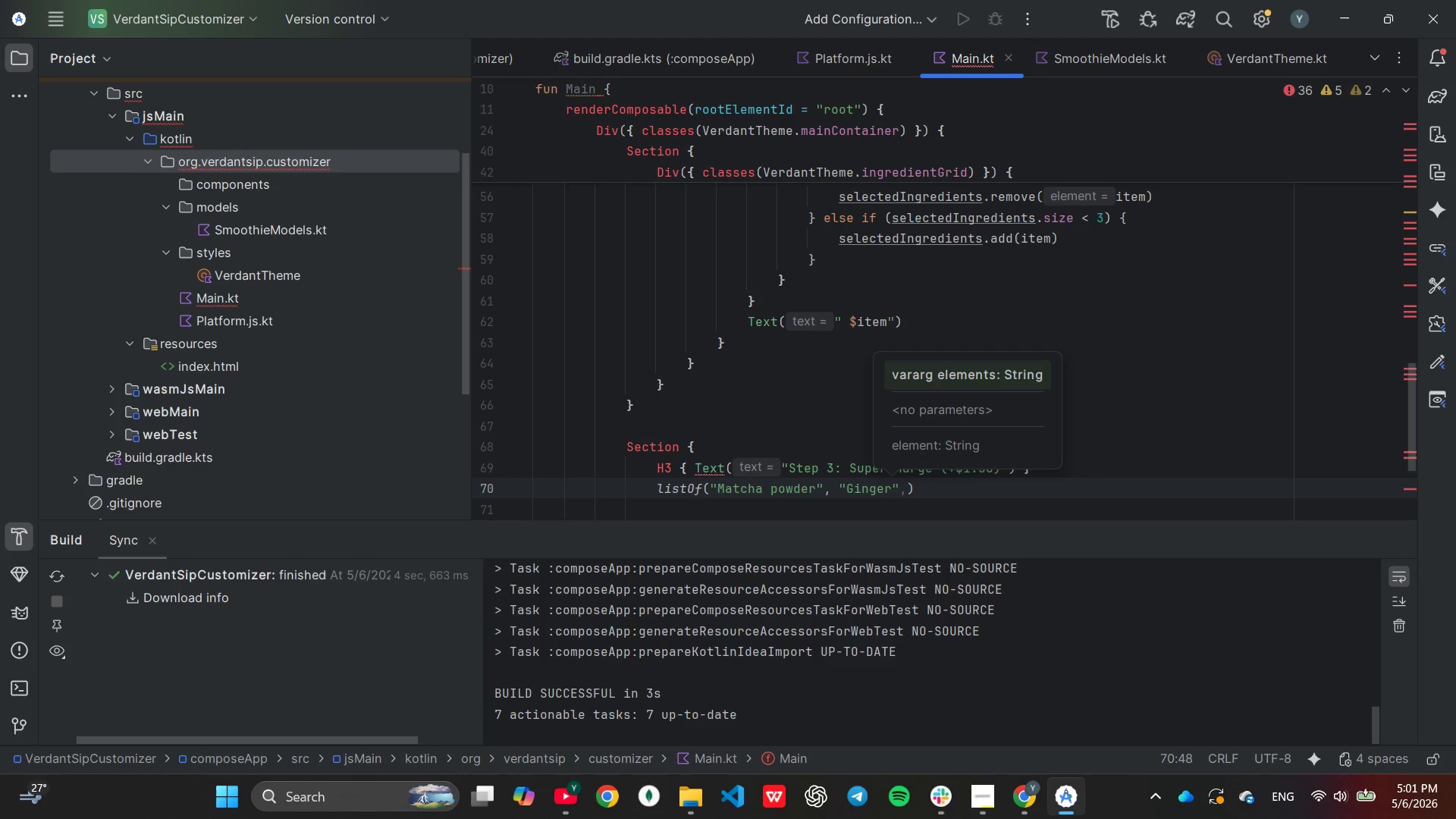 
type( shoot)
 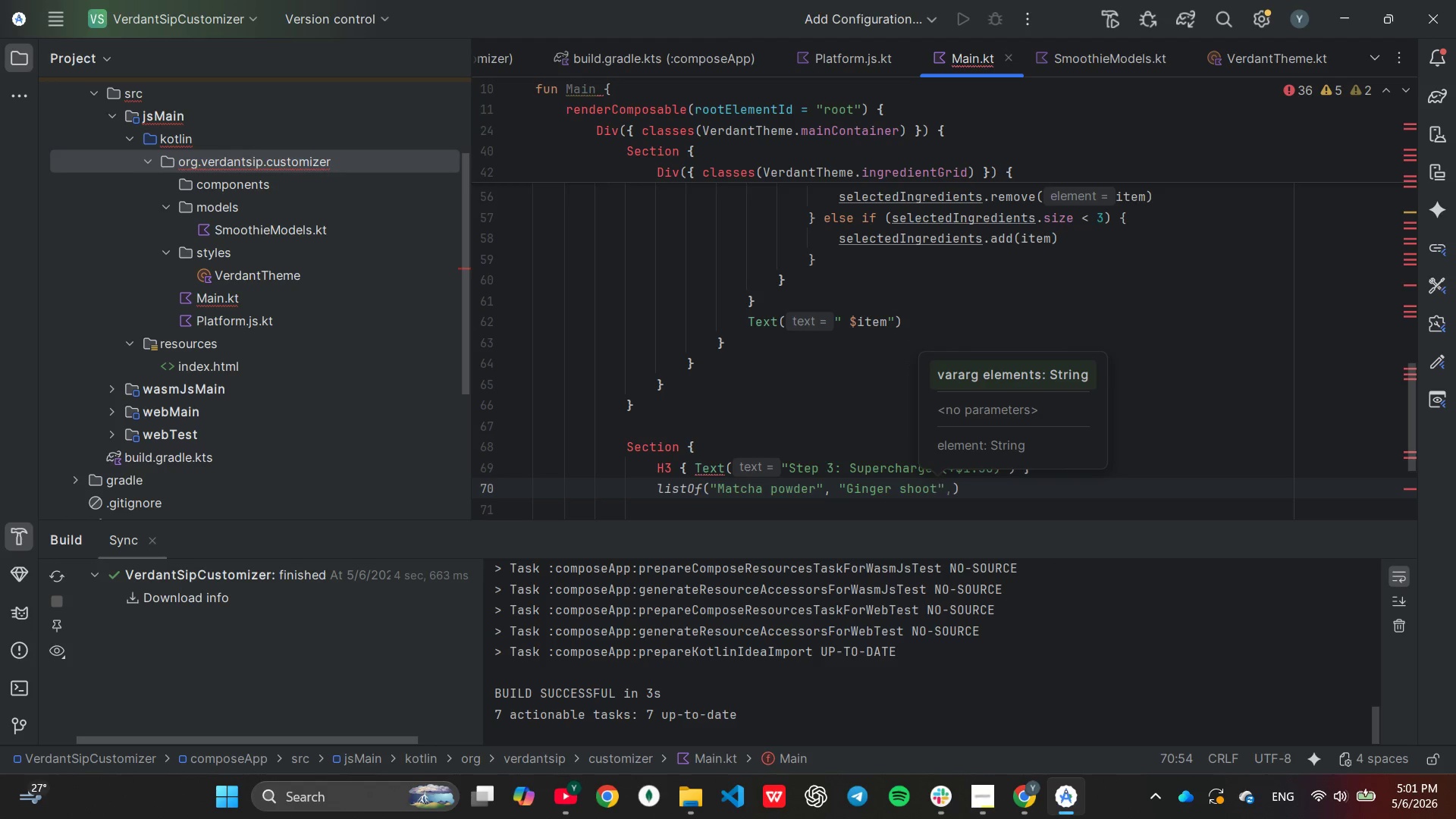 
key(ArrowRight)
 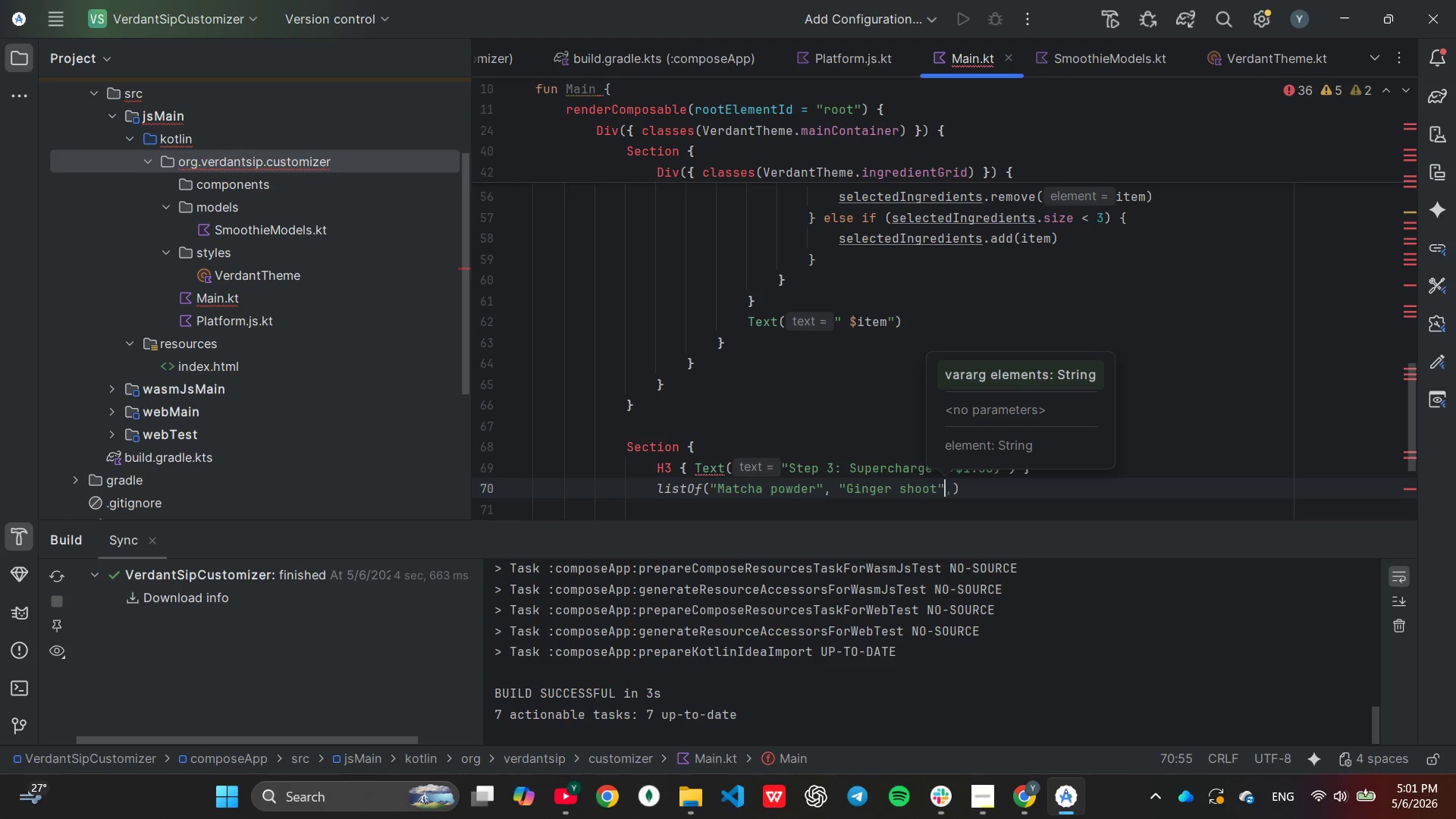 
key(ArrowRight)
 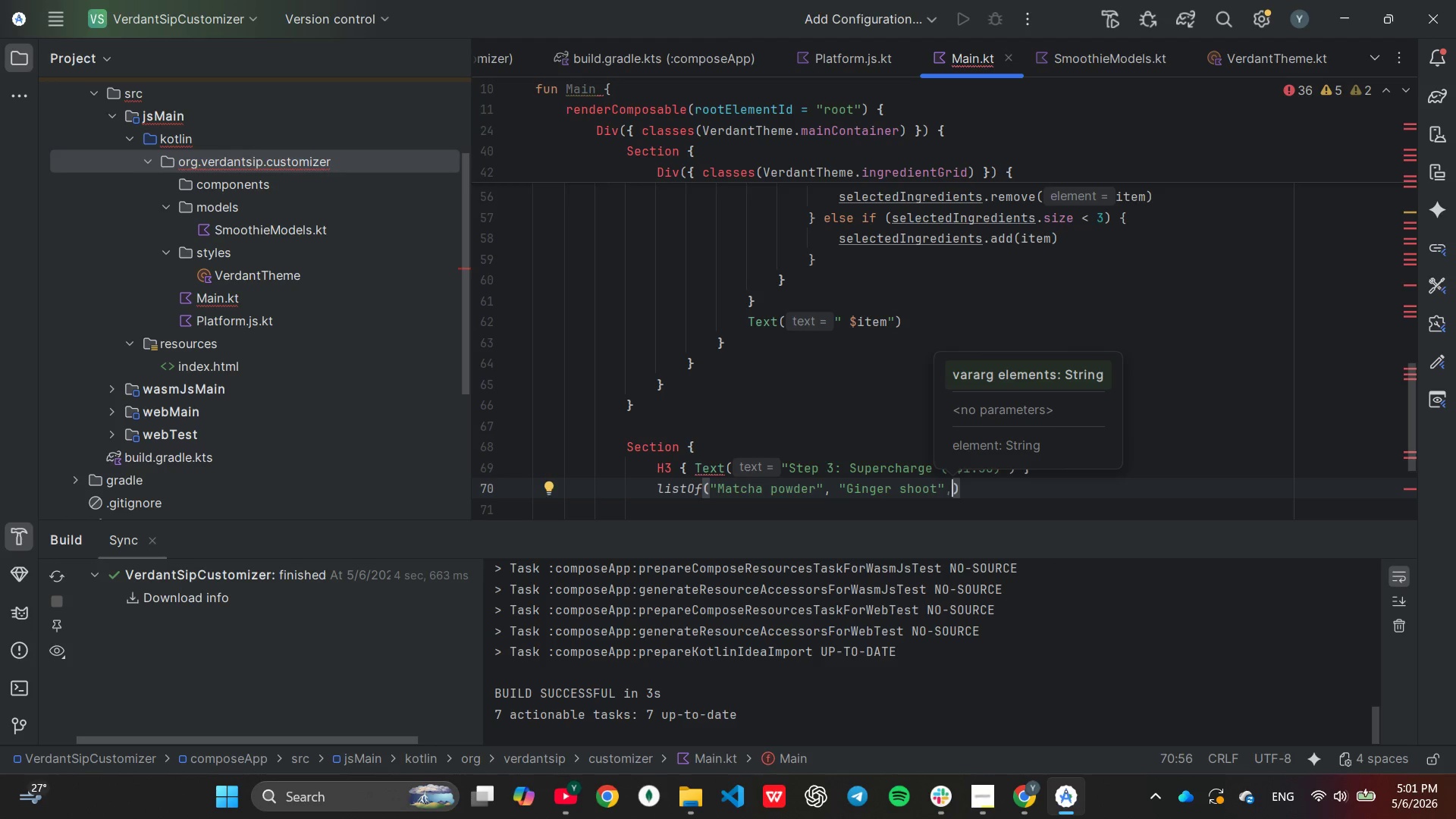 
key(Space)
 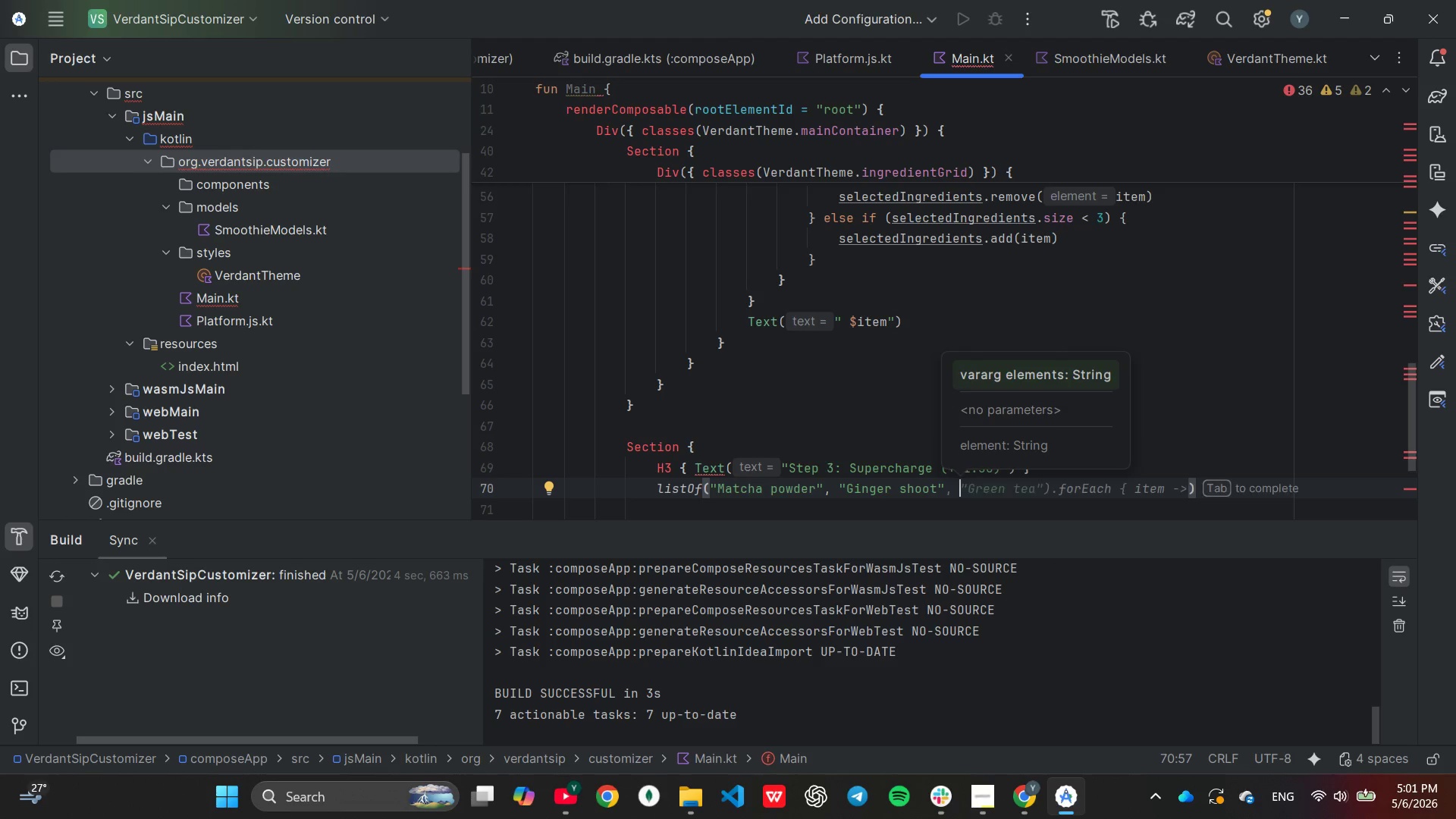 
key(Shift+ShiftLeft)
 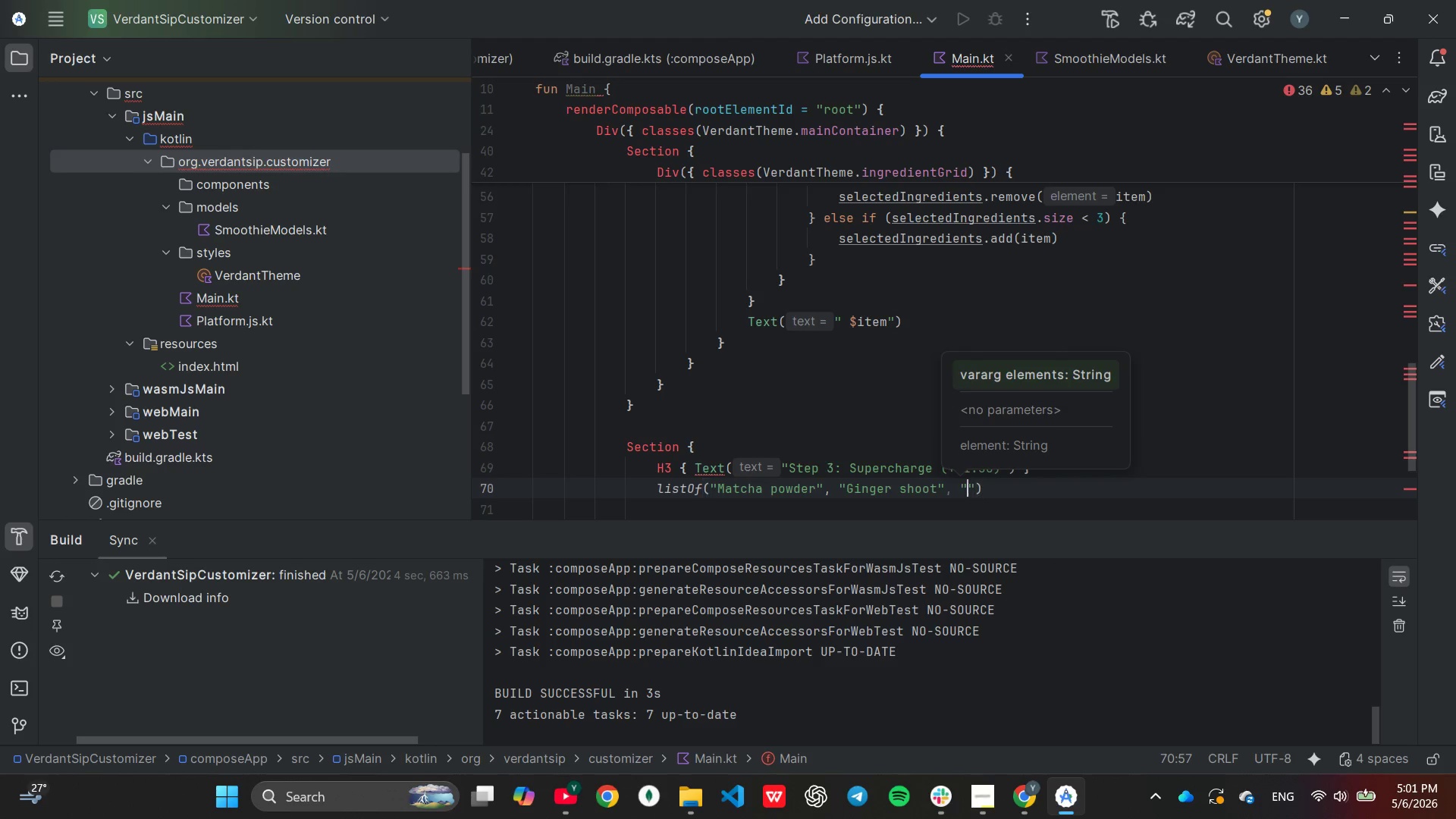 
key(Shift+Quote)
 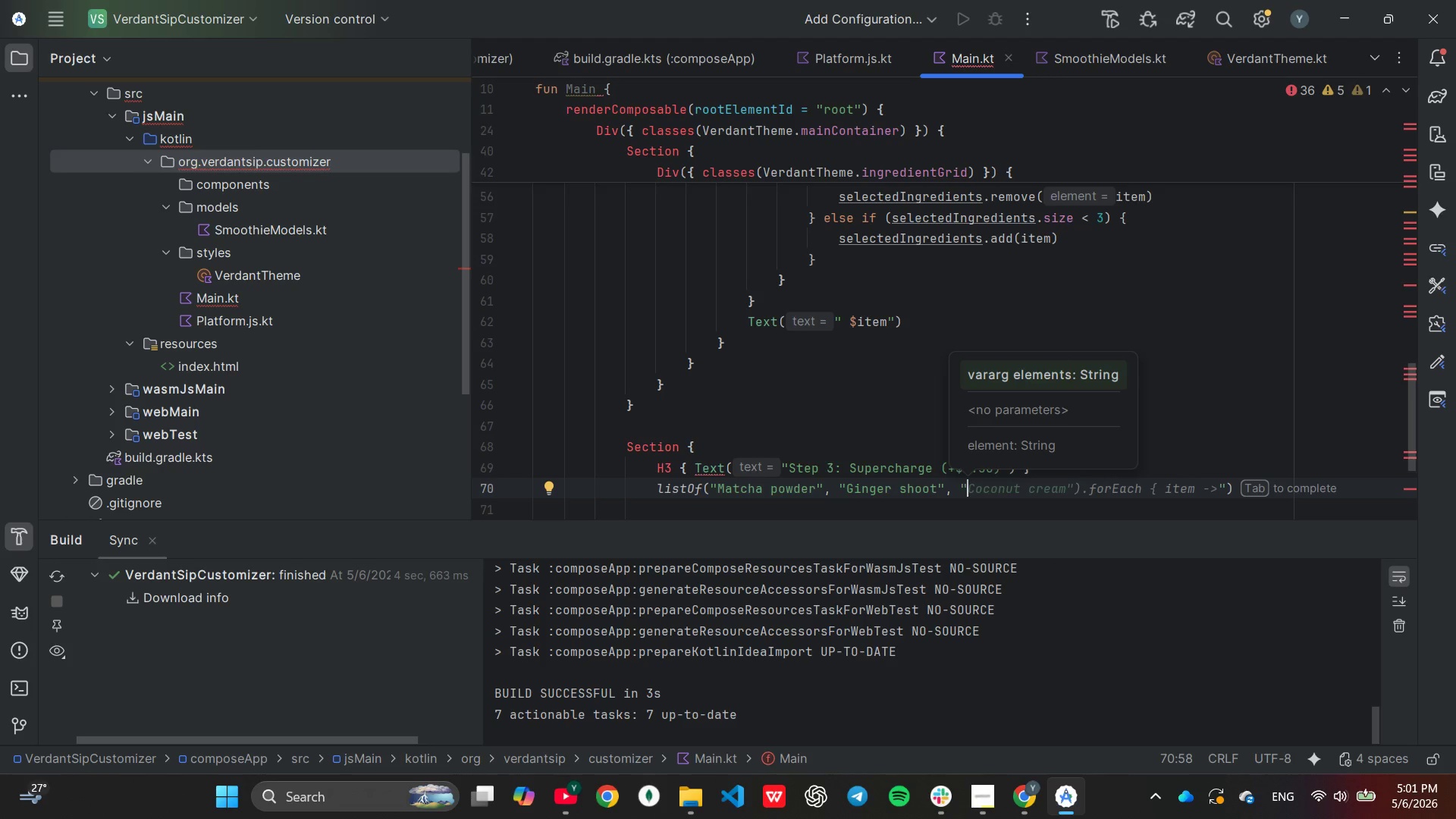 
wait(7.2)
 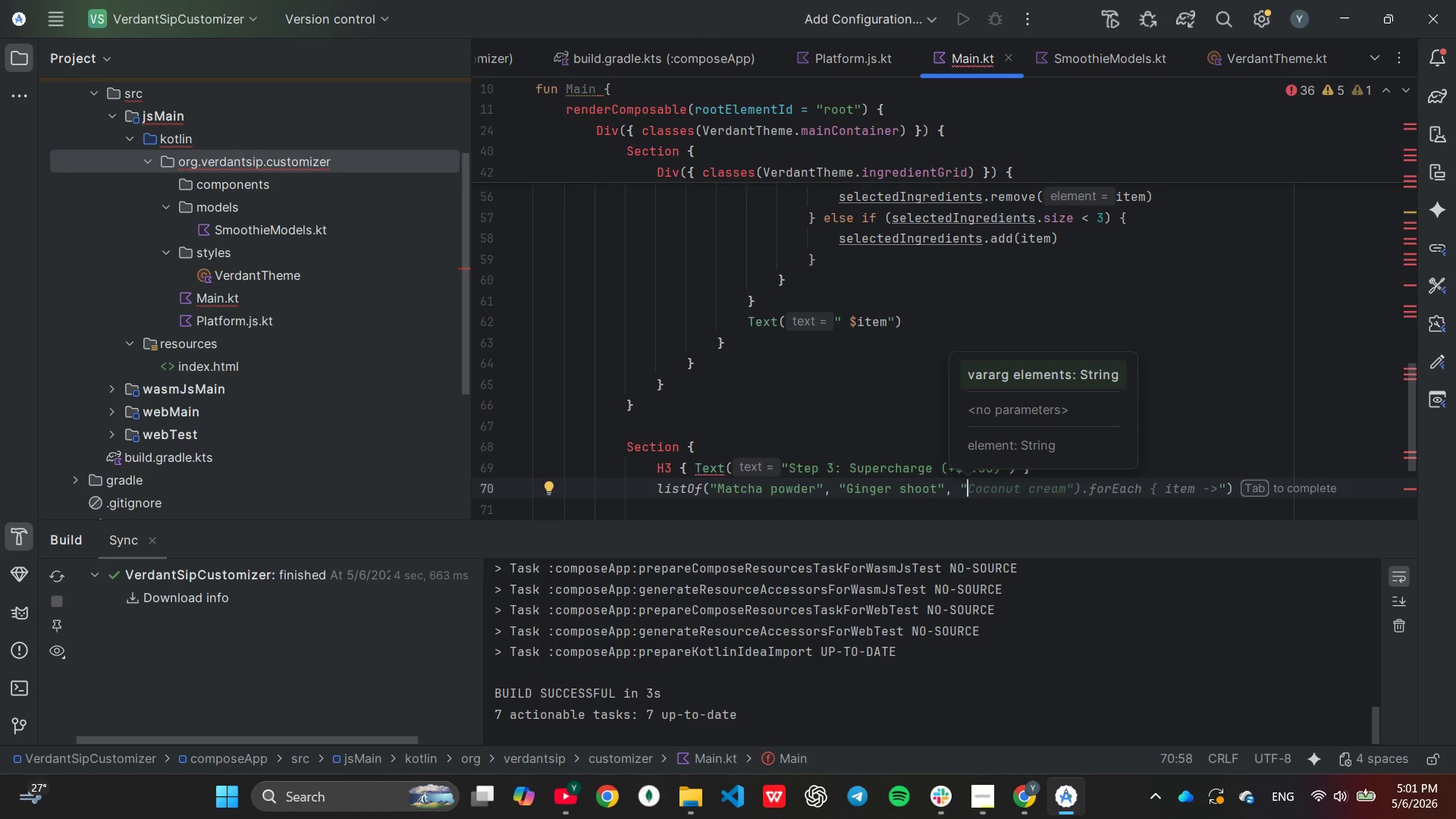 
key(Backspace)
 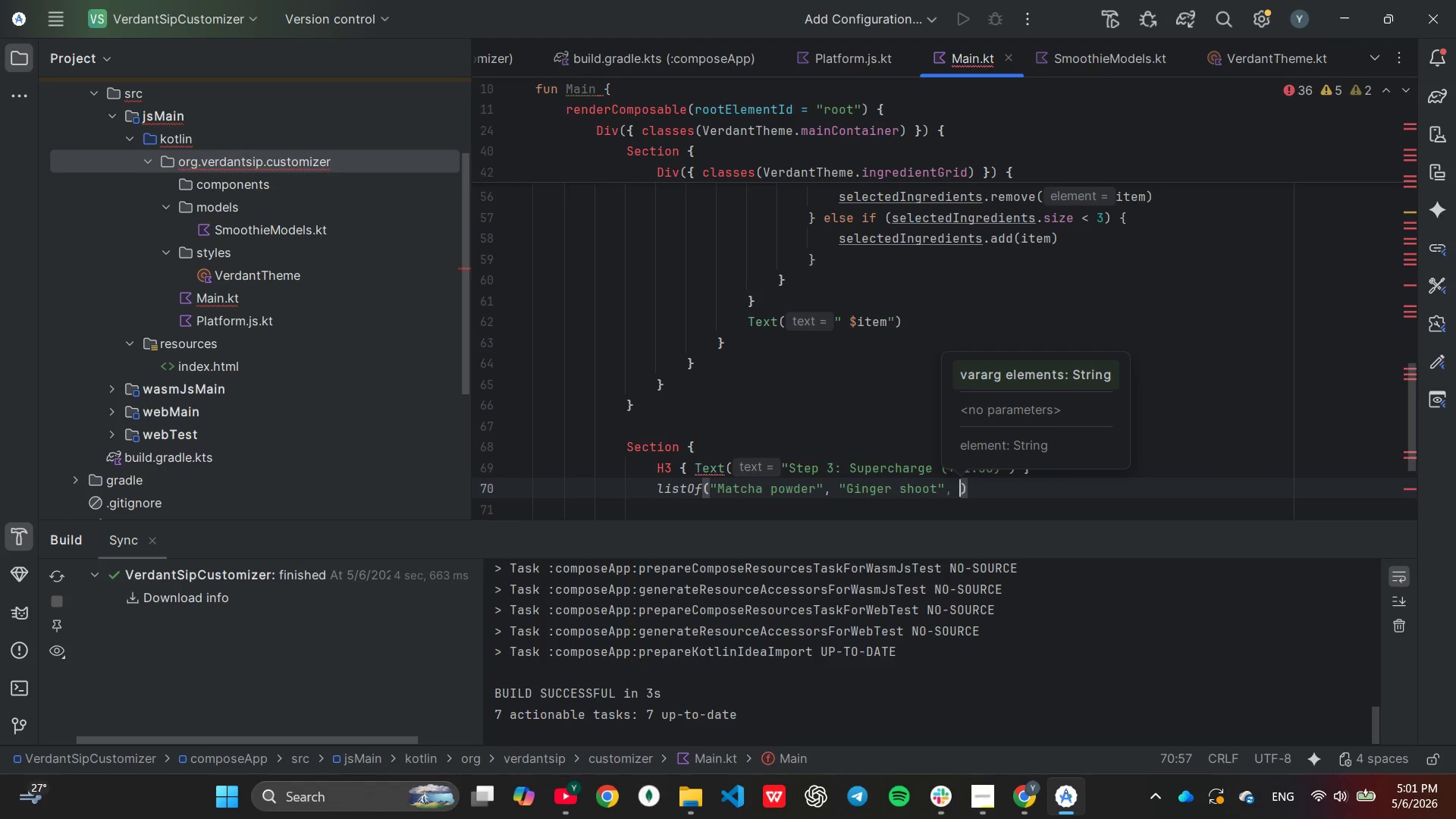 
key(Shift+Quote)
 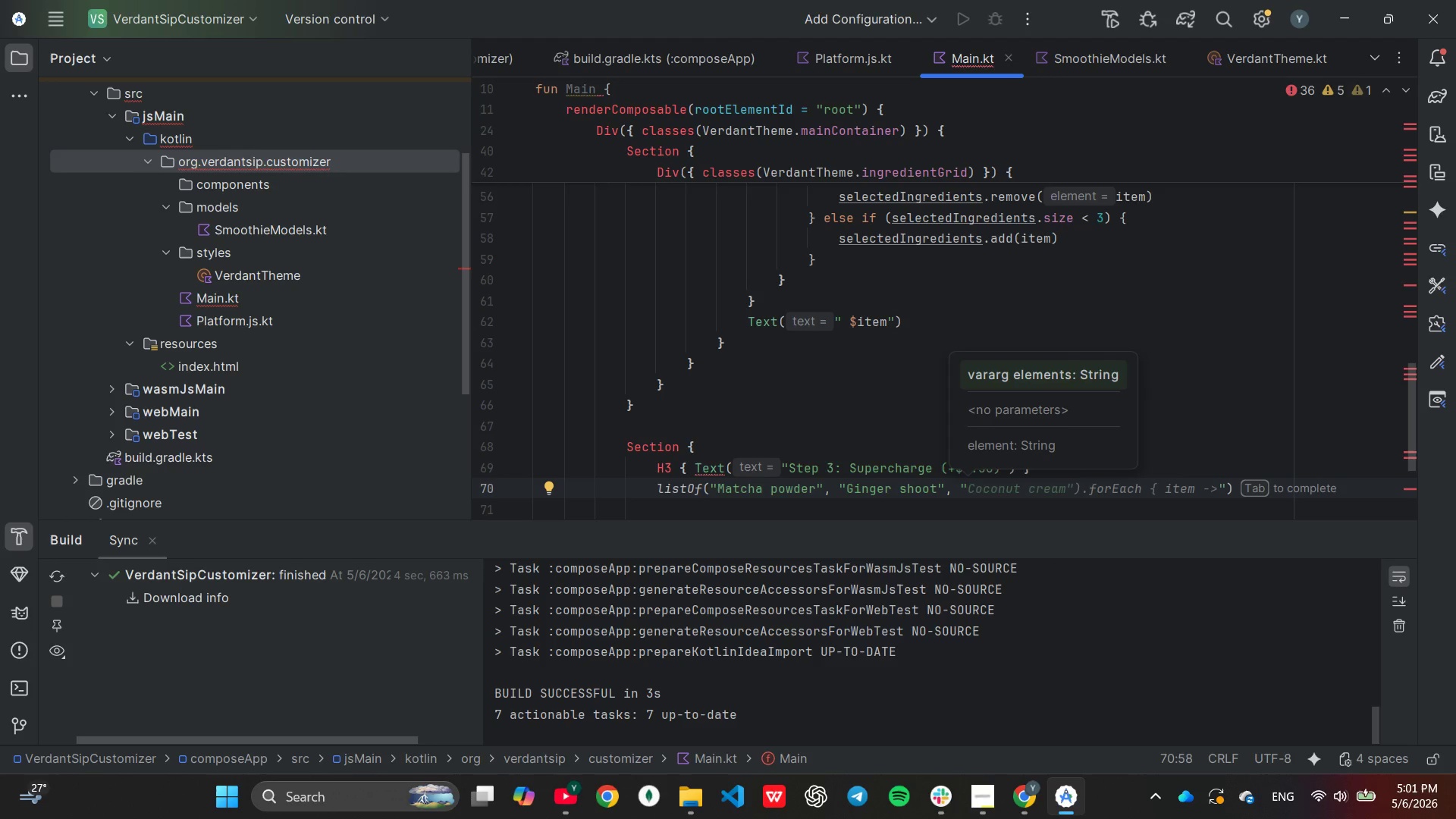 
wait(5.2)
 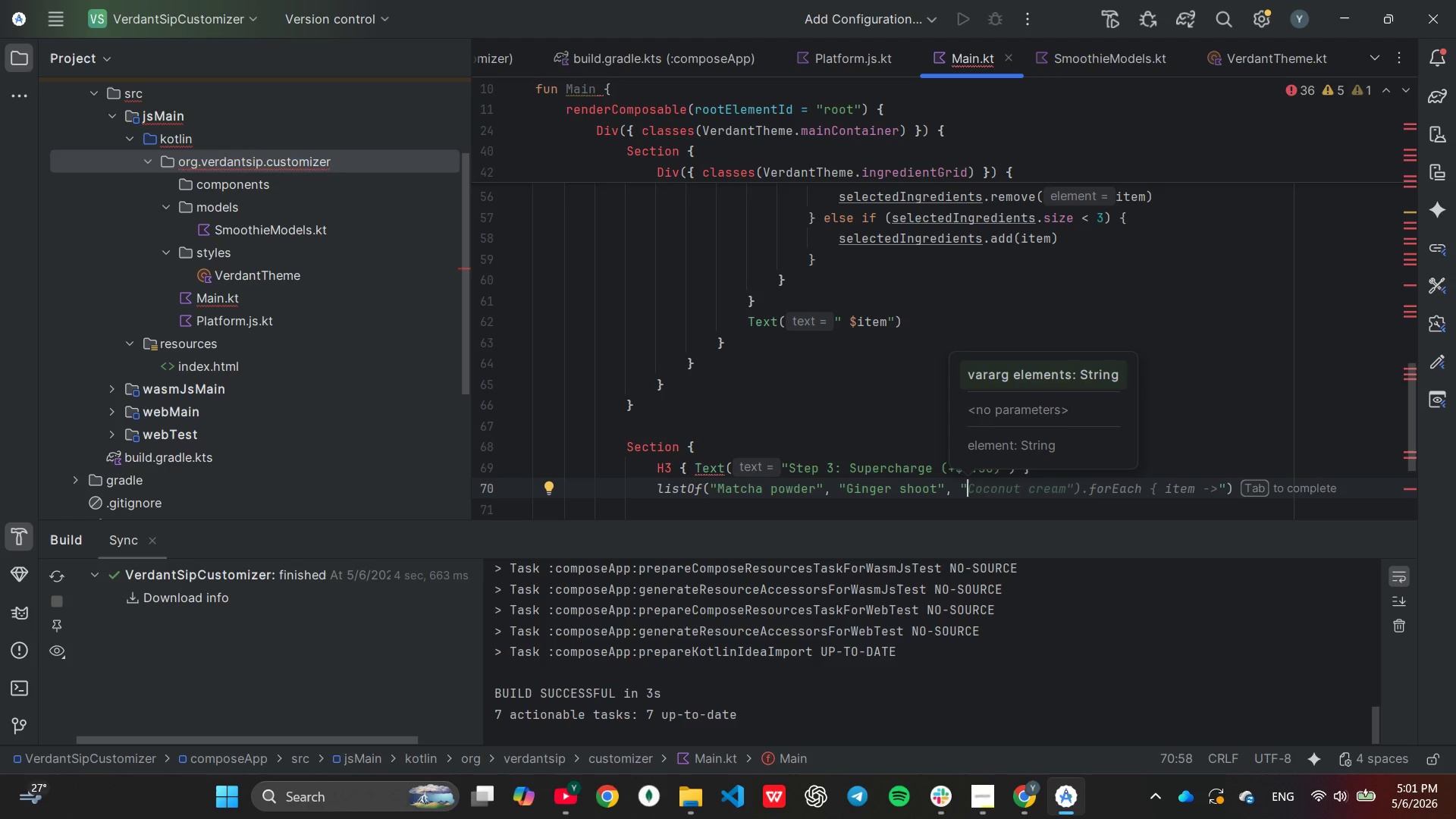 
type(Protien)
key(Backspace)
key(Backspace)
key(Backspace)
type(ein)
 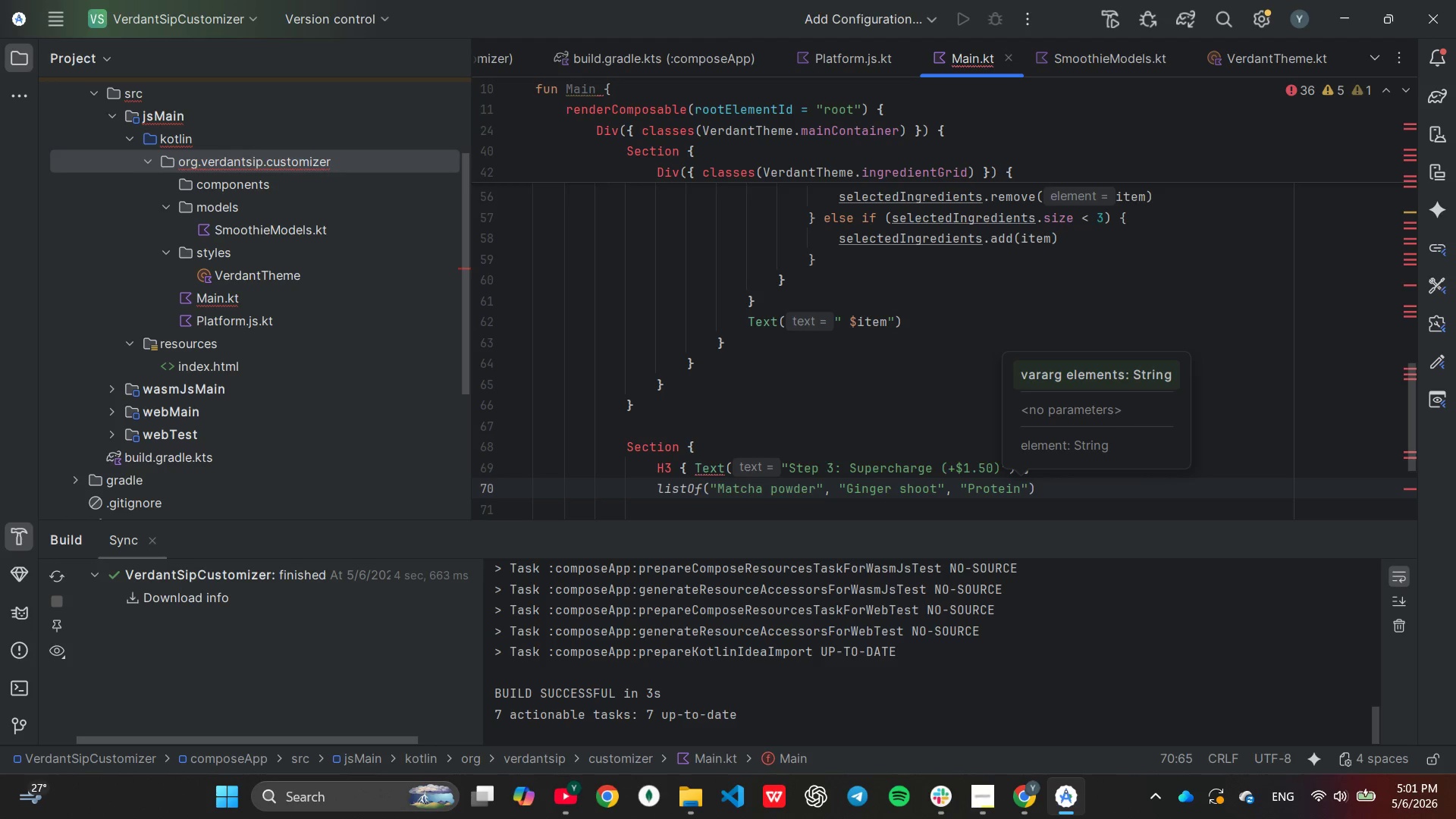 
key(ArrowRight)
 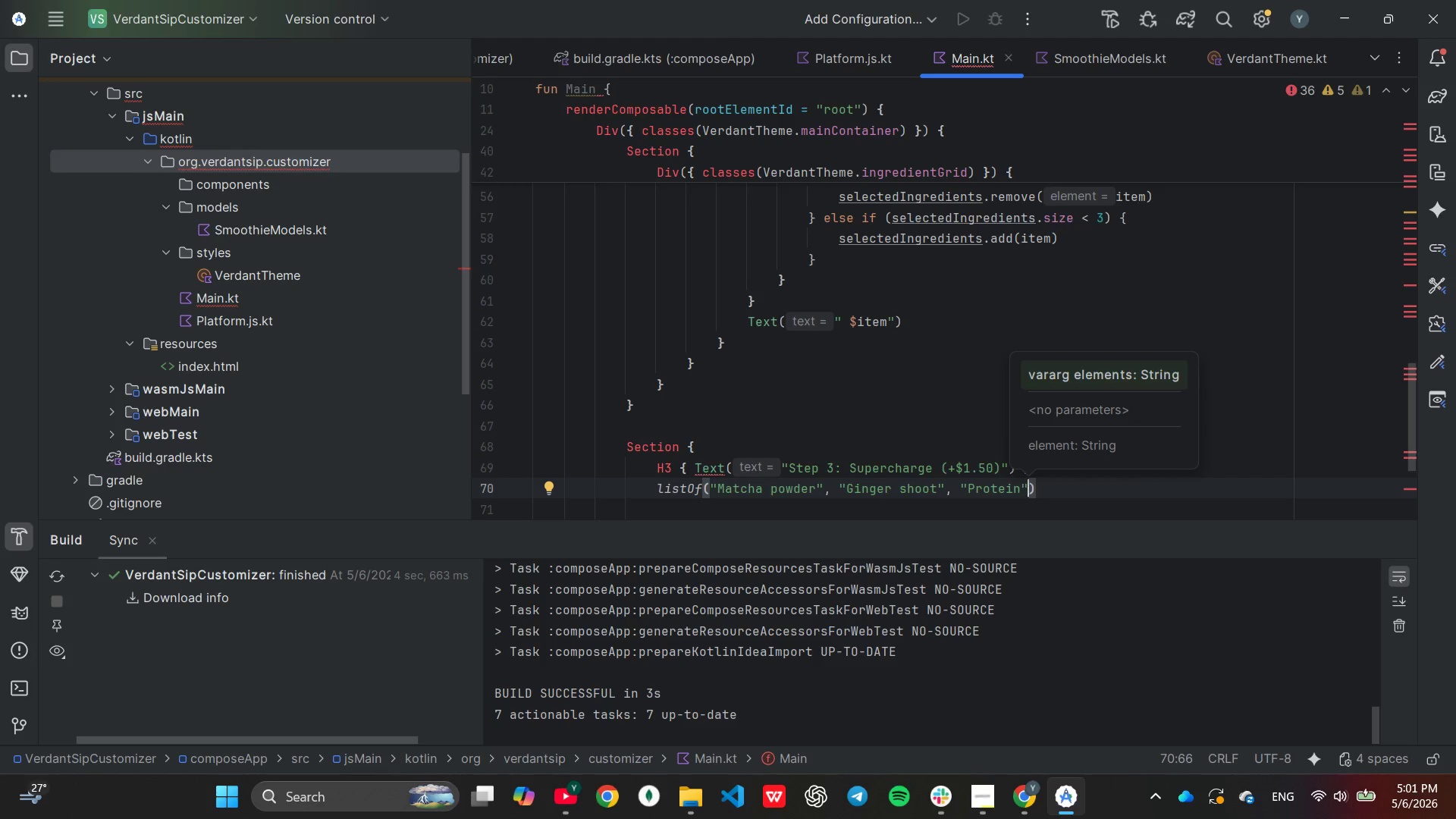 
key(ArrowRight)
 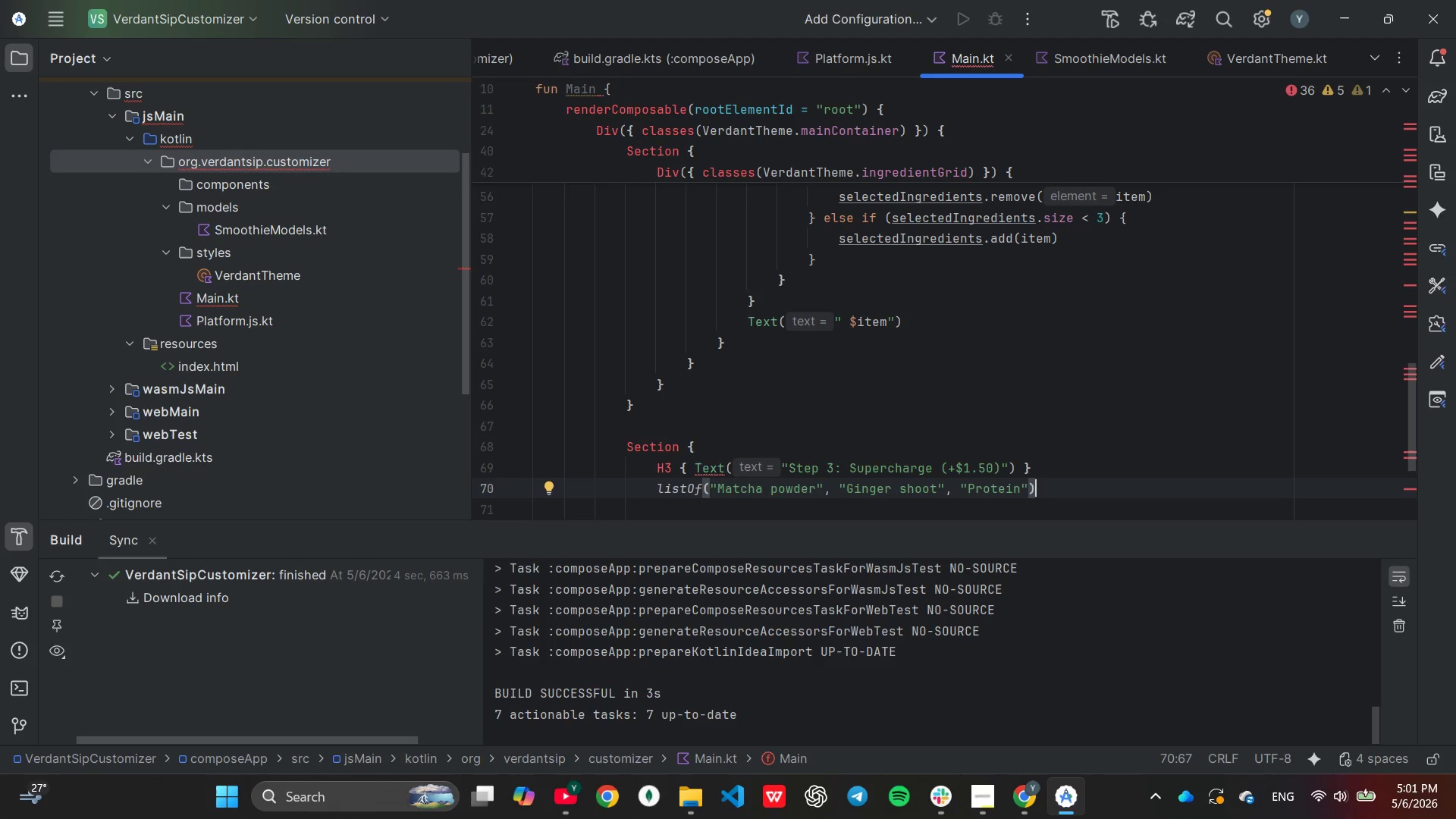 
type(.for)
 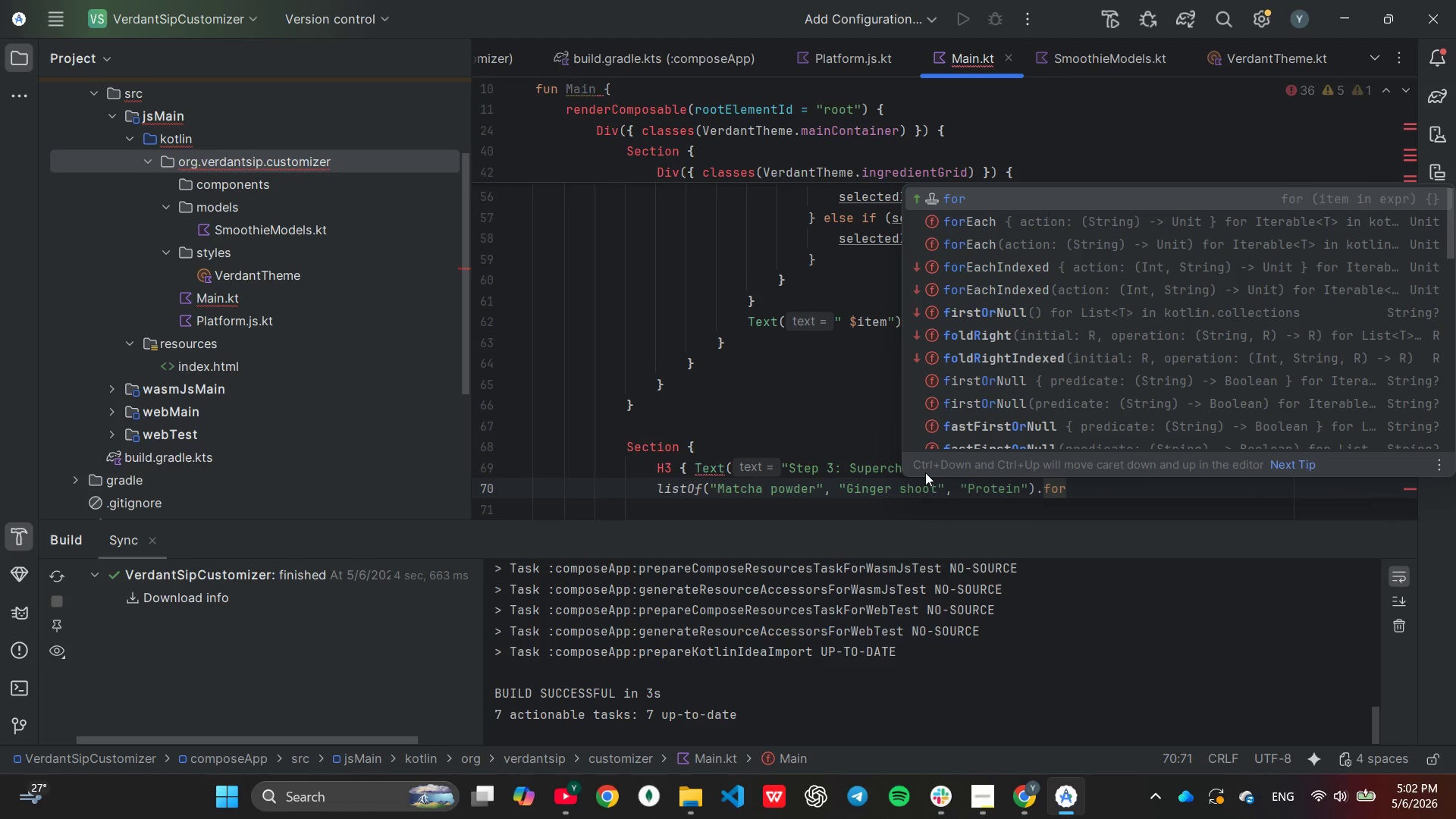 
key(ArrowDown)
 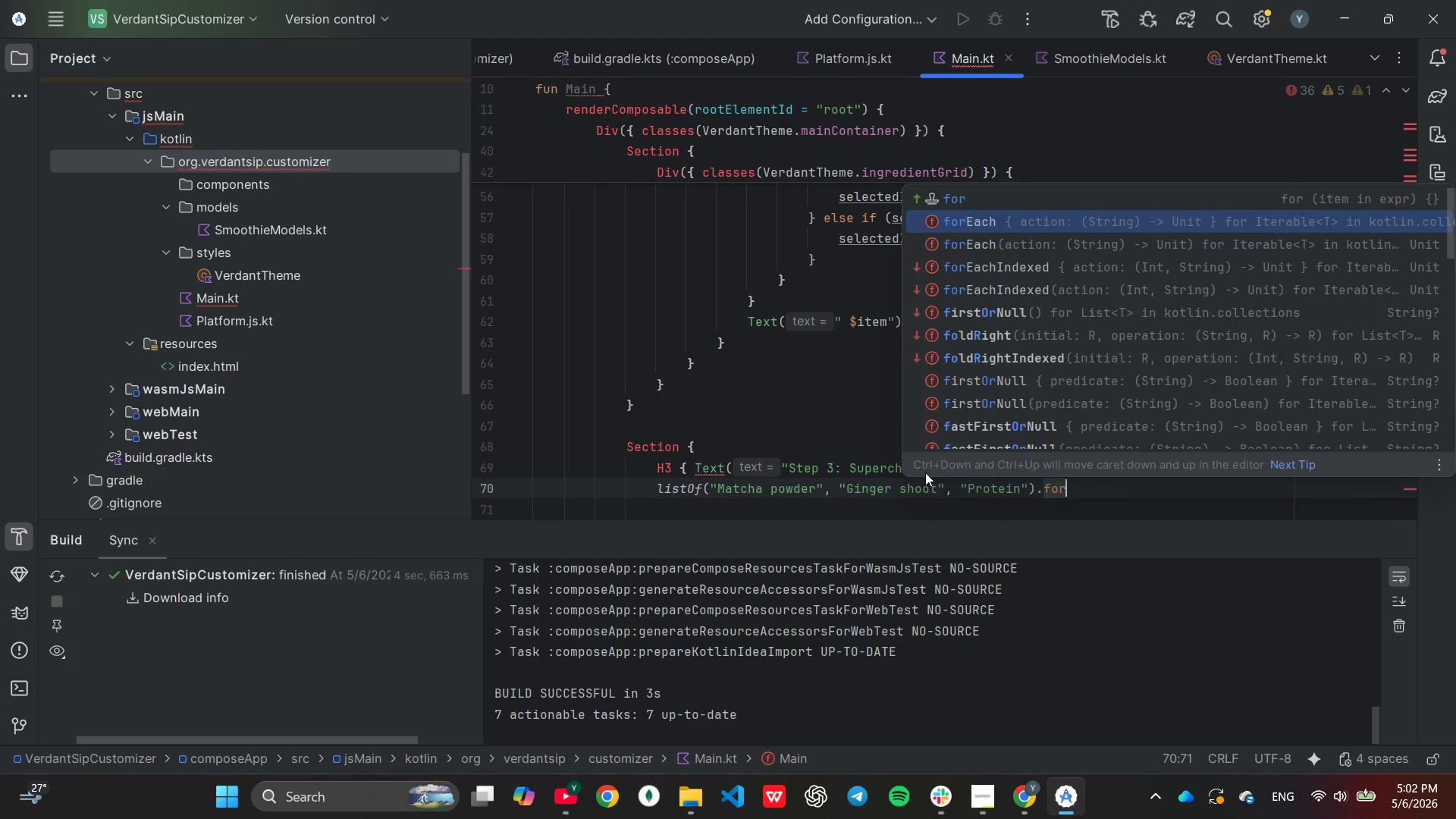 
type(\)
key(Backspace)
type(Ea)
 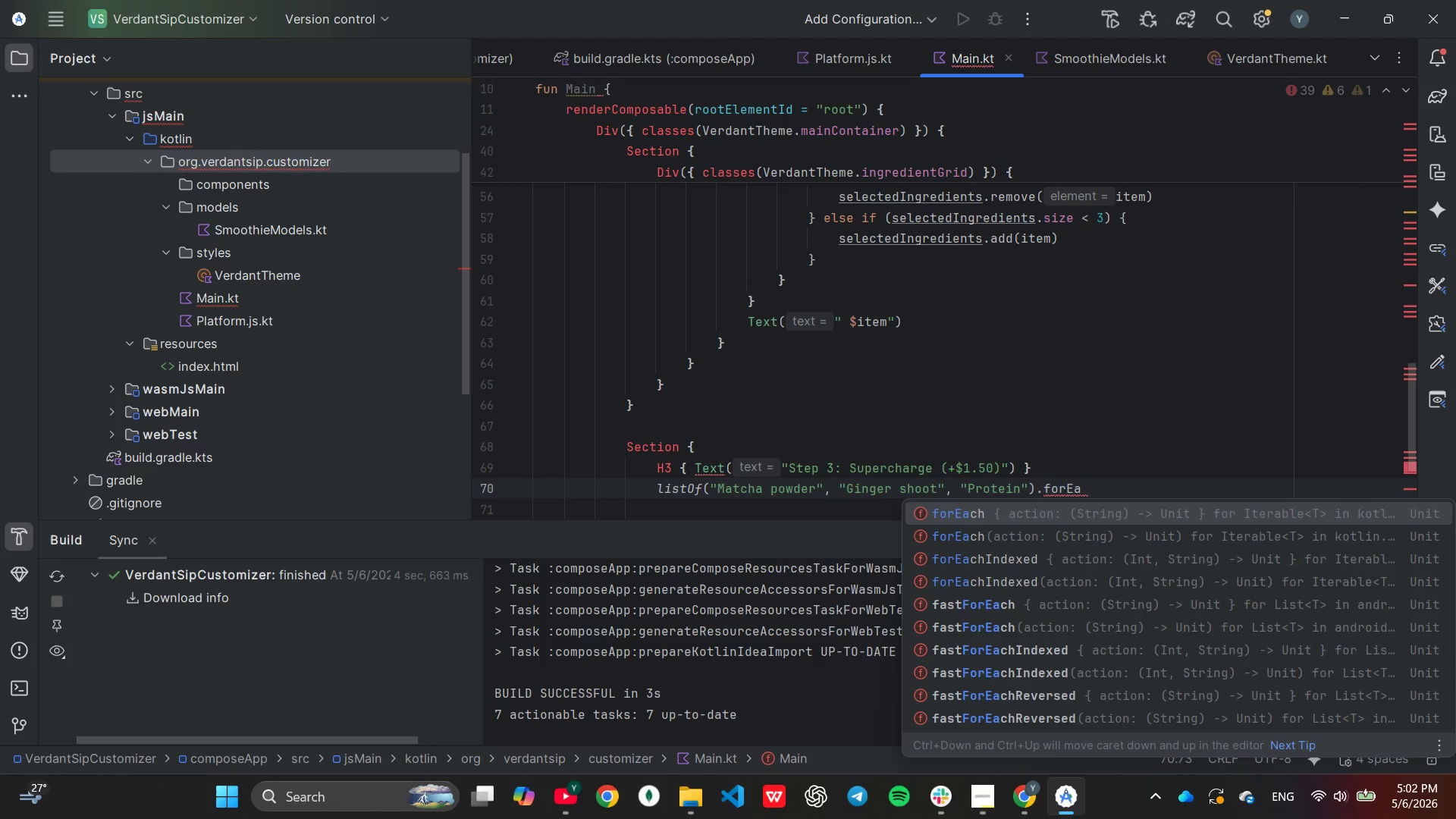 
wait(19.8)
 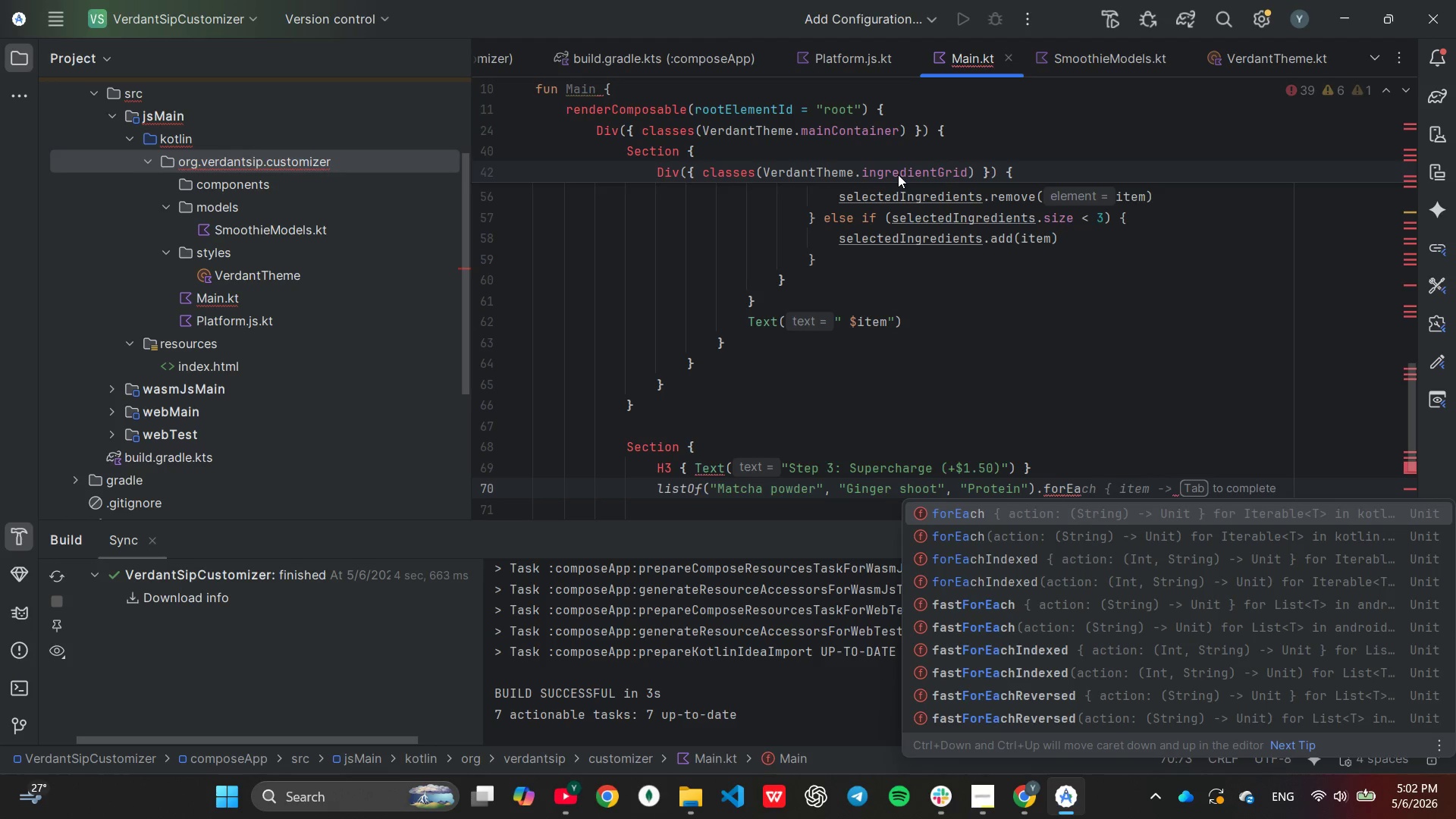 
key(Tab)
 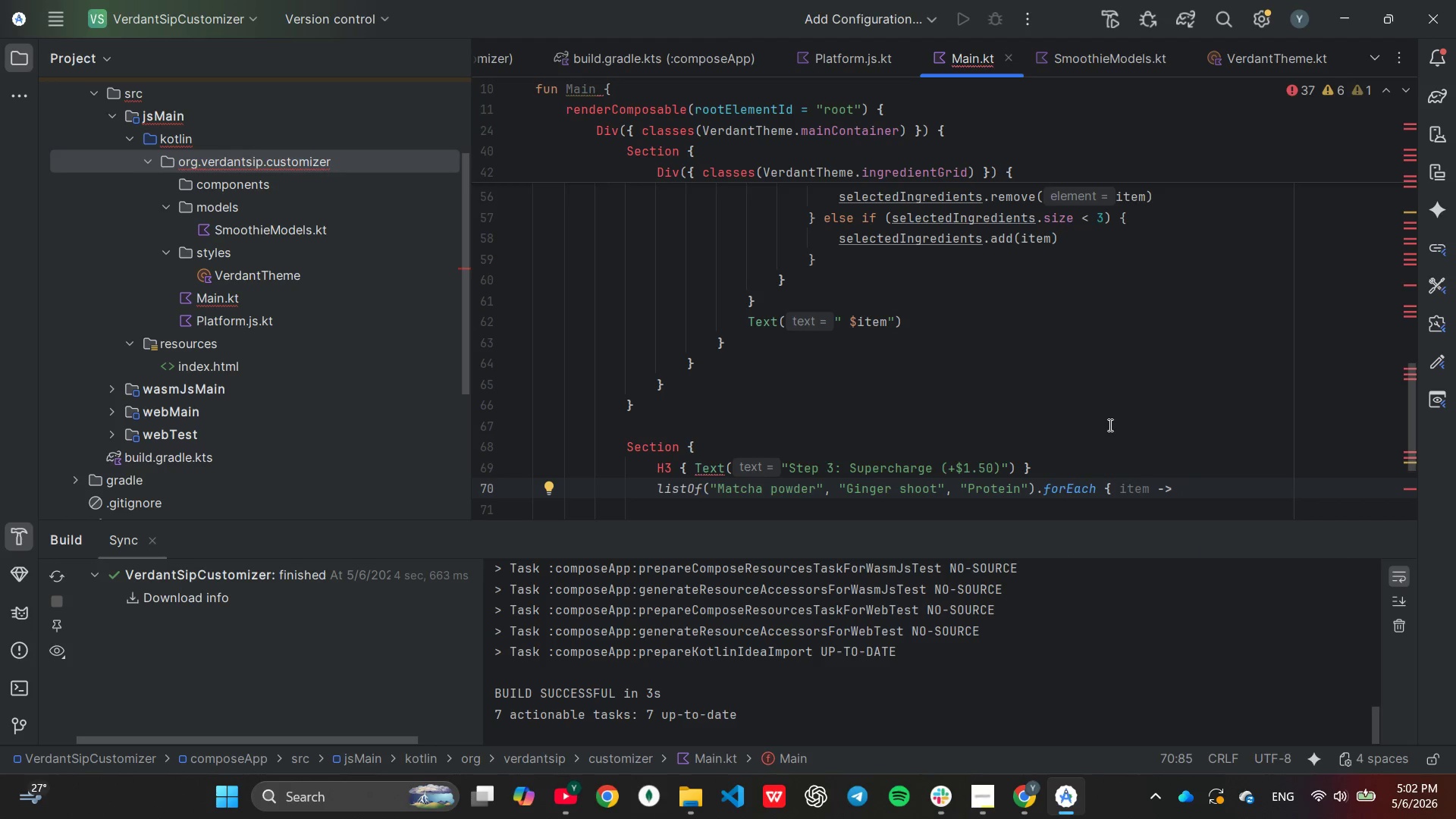 
scroll: coordinate [1094, 393], scroll_direction: down, amount: 3.0
 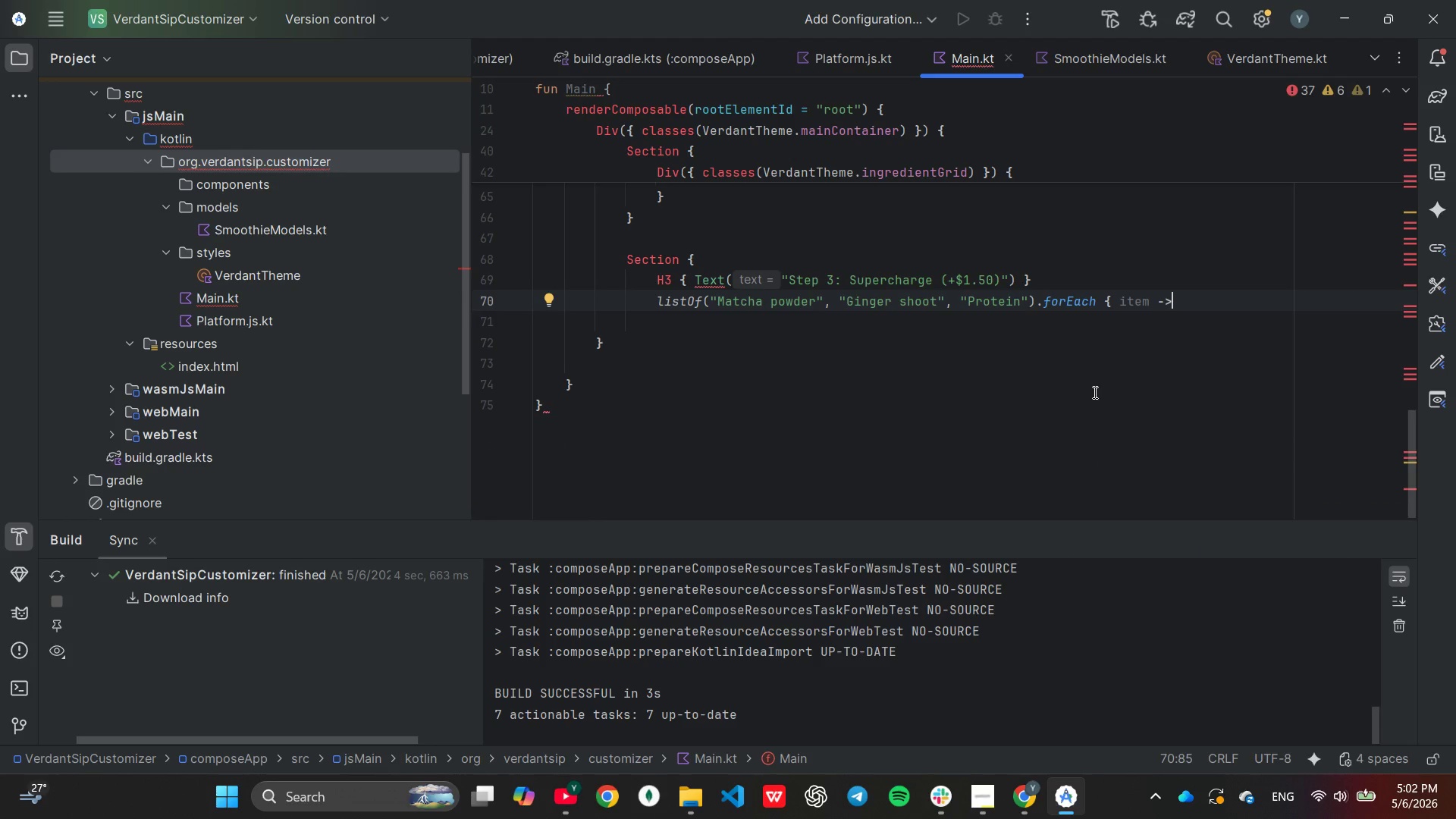 
wait(6.87)
 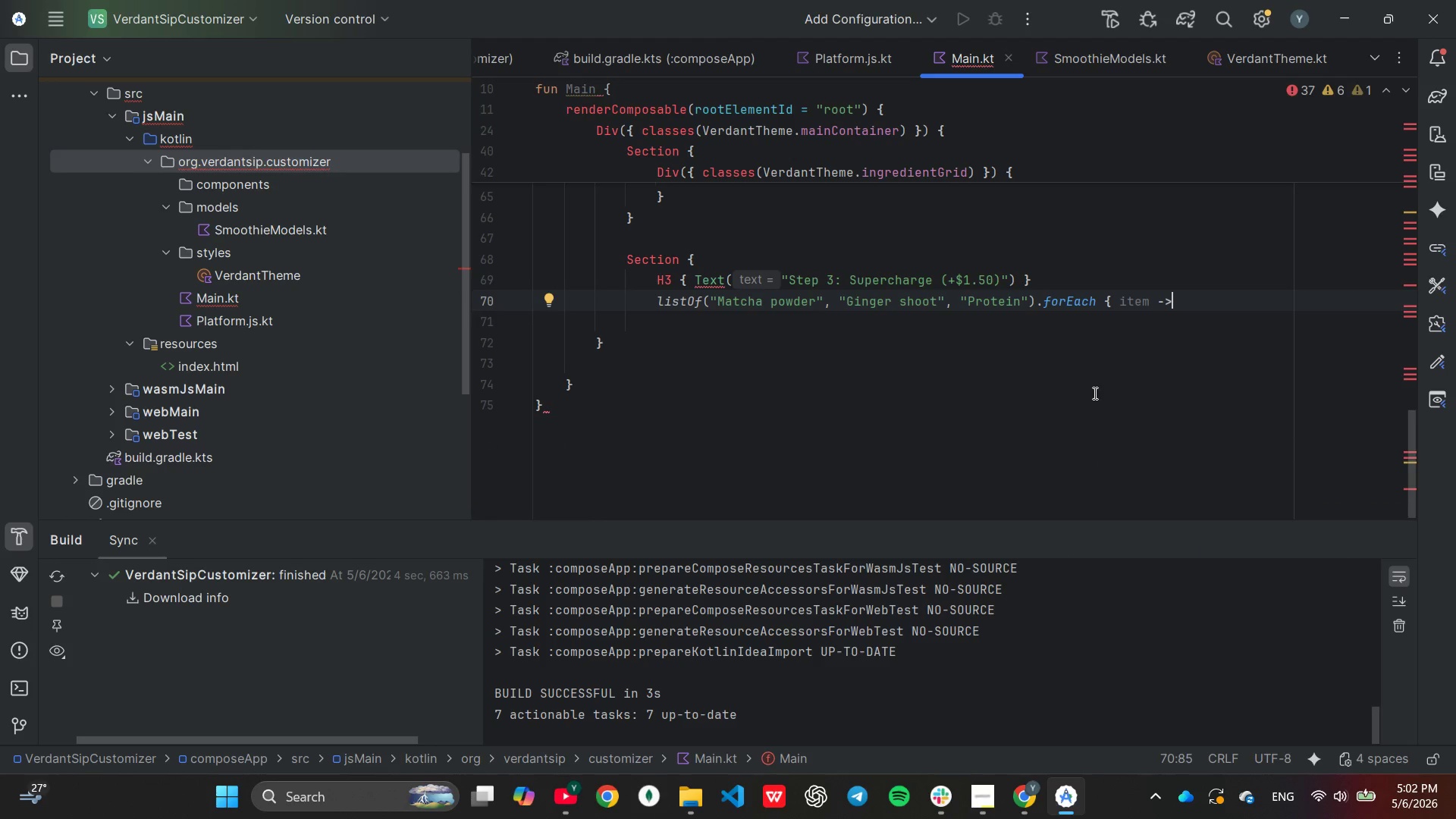 
left_click([1154, 305])
 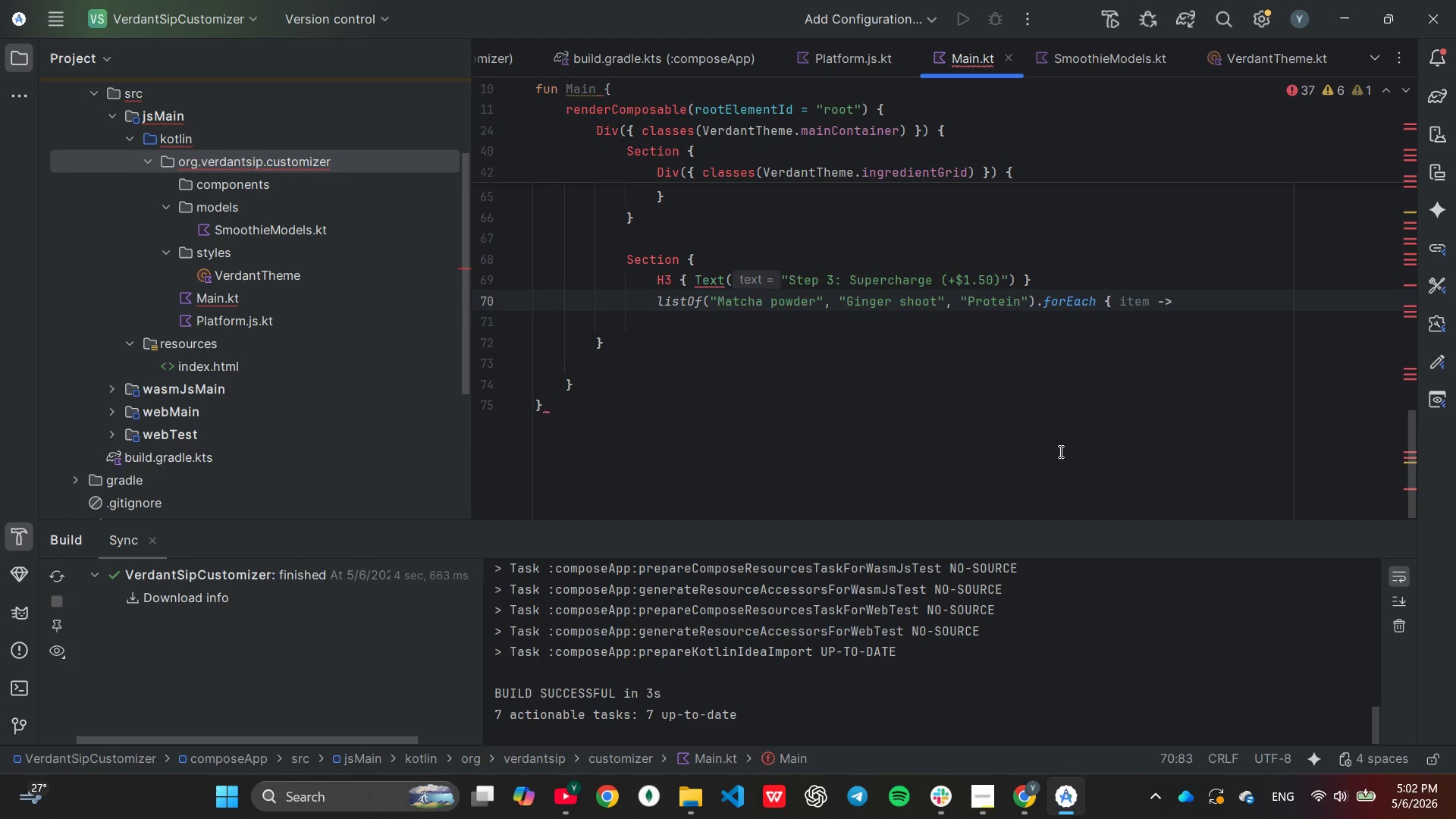 
key(ArrowLeft)
 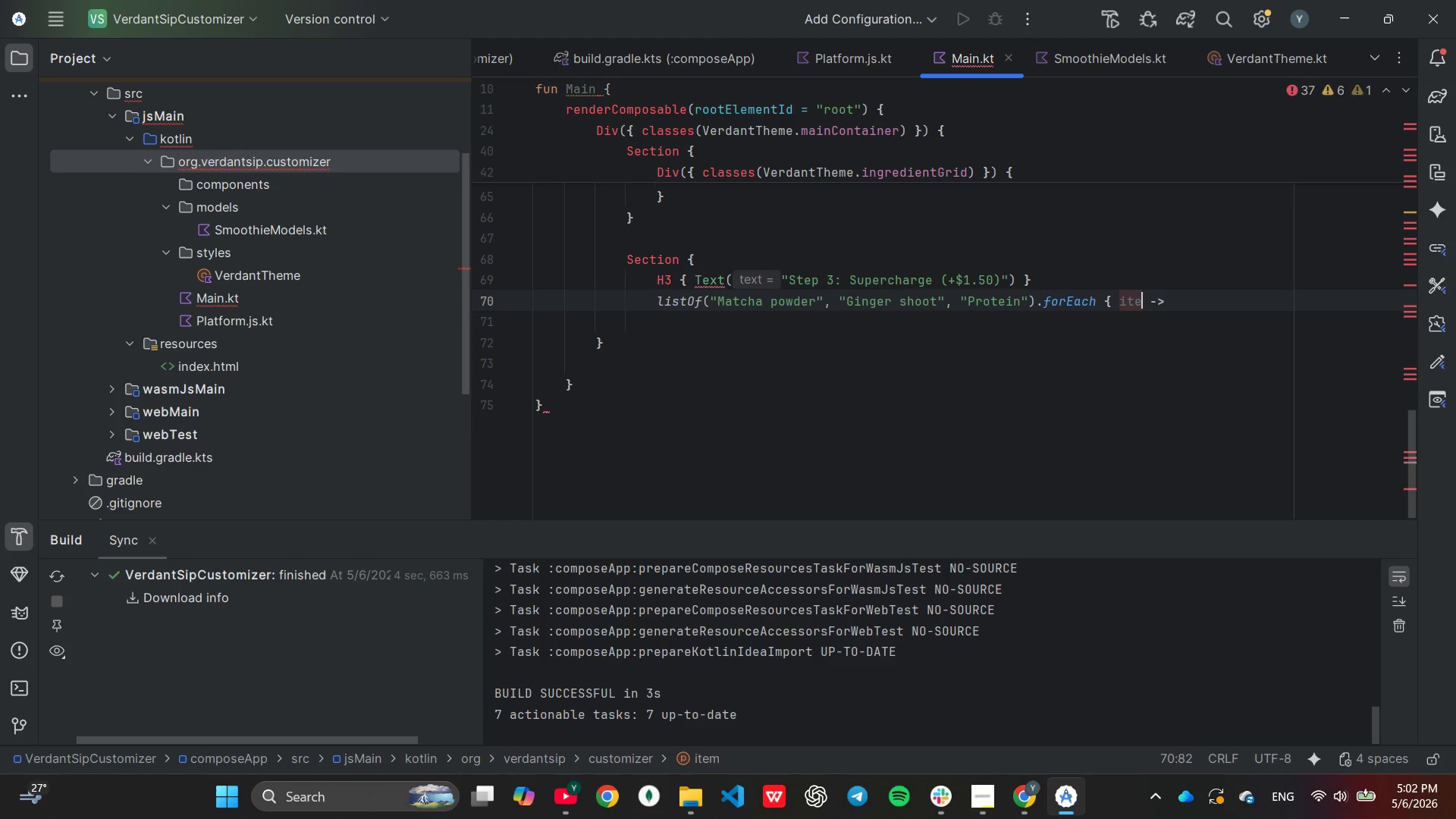 
key(Backspace)
key(Backspace)
key(Backspace)
key(Backspace)
type(booster[End])
 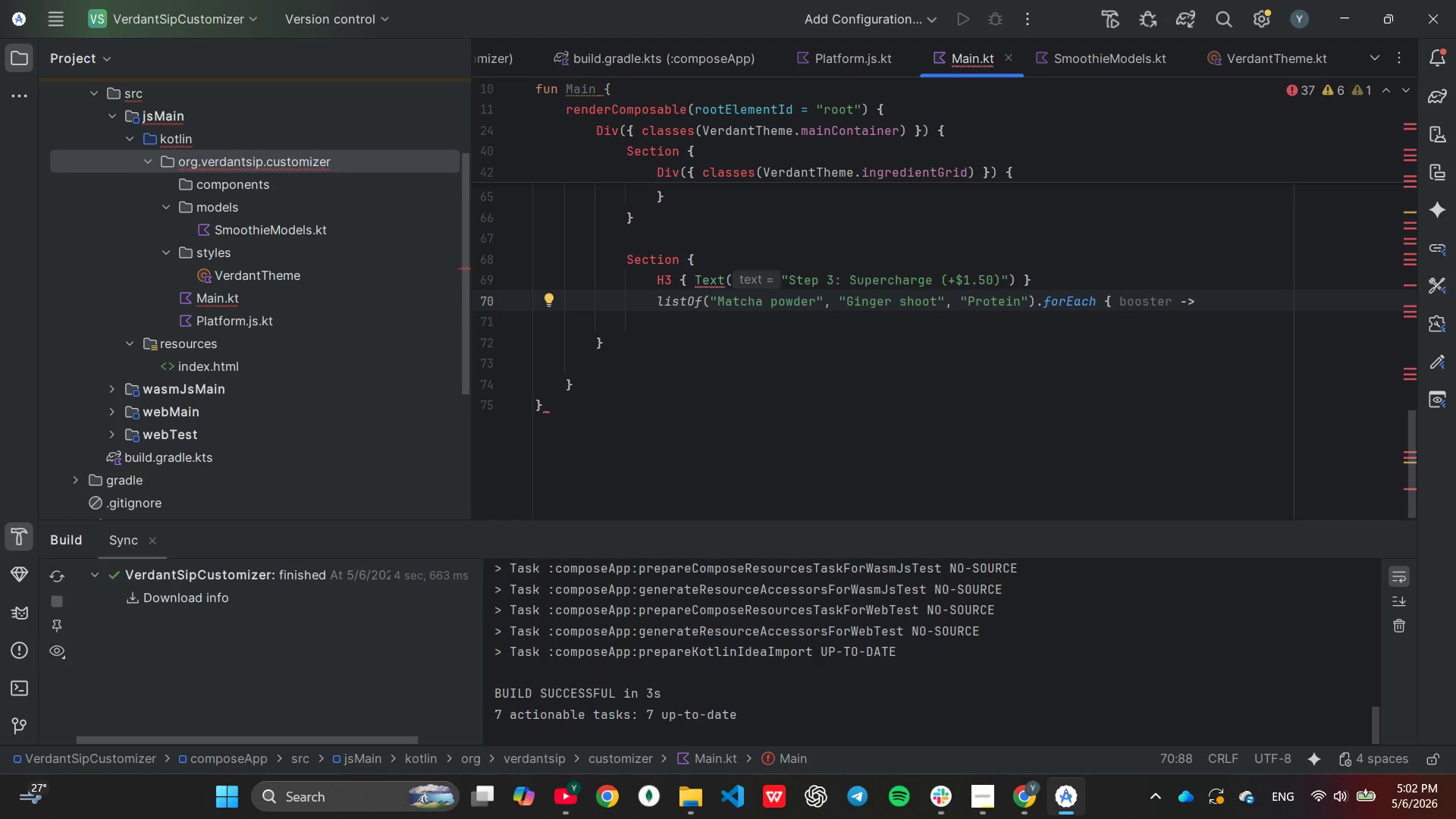 
key(Enter)
 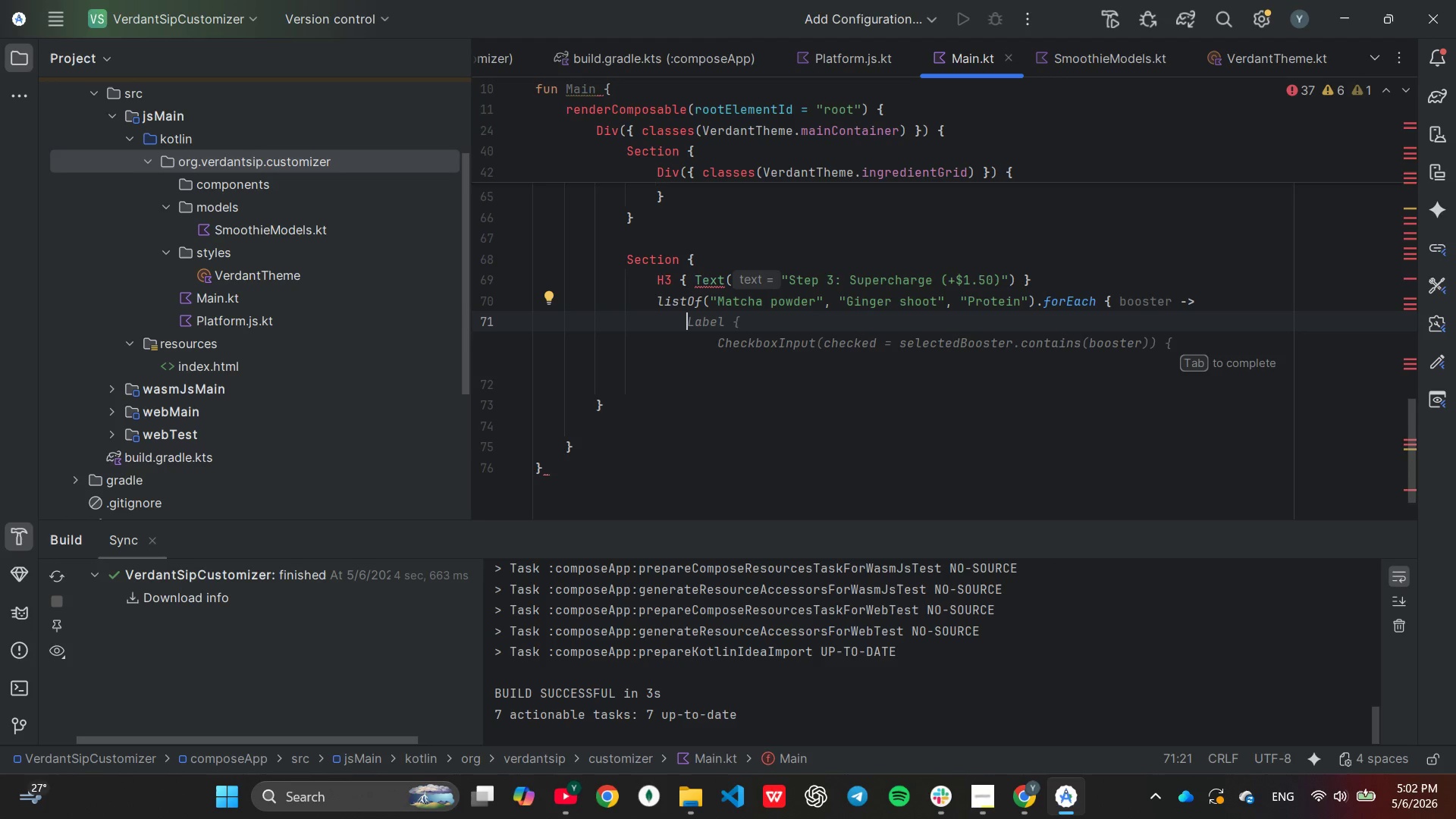 
key(Tab)
 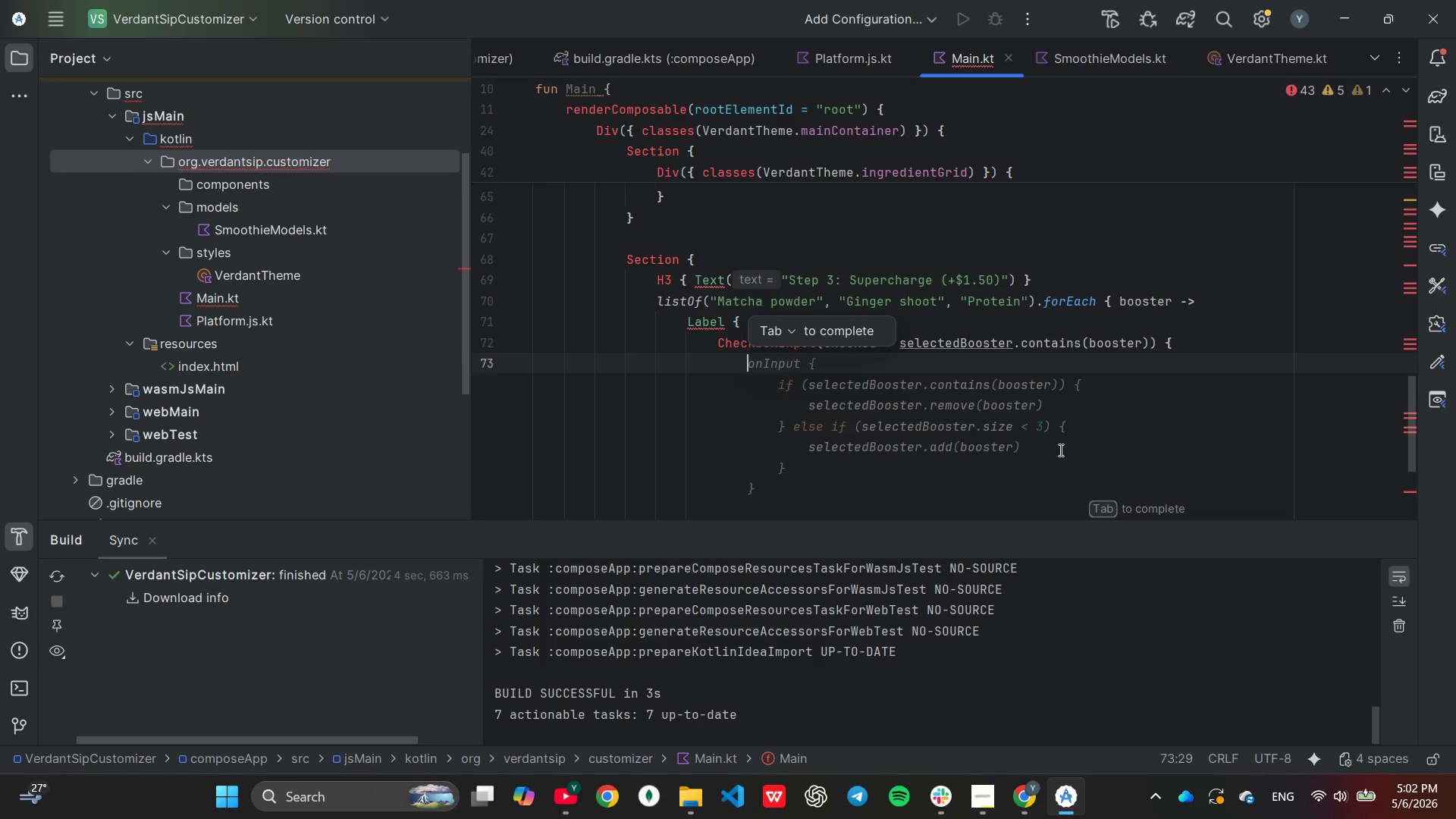 
wait(7.55)
 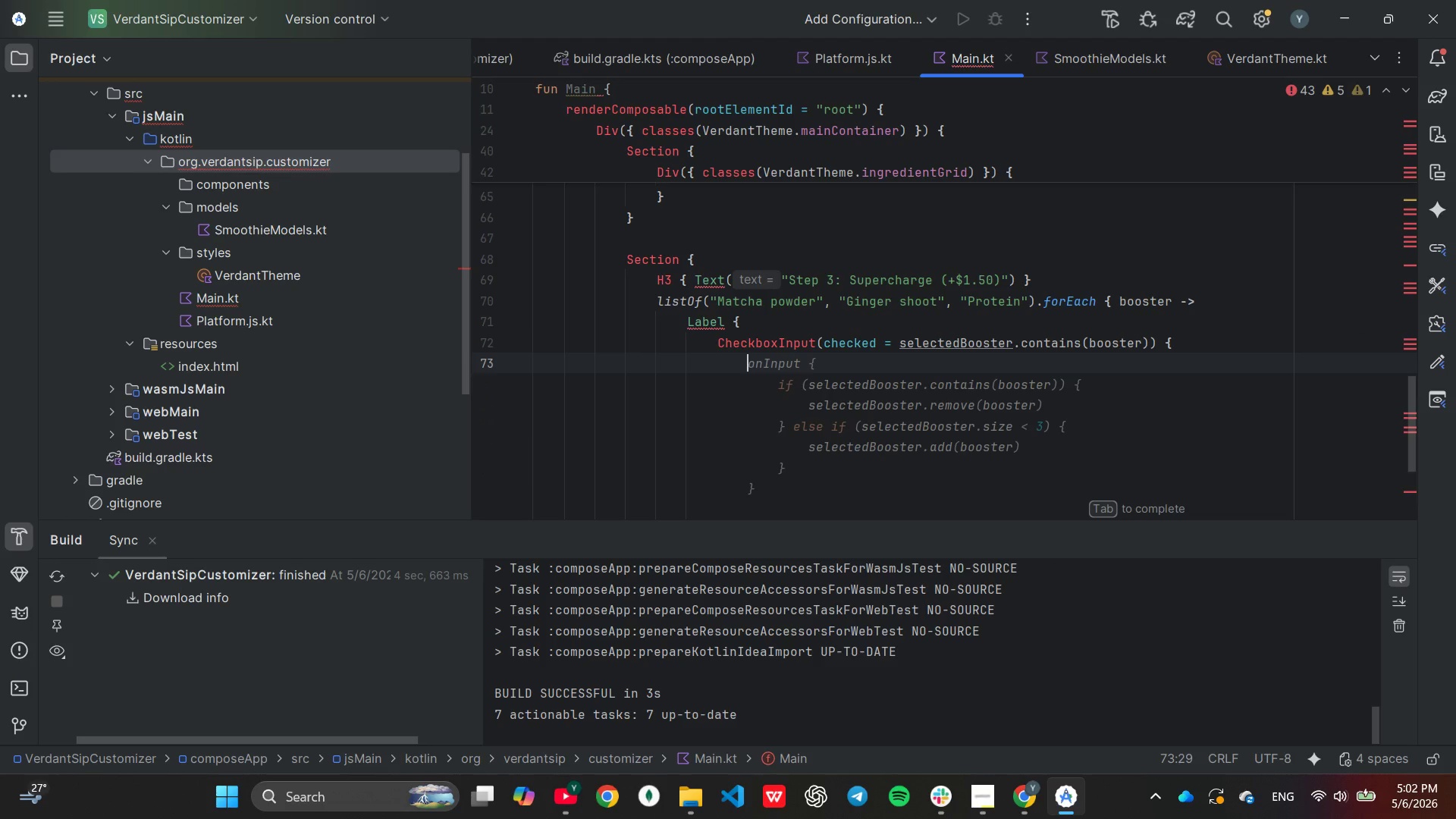 
key(Tab)
 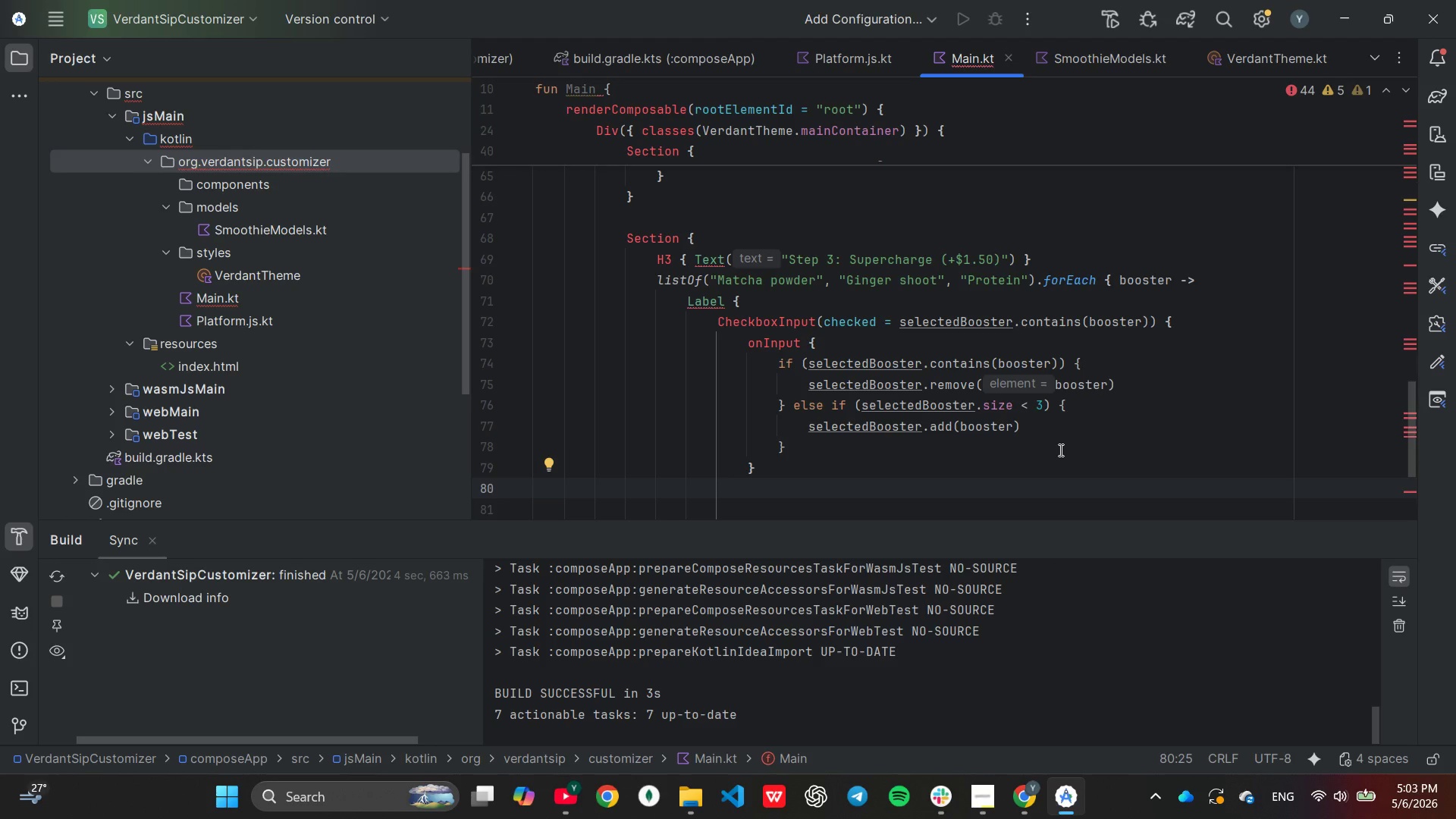 
wait(14.16)
 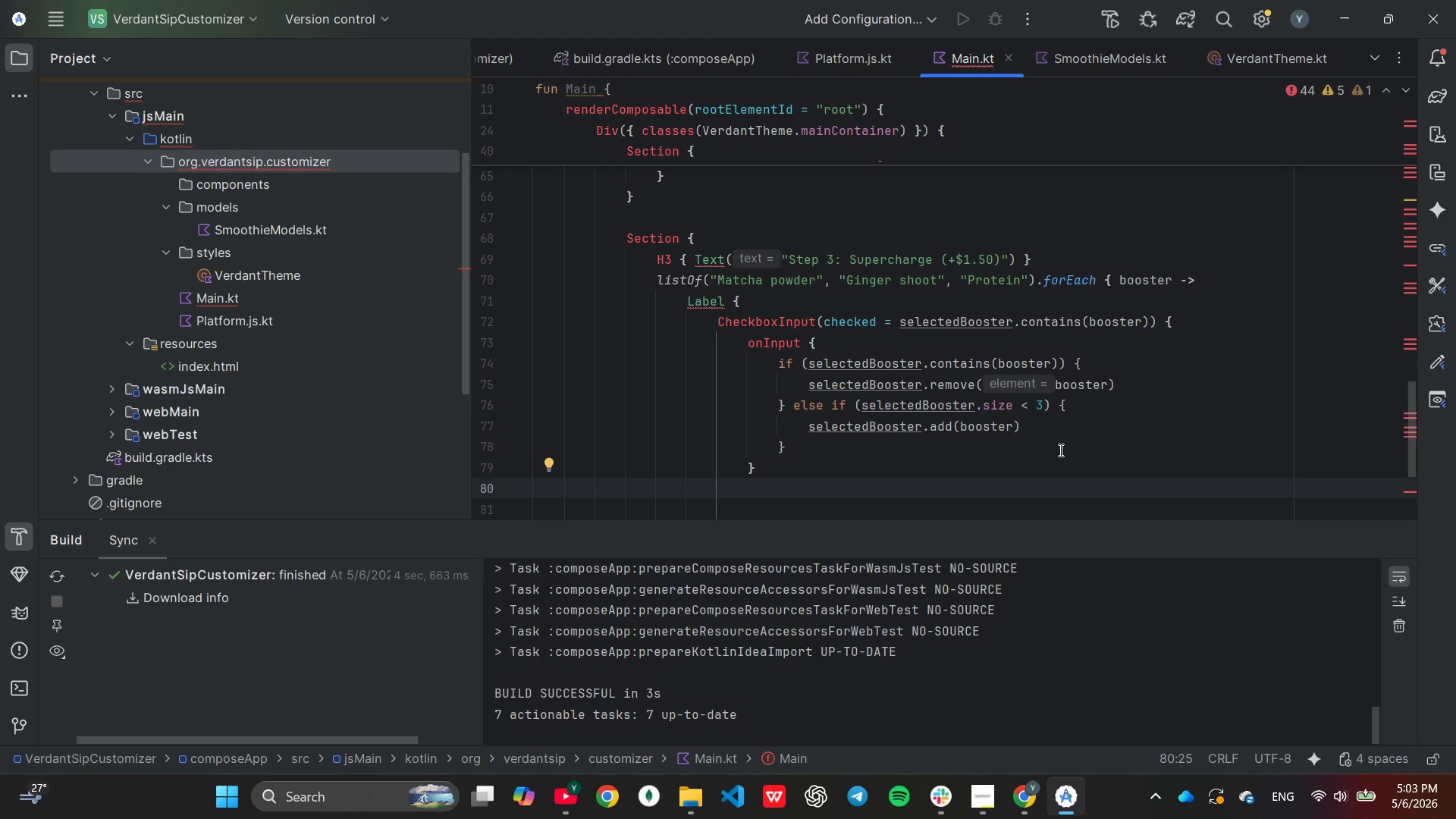 
left_click([810, 450])
 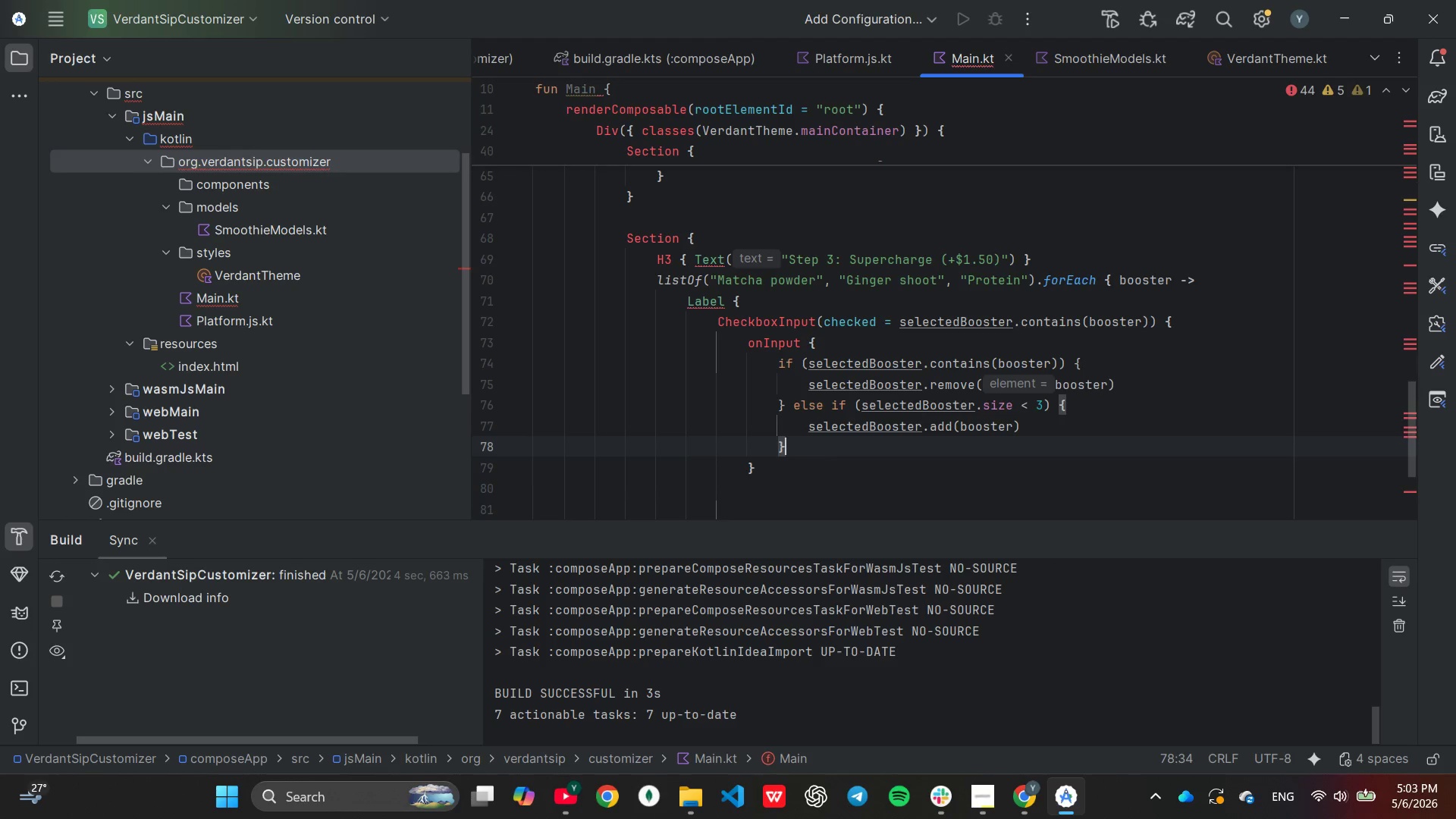 
key(Backspace)
 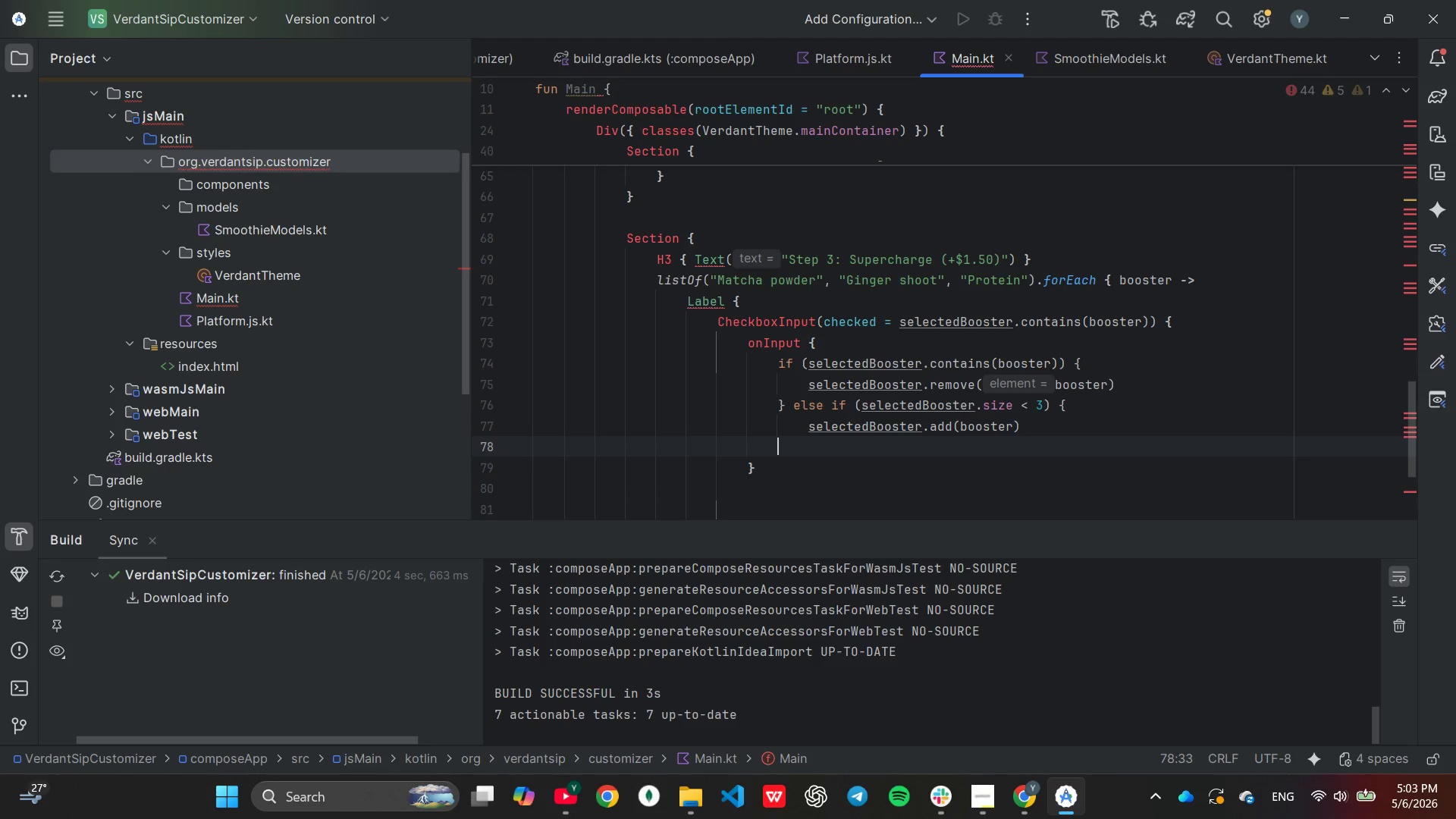 
key(Backspace)
 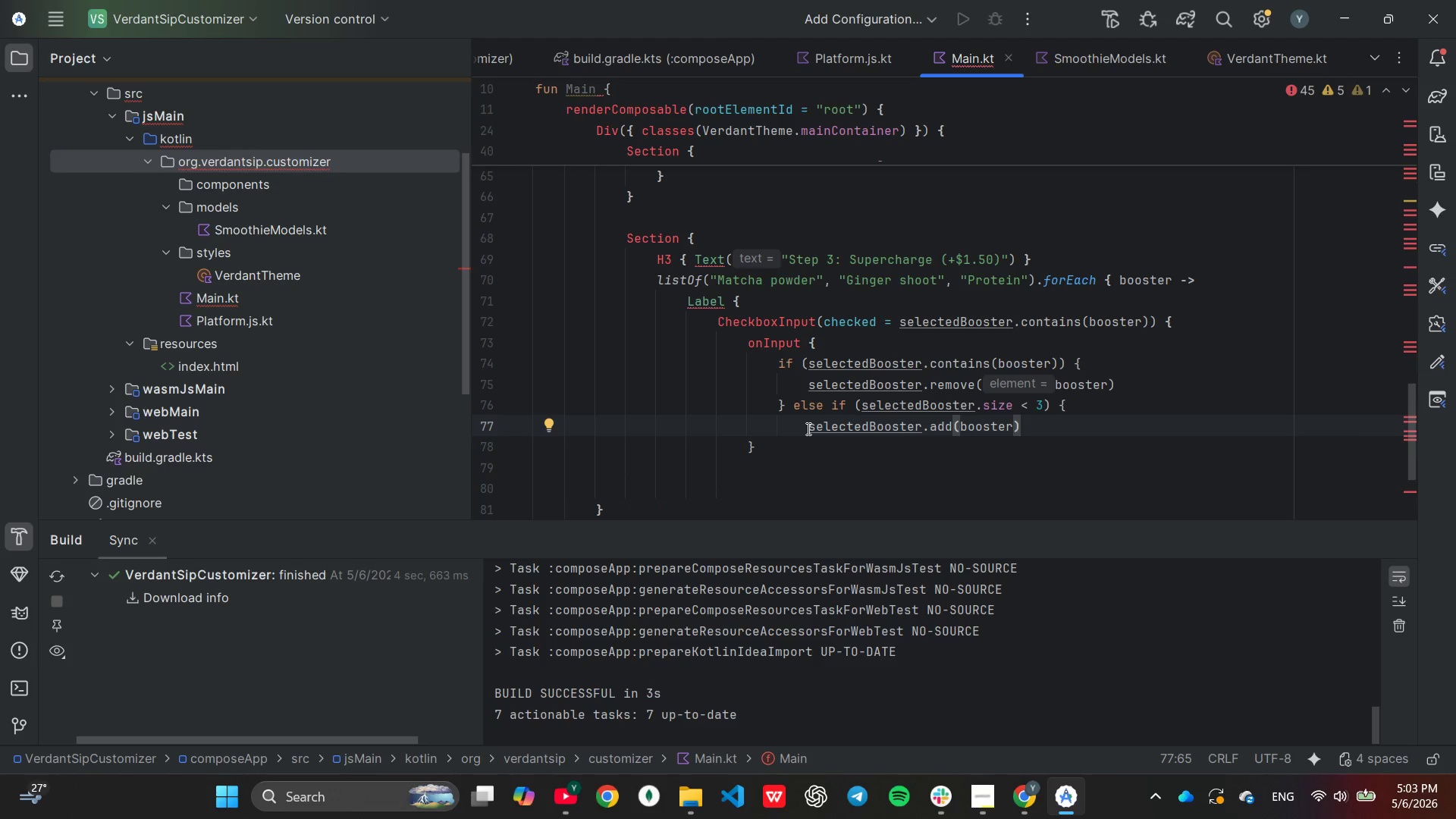 
left_click([807, 428])
 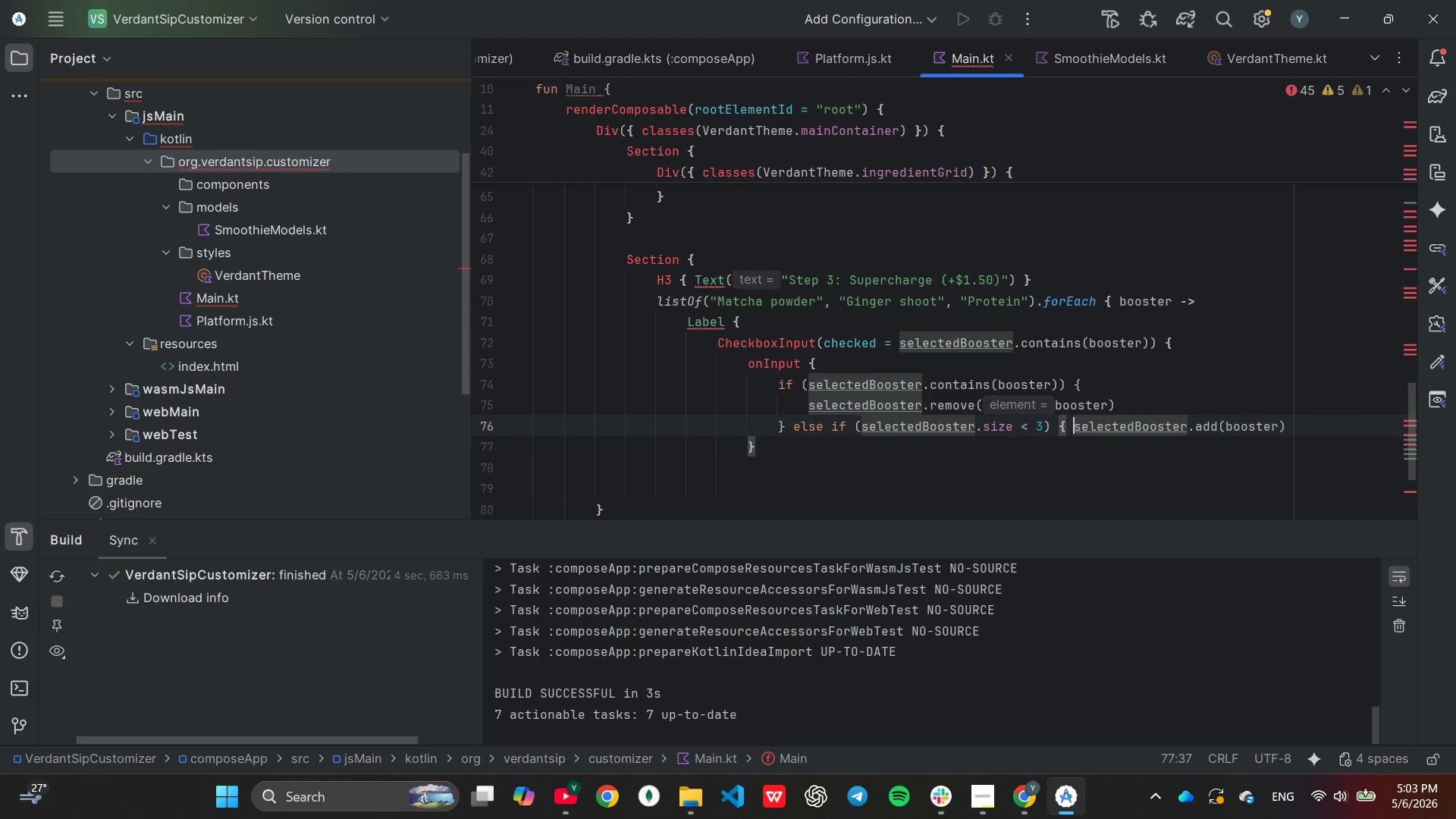 
hold_key(key=Backspace, duration=1.03)
 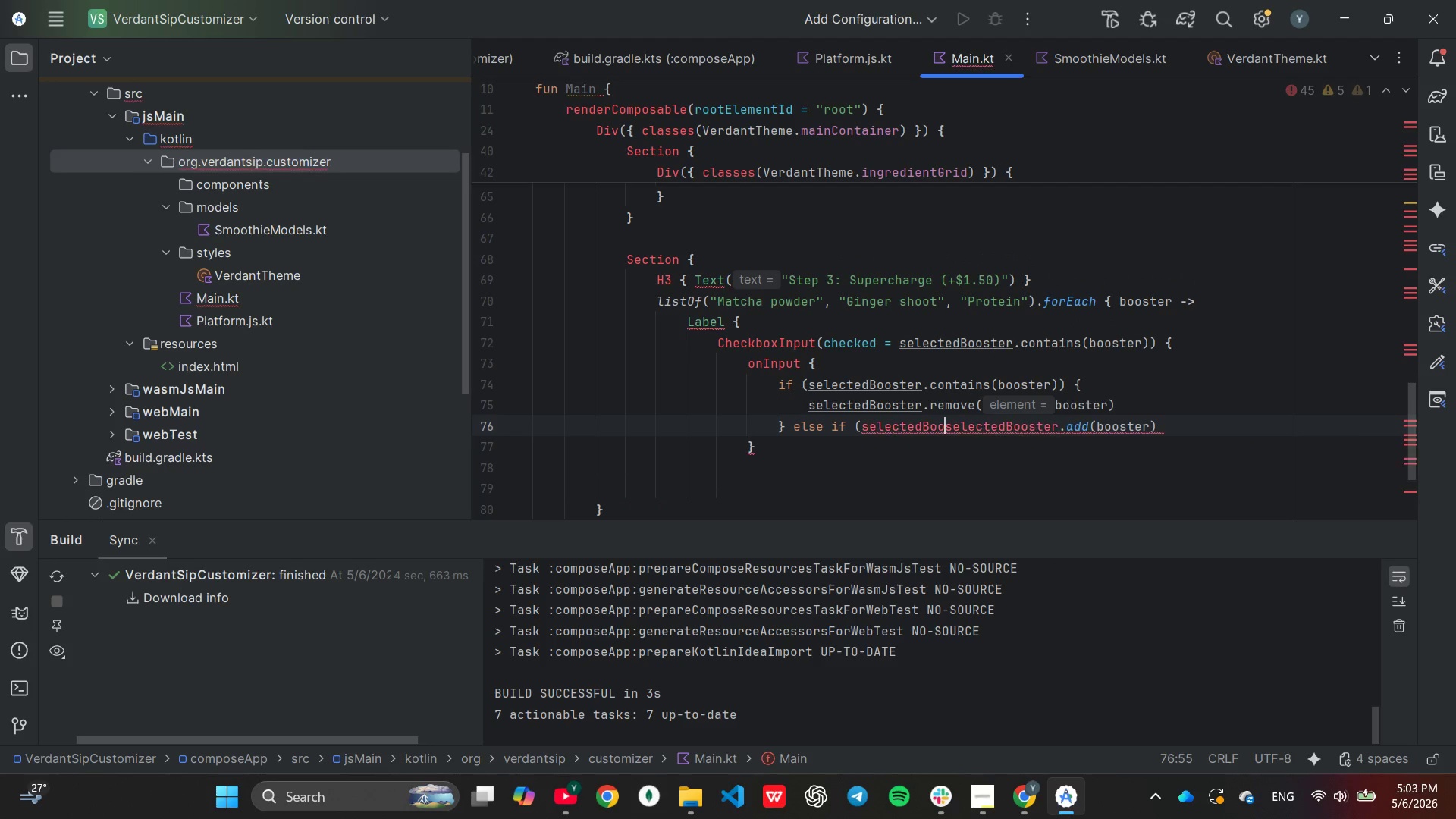 
hold_key(key=Backspace, duration=0.81)
 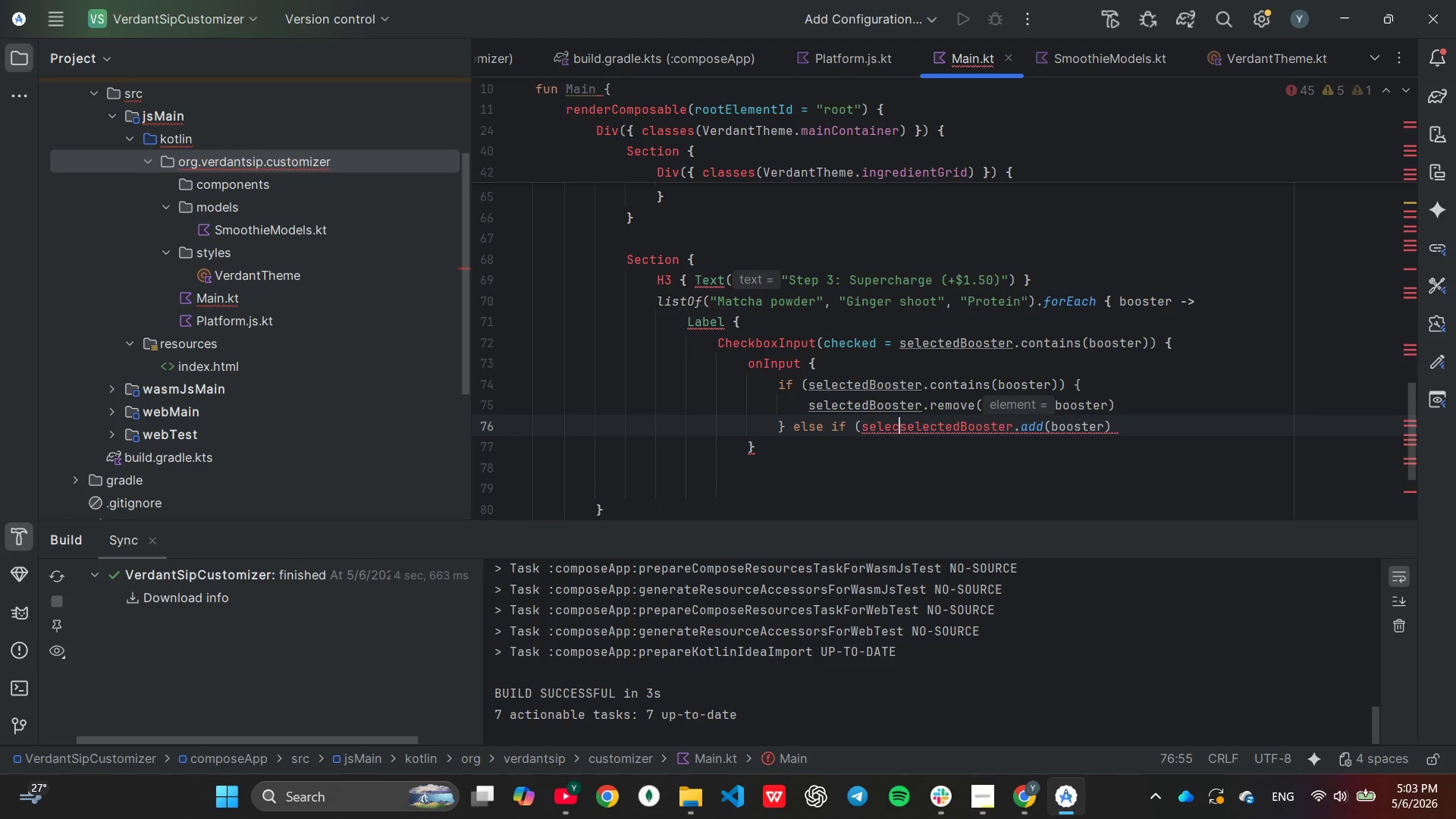 
key(Backspace)
 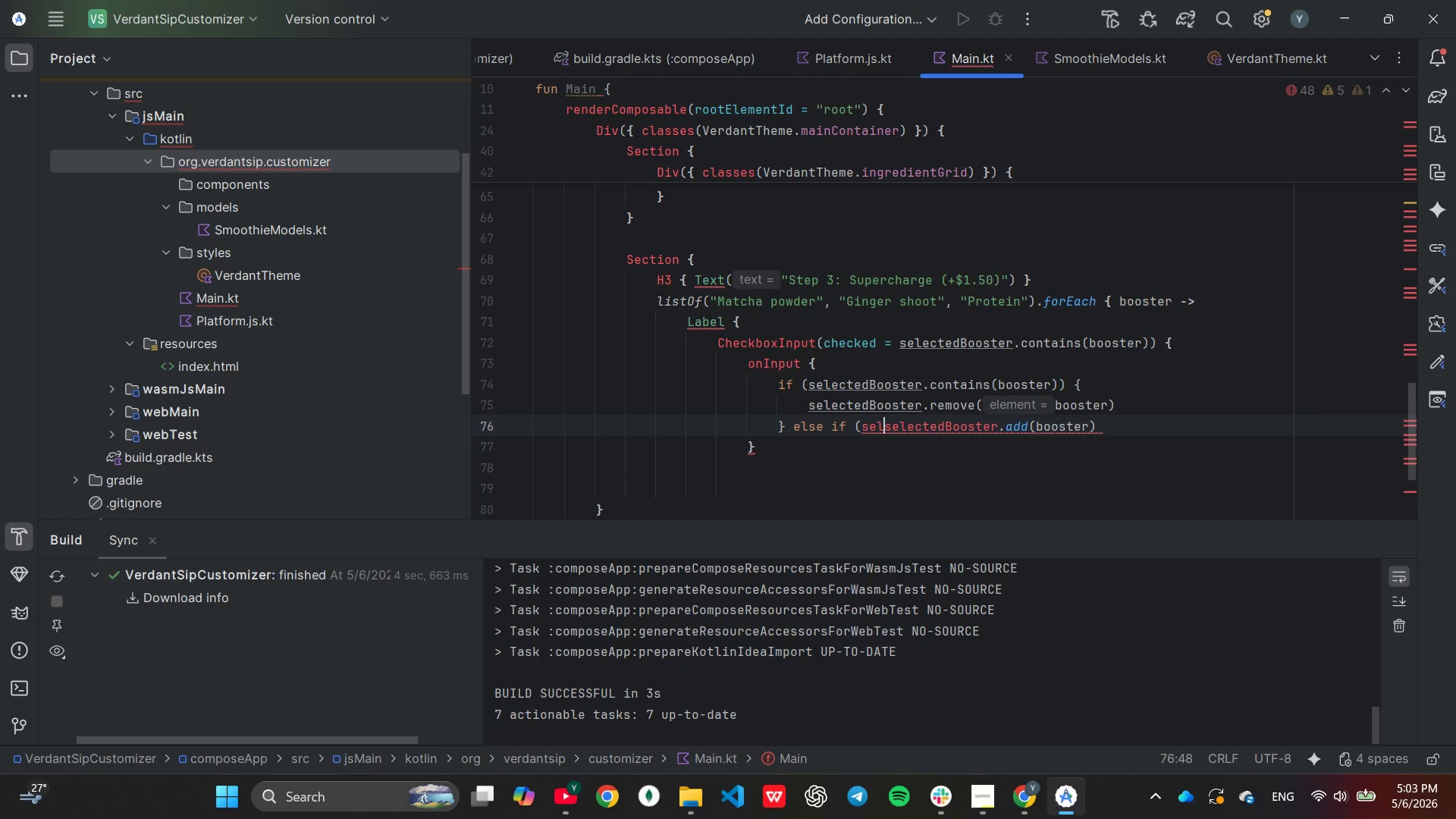 
key(Backspace)
 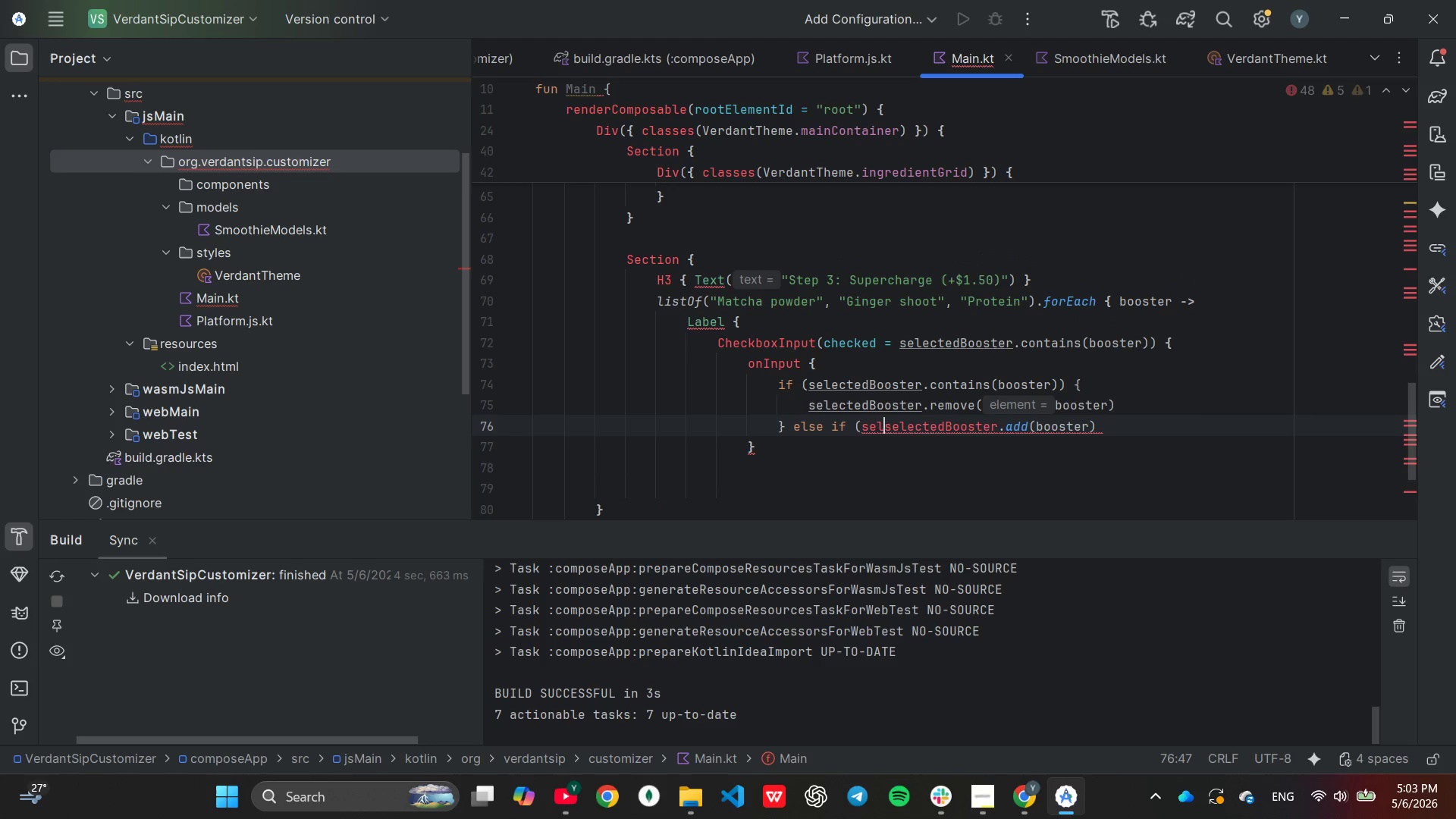 
key(Backspace)
 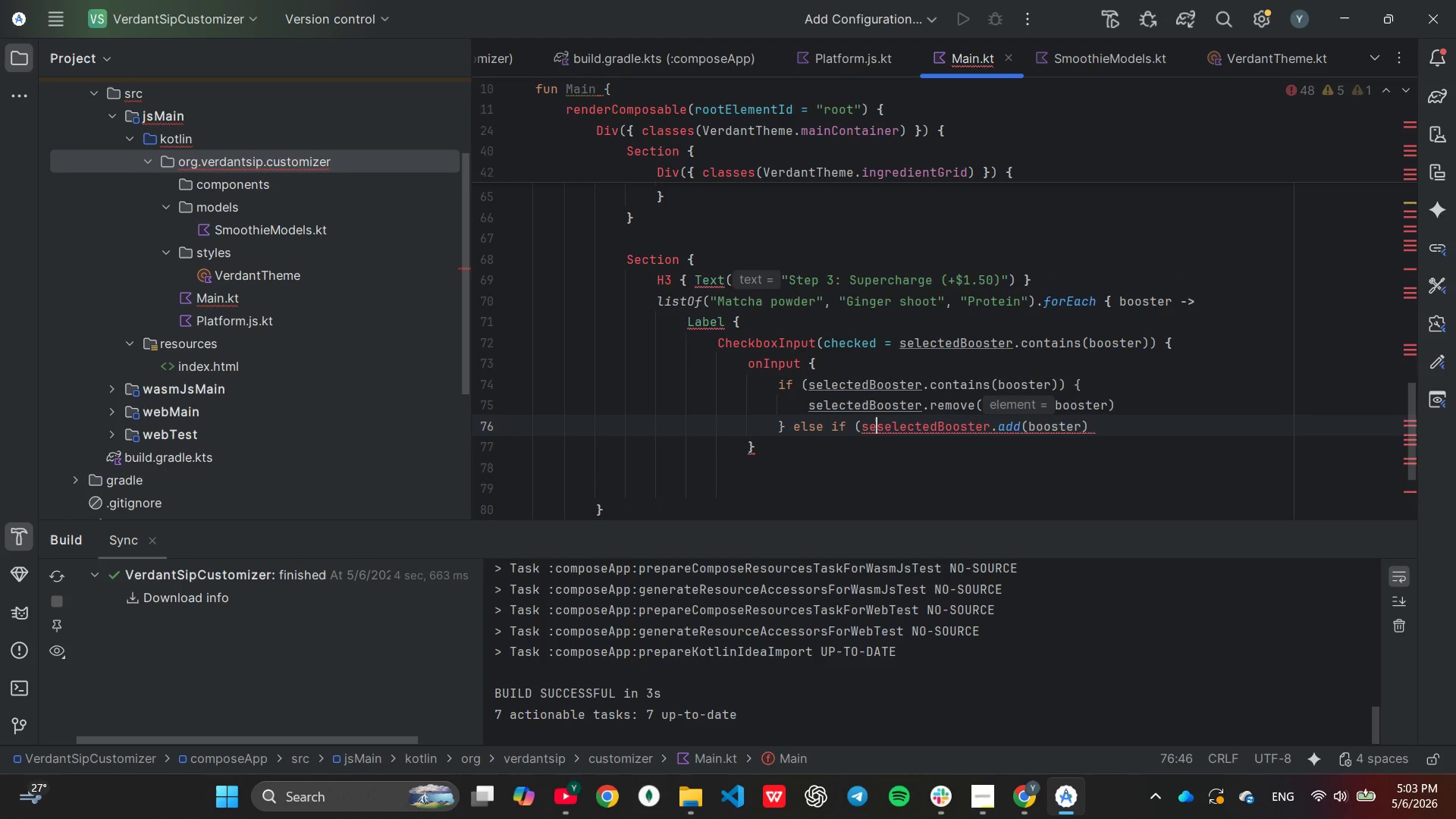 
key(Backspace)
 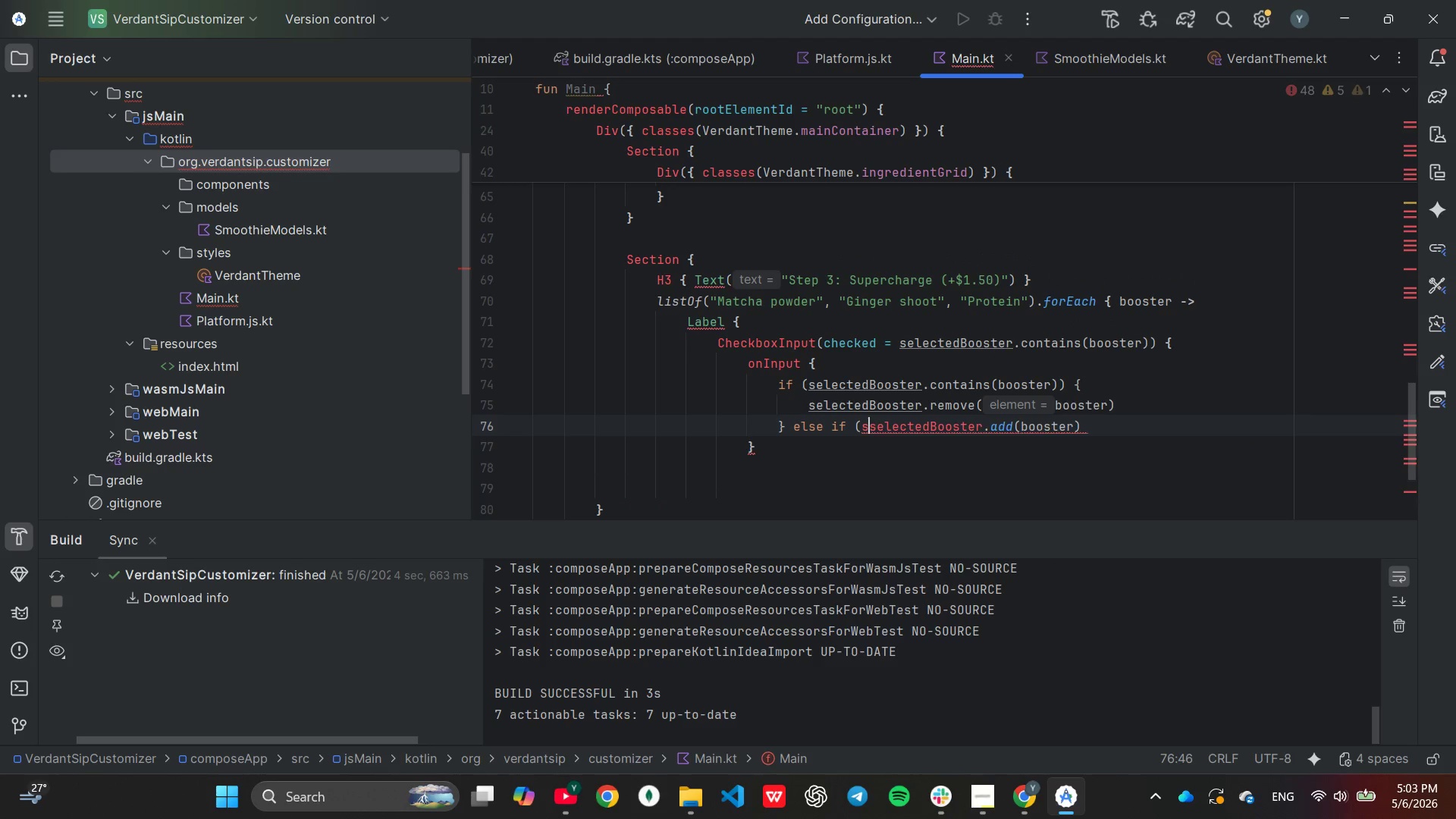 
key(Backspace)
 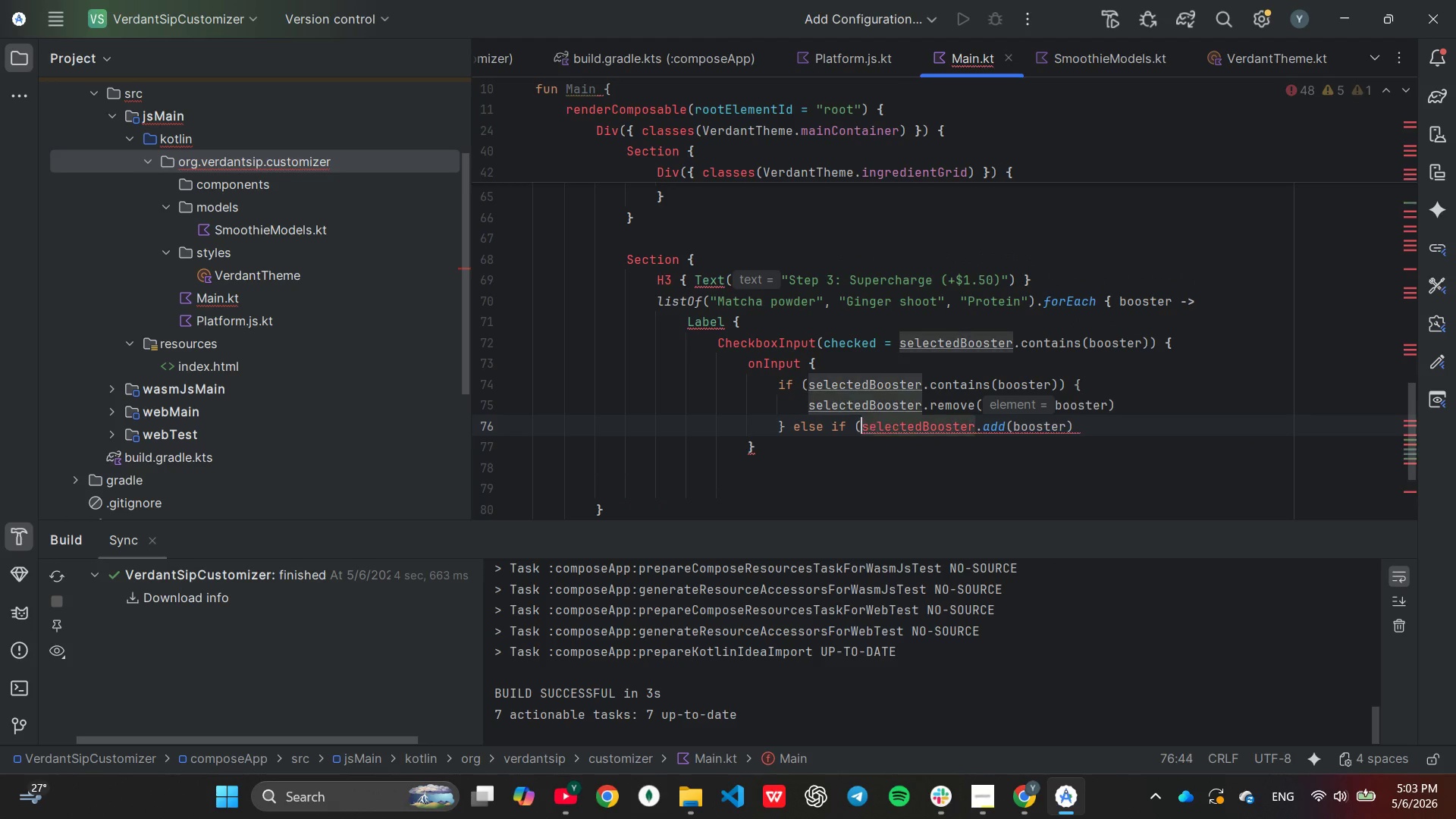 
key(Backspace)
 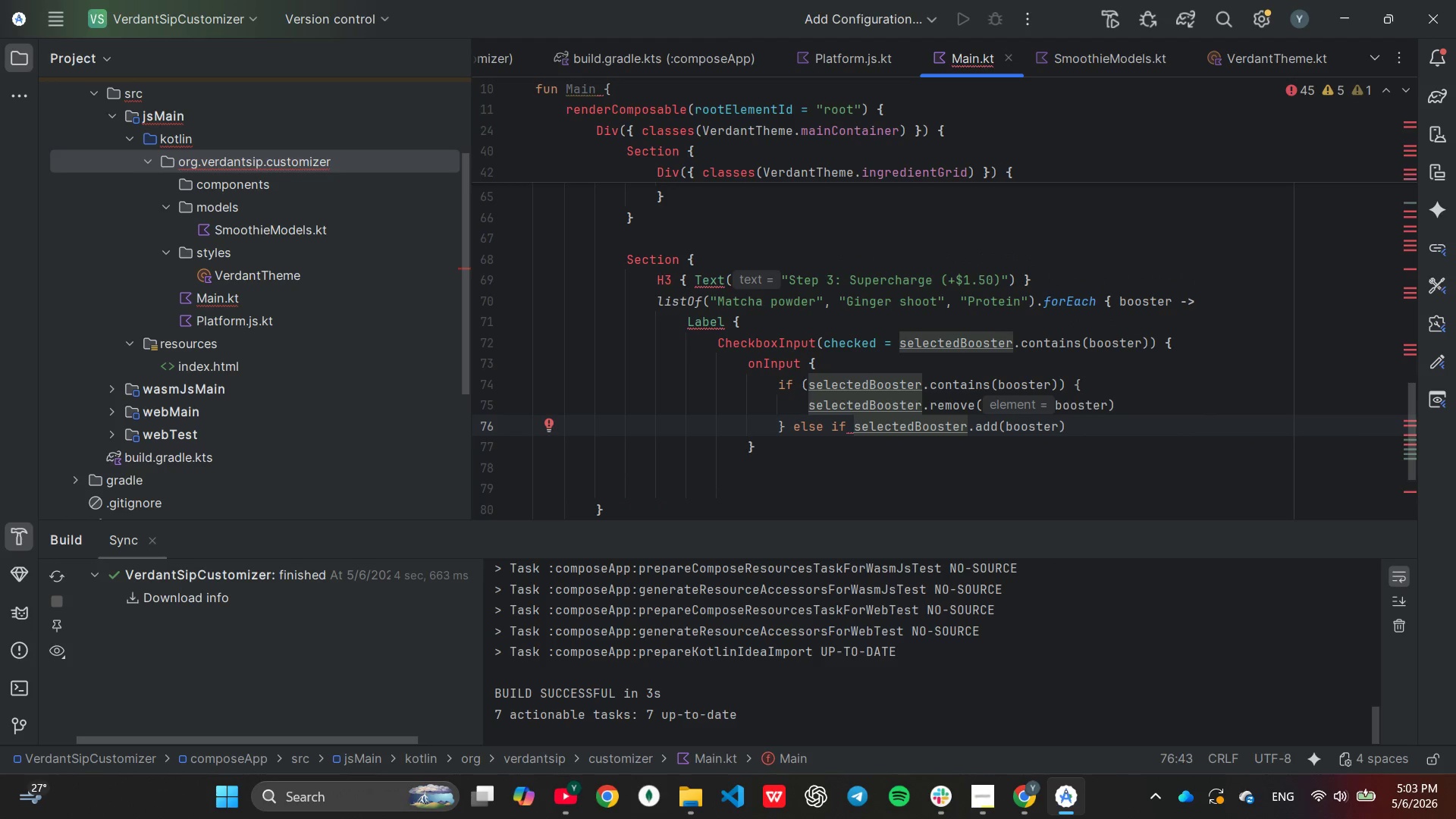 
key(Backspace)
 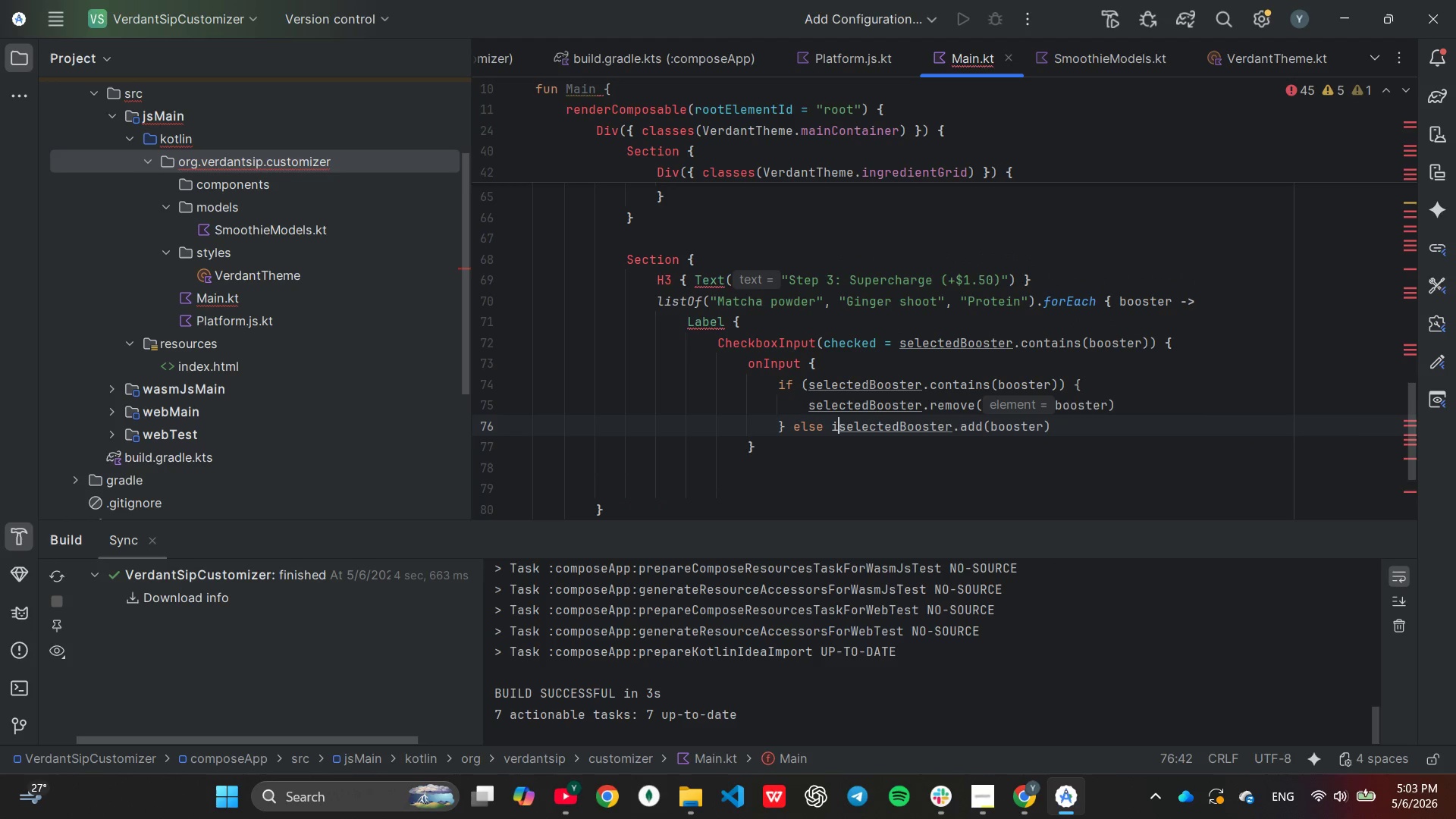 
key(Backspace)
 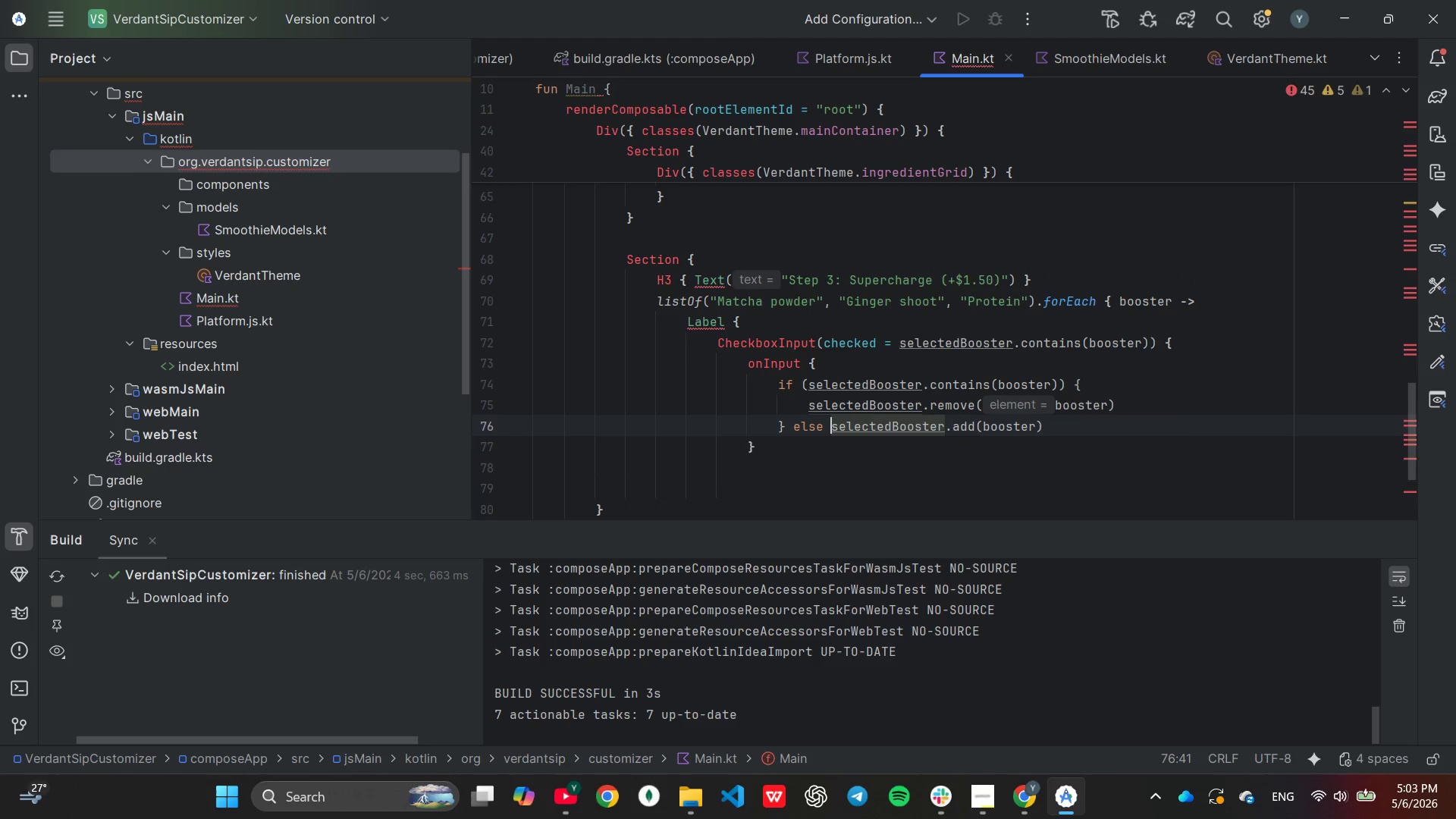 
key(Backspace)
 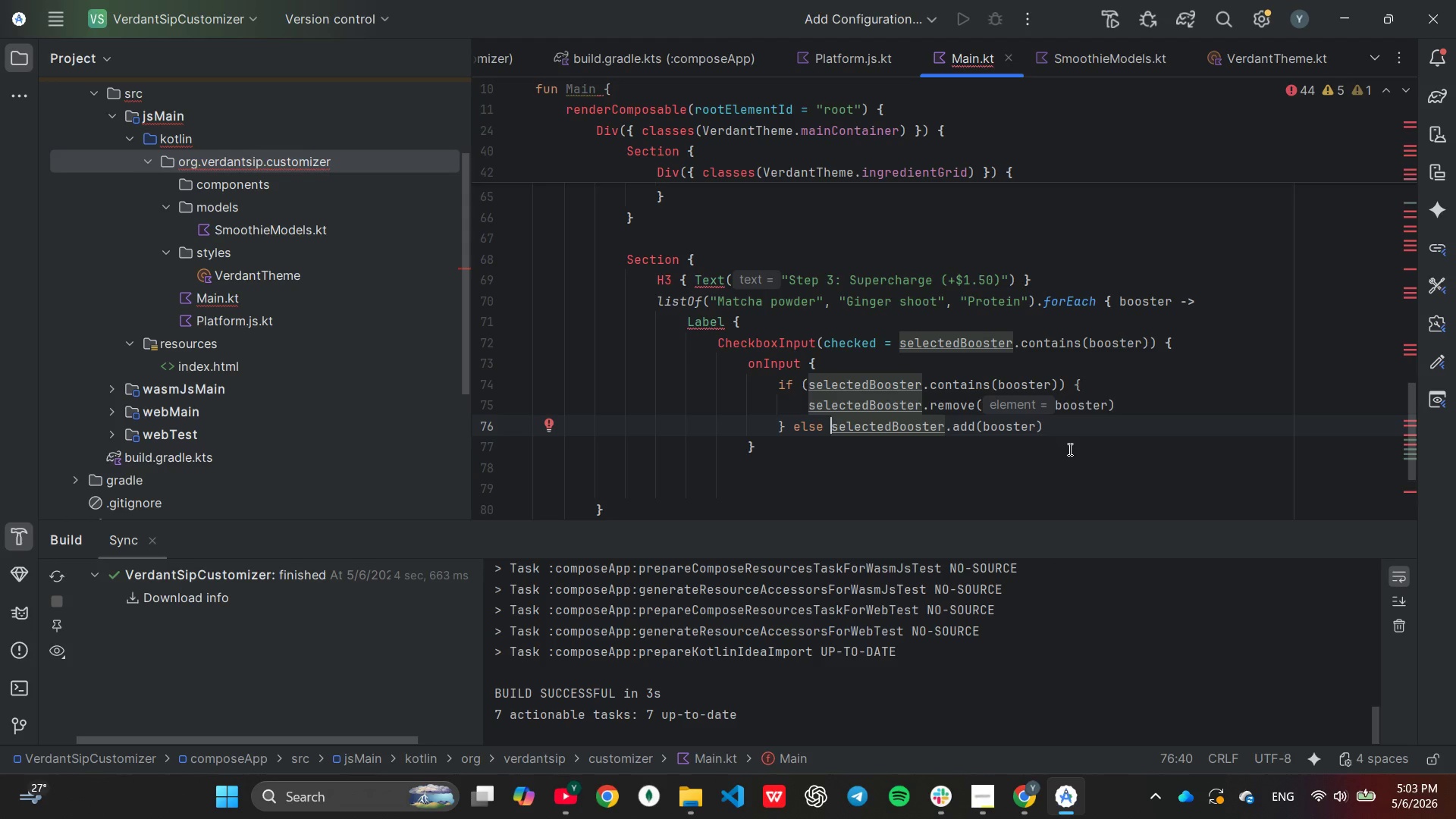 
left_click([1072, 432])
 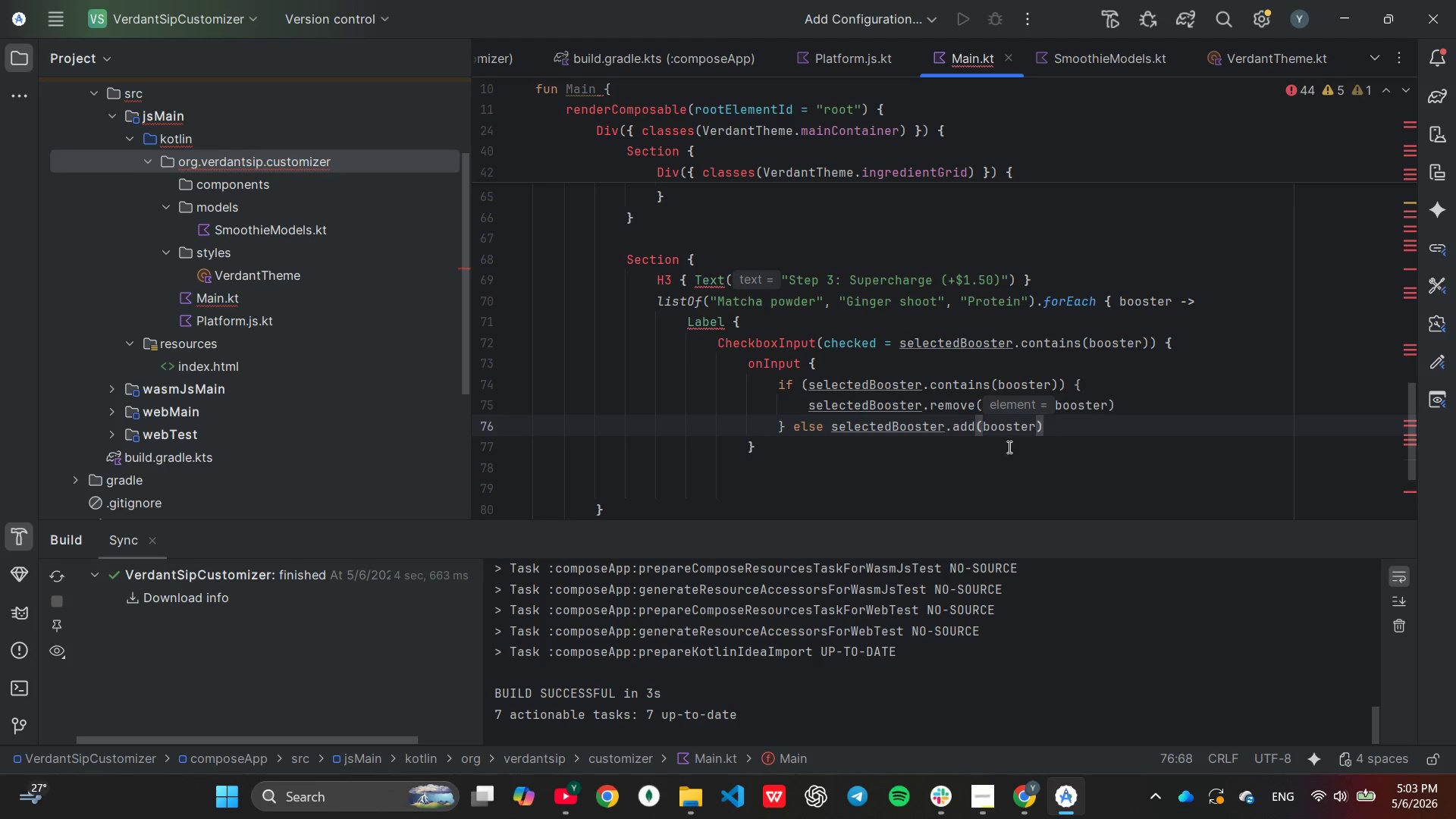 
left_click([1008, 447])
 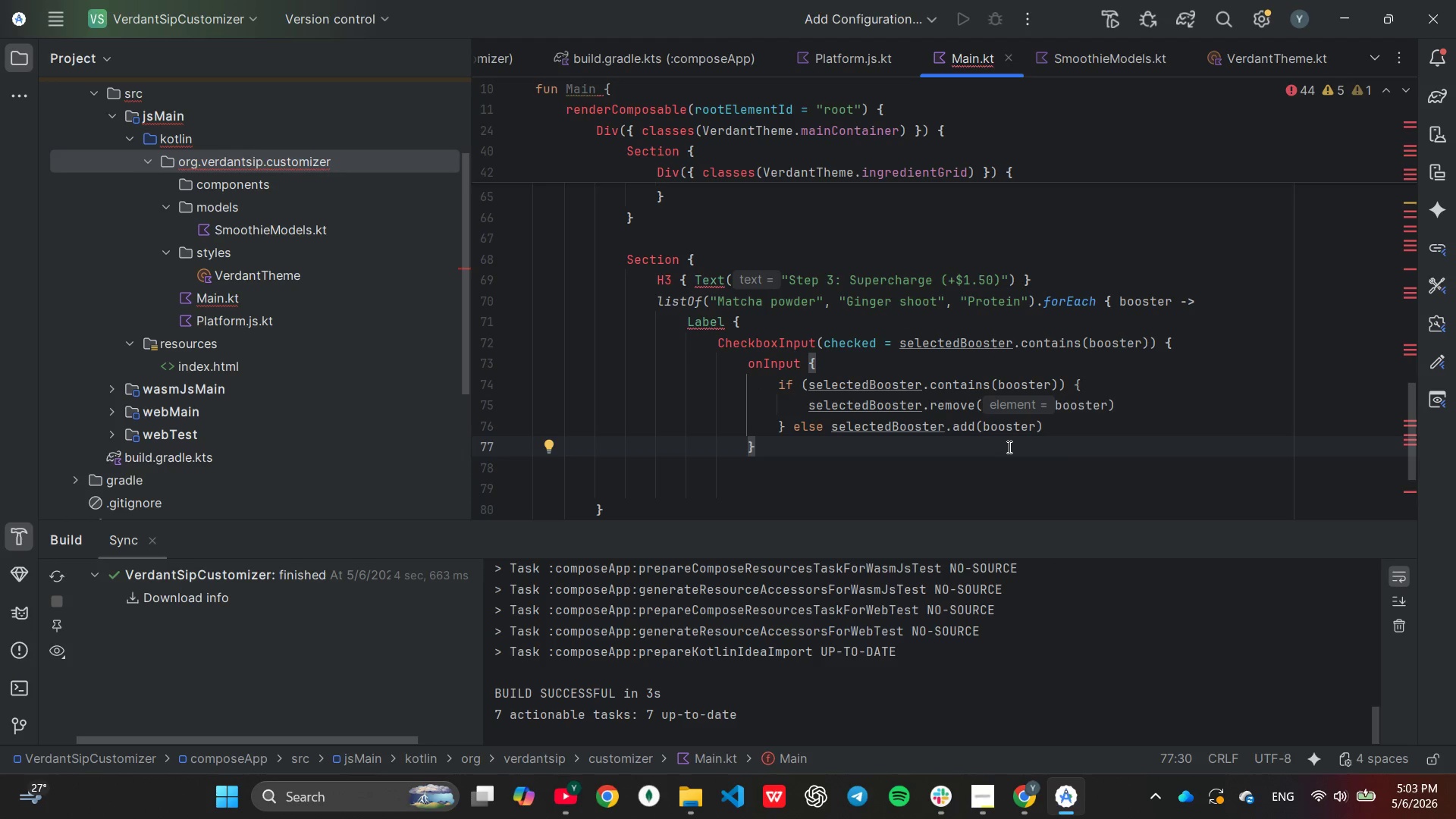 
key(Enter)
 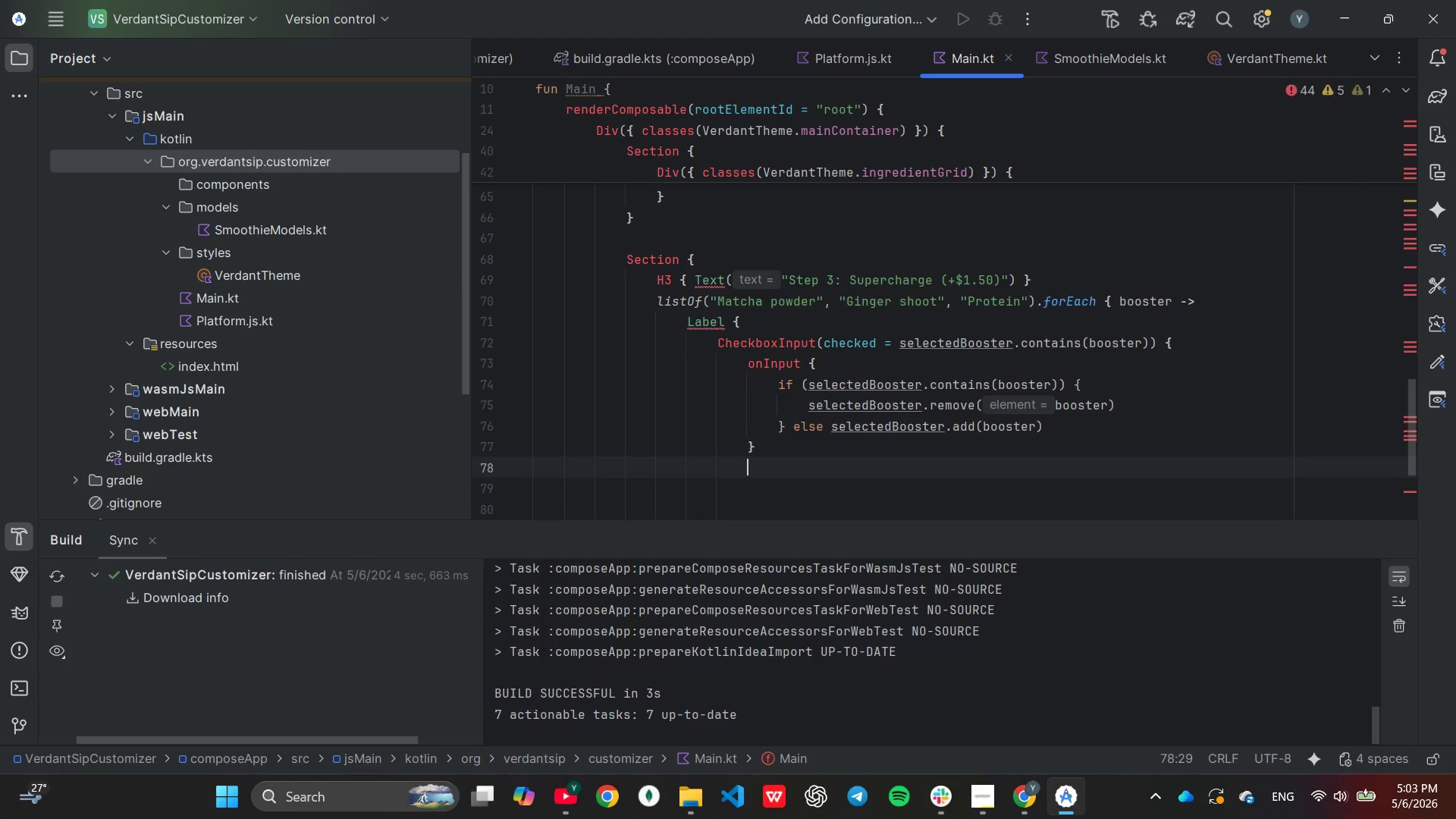 
key(Shift+ShiftLeft)
 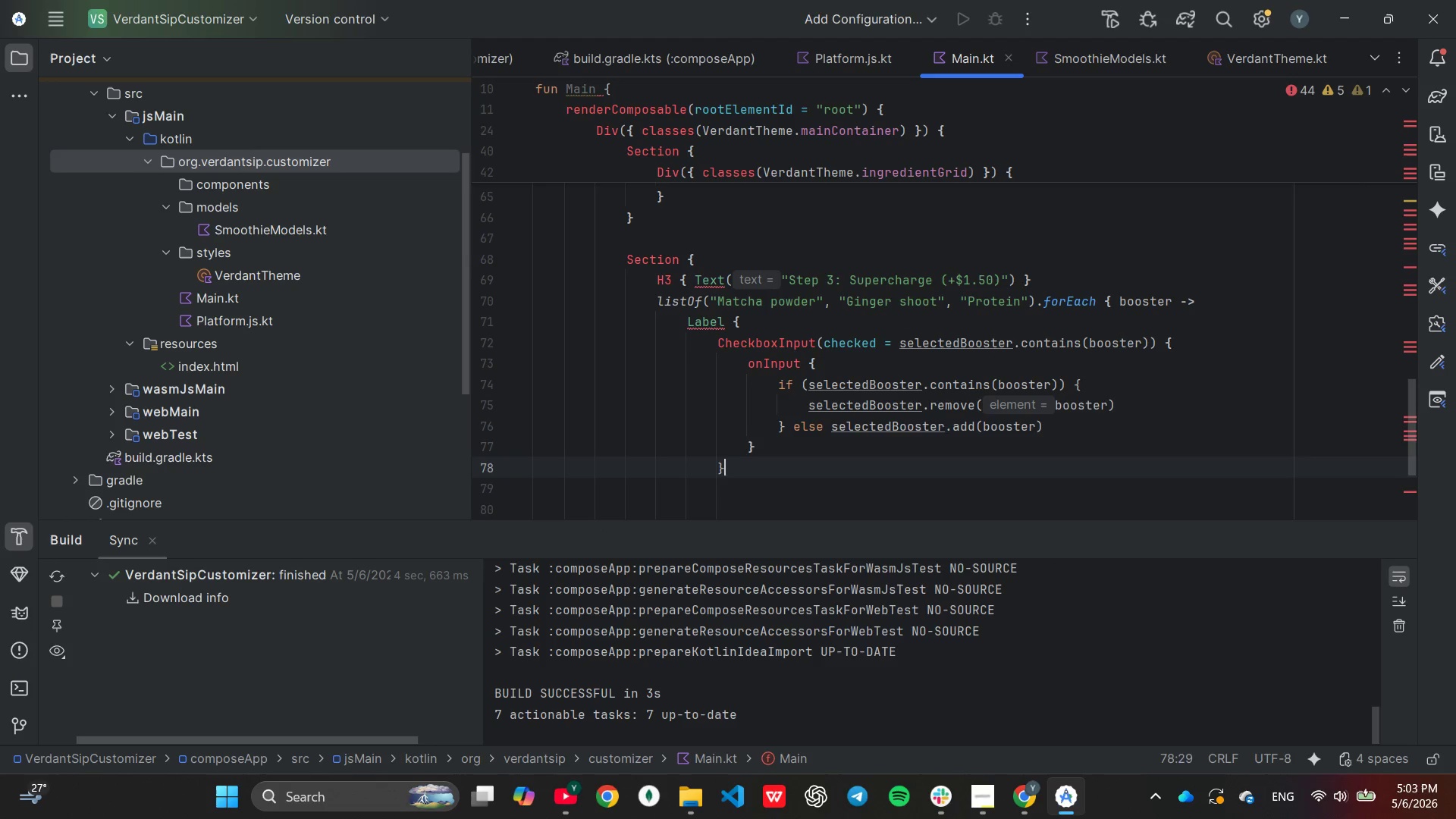 
key(Shift+BracketRight)
 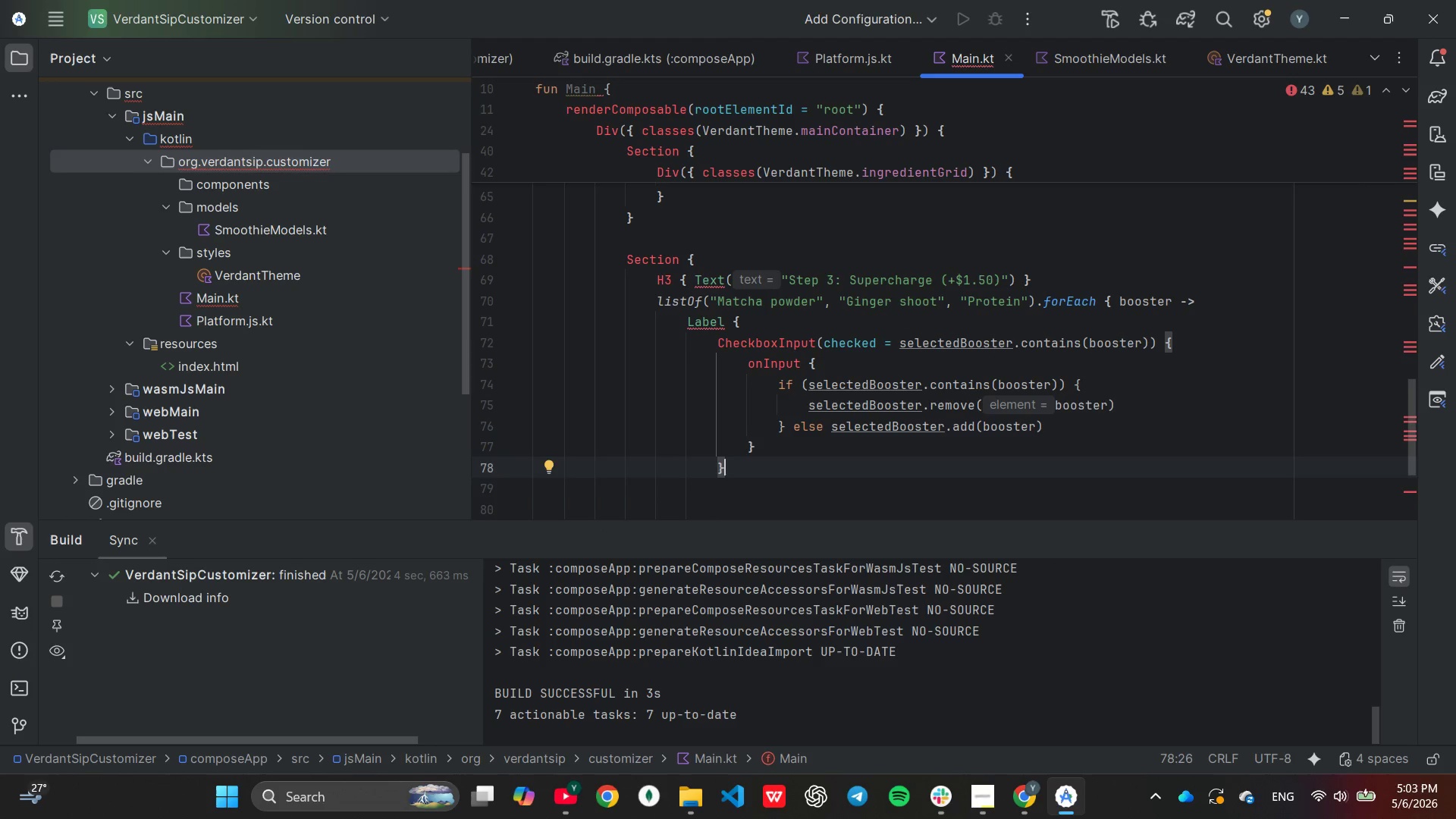 
key(Enter)
 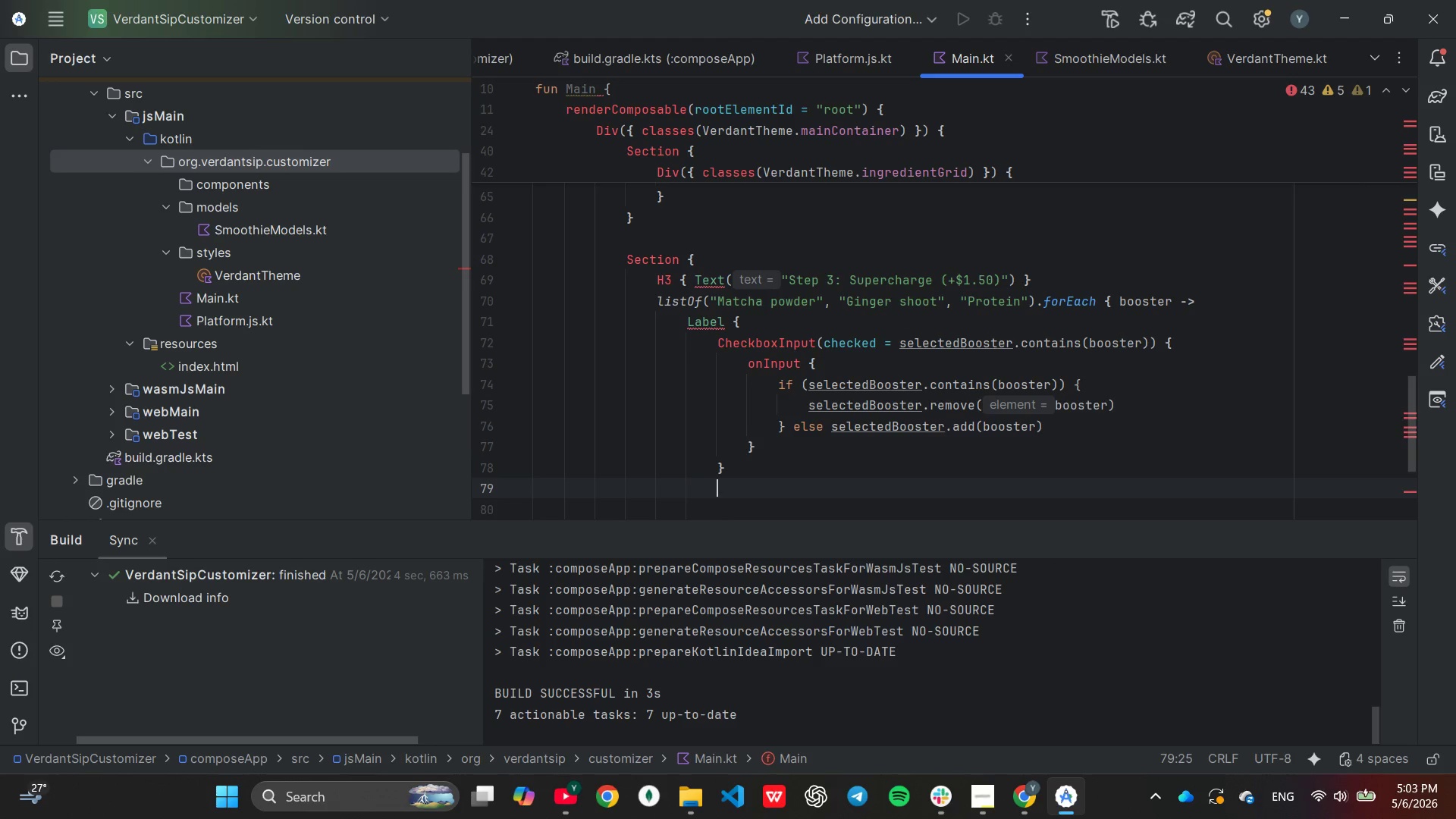 
type(Te)
 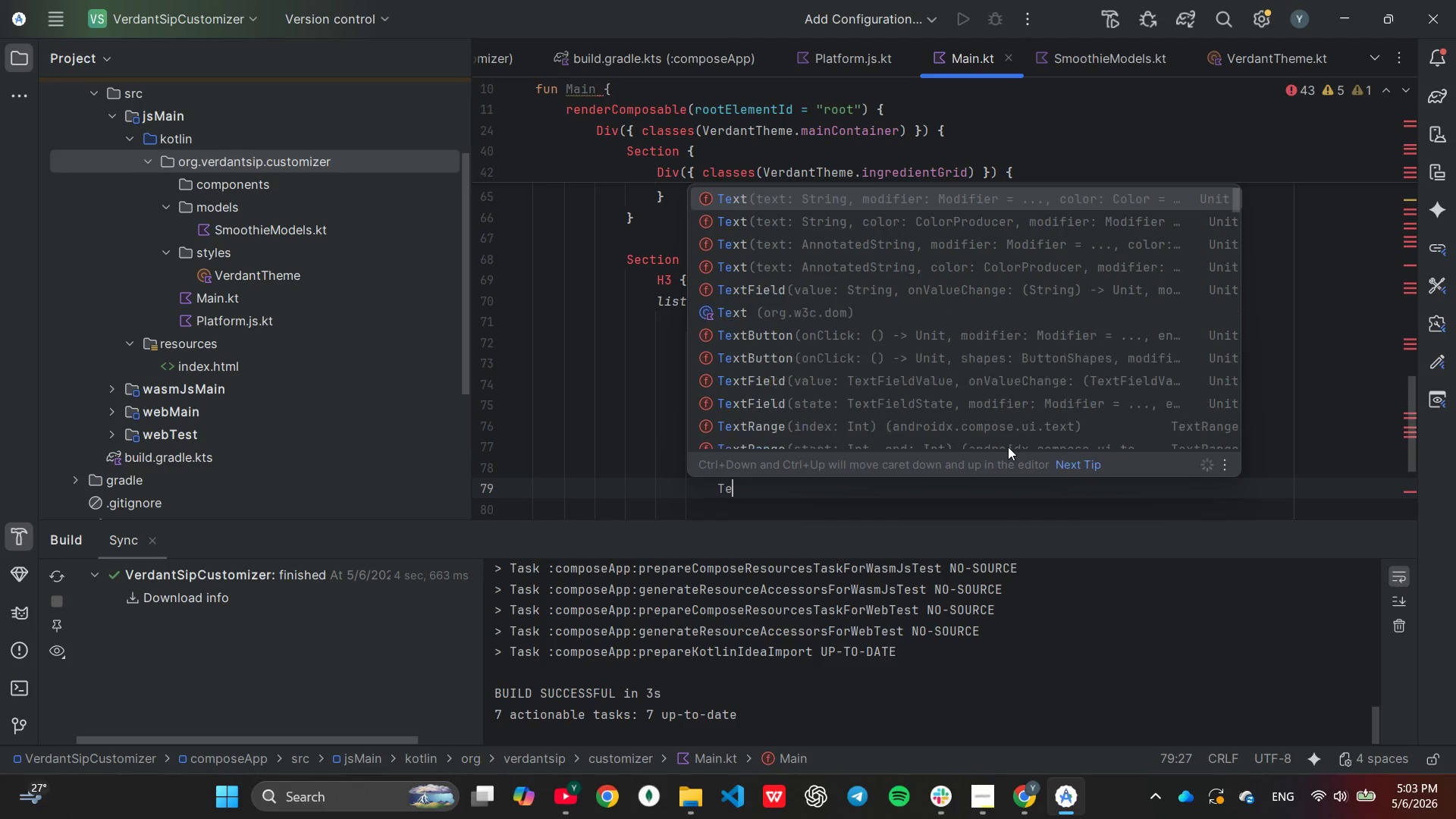 
key(Enter)
 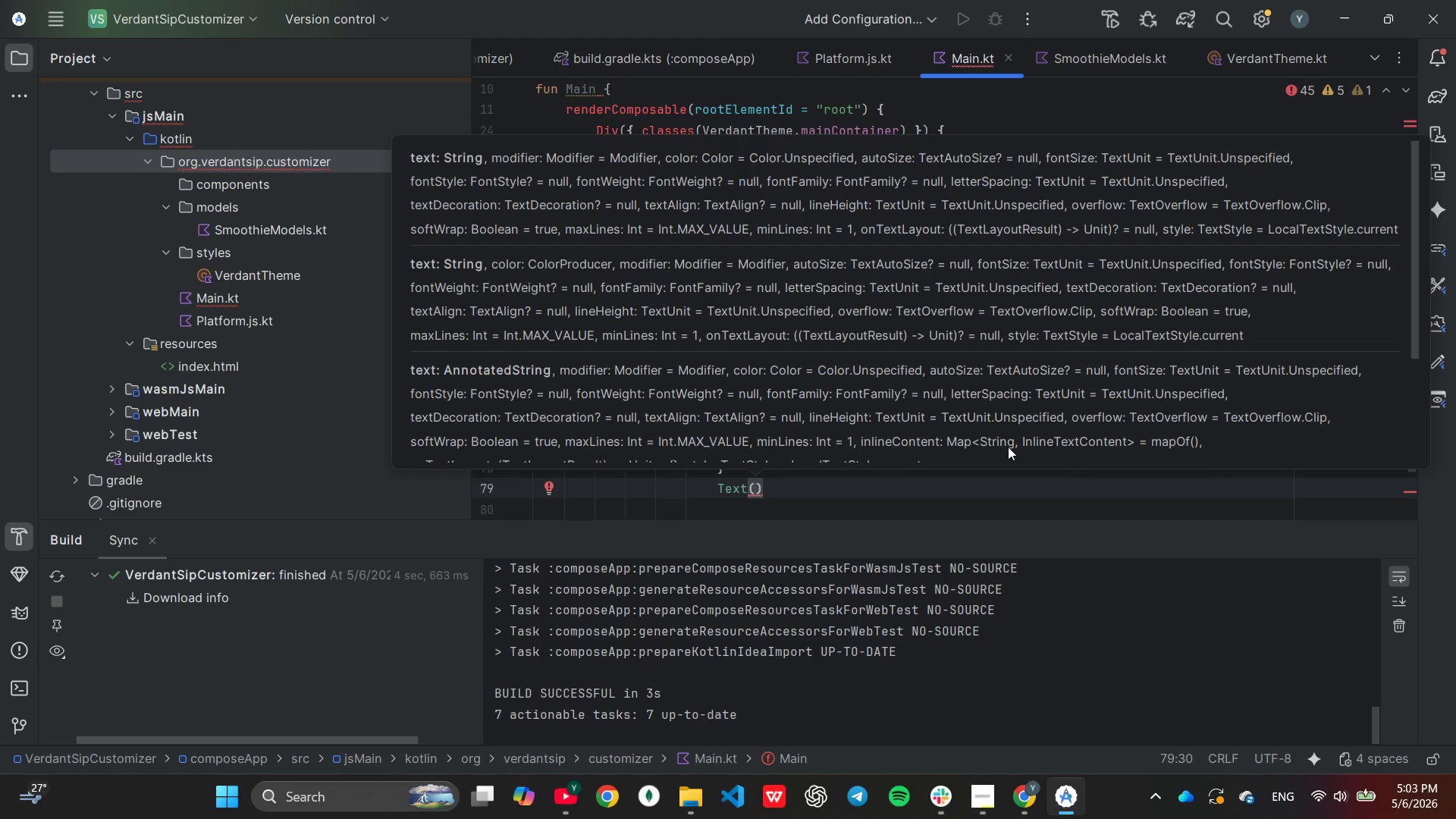 
key(Shift+Quote)
 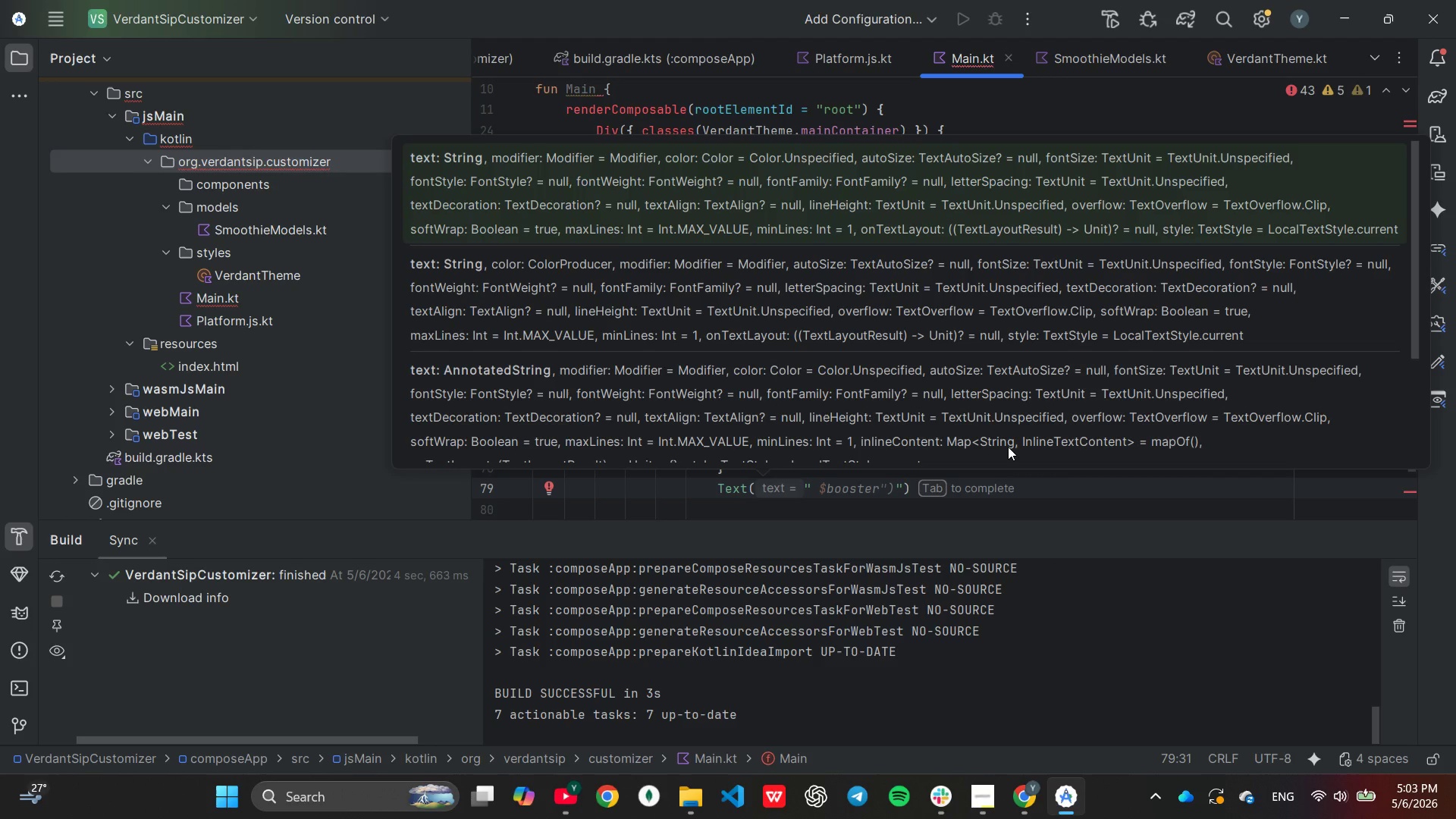 
key(Tab)
 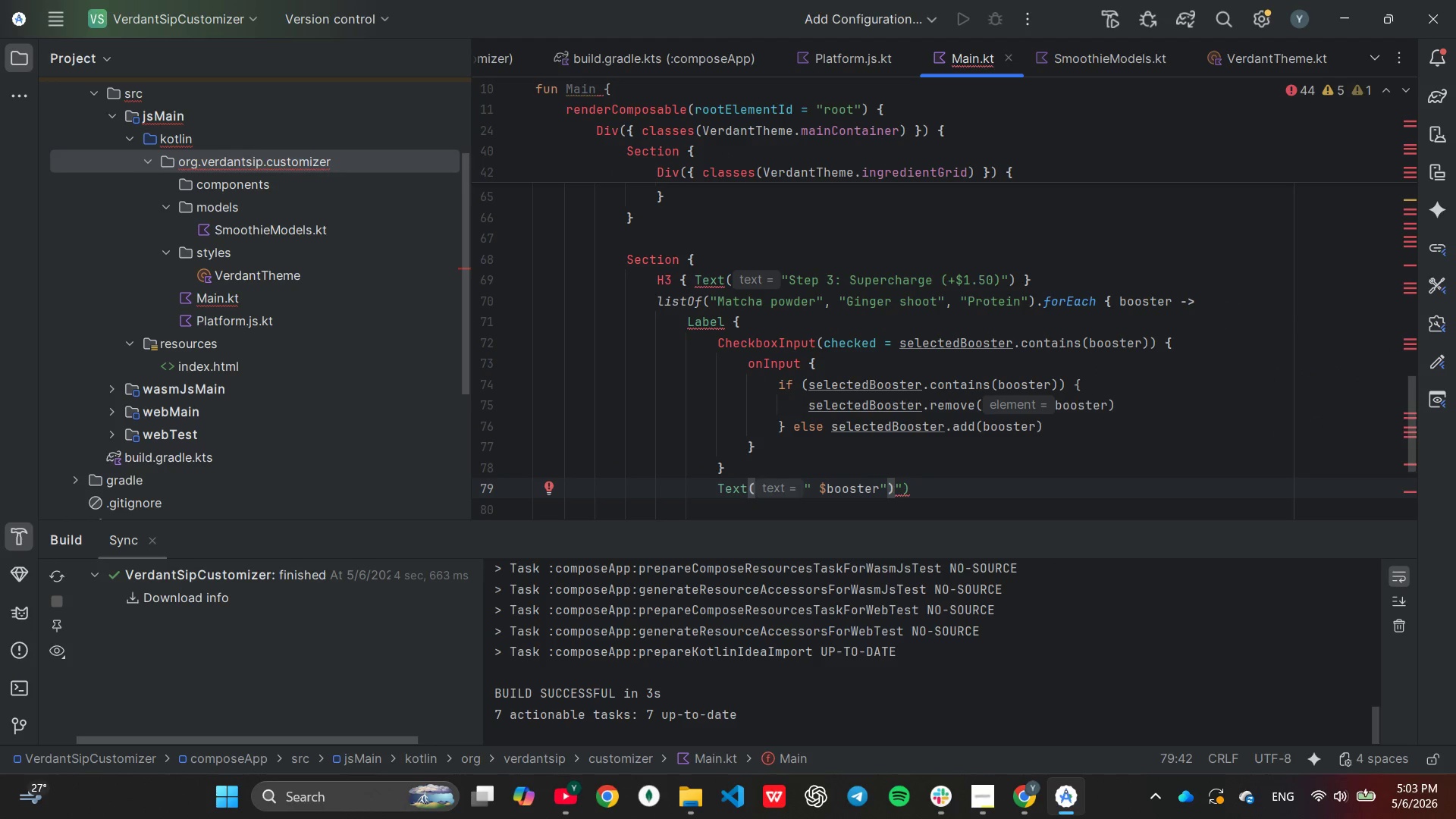 
key(Backspace)
 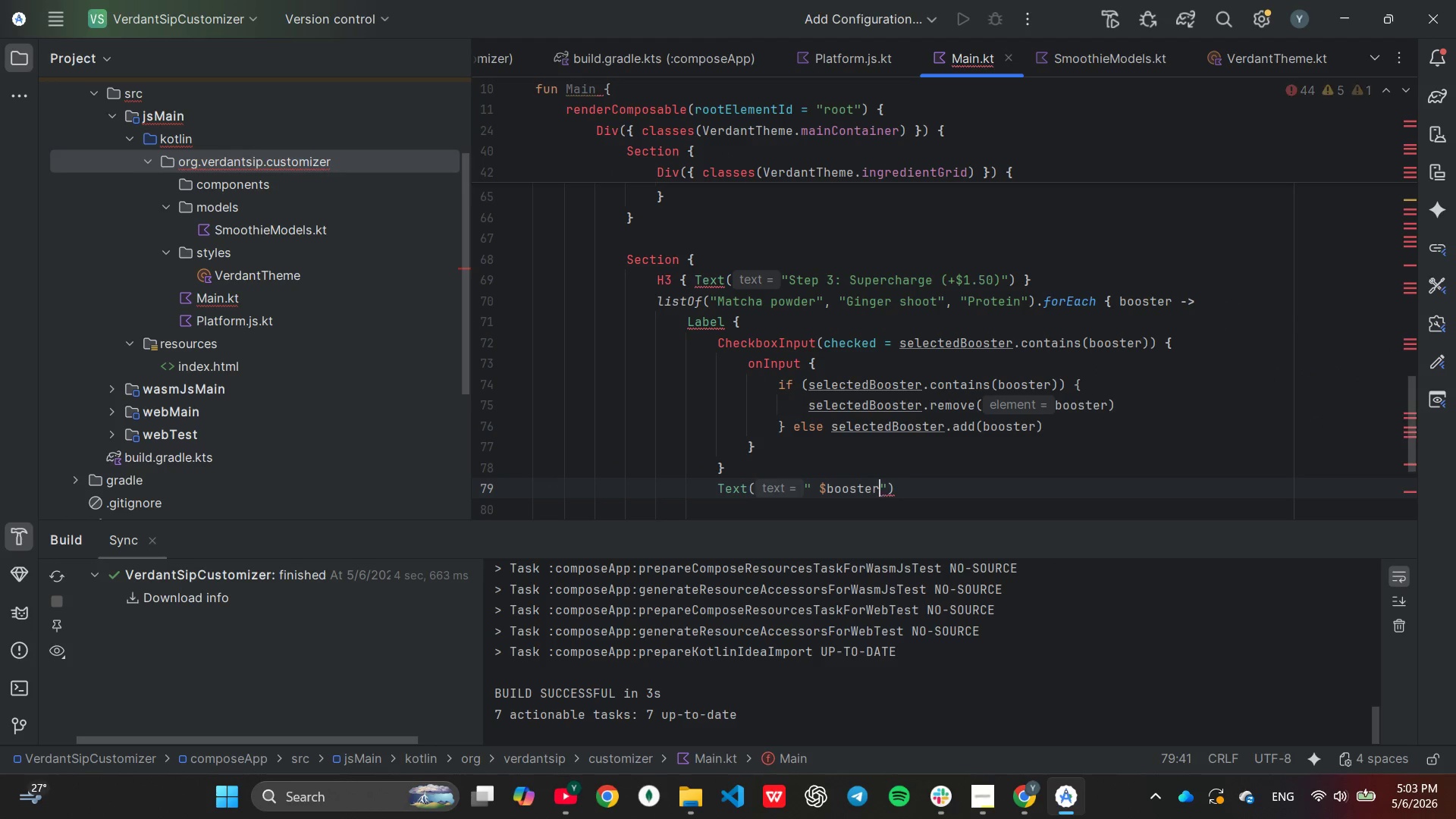 
key(Backspace)
 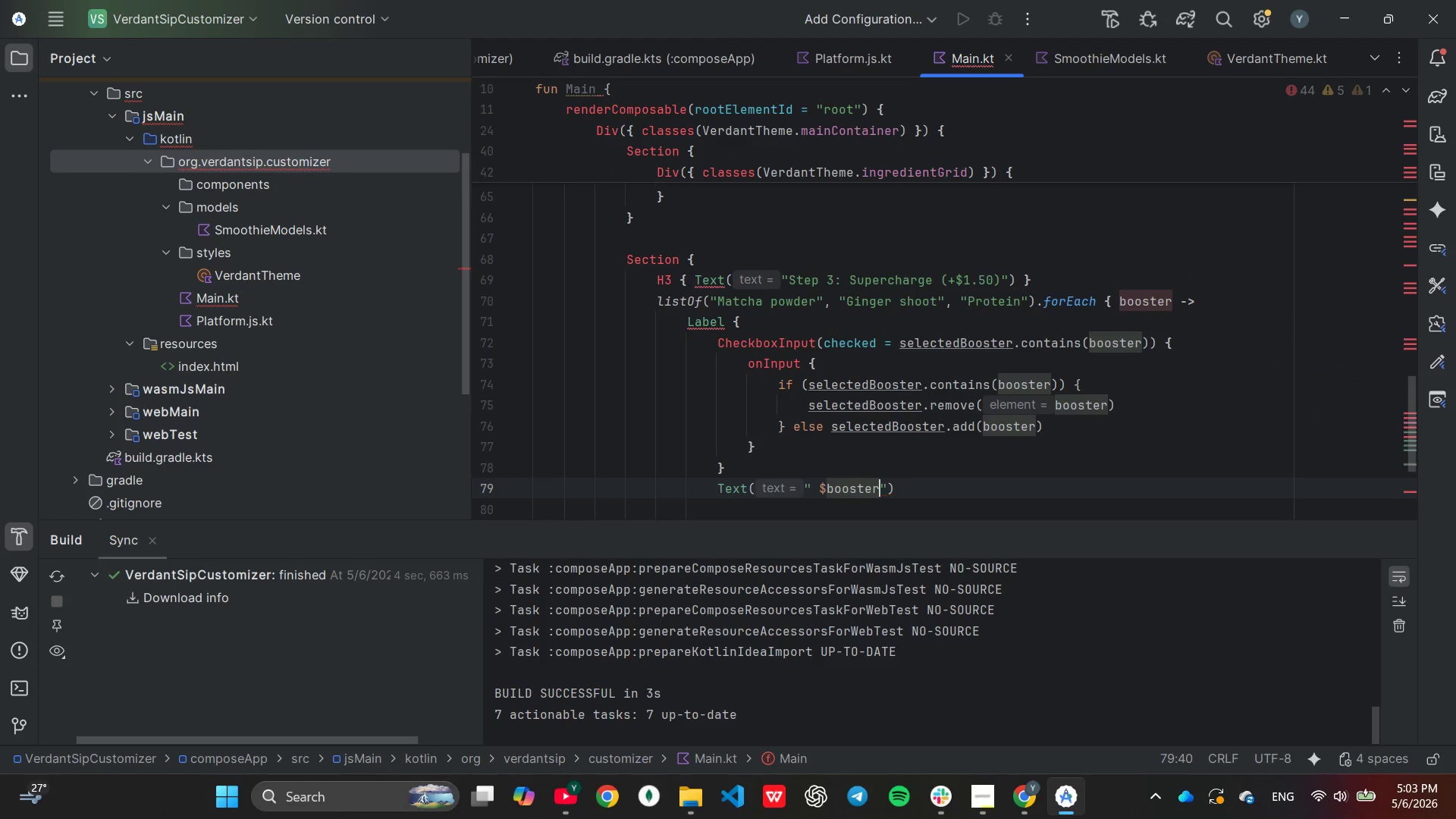 
key(ArrowRight)
 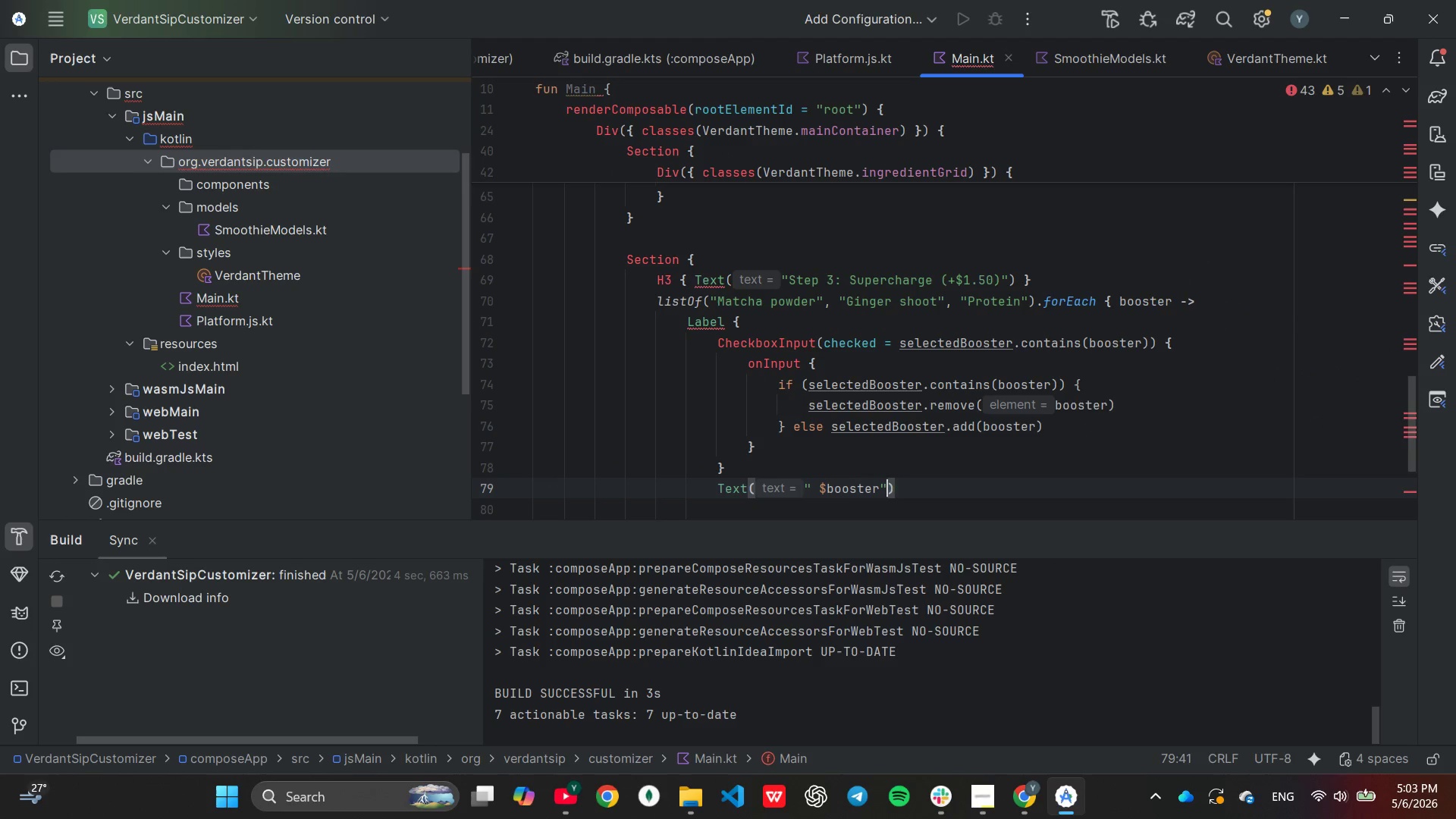 
key(ArrowRight)
 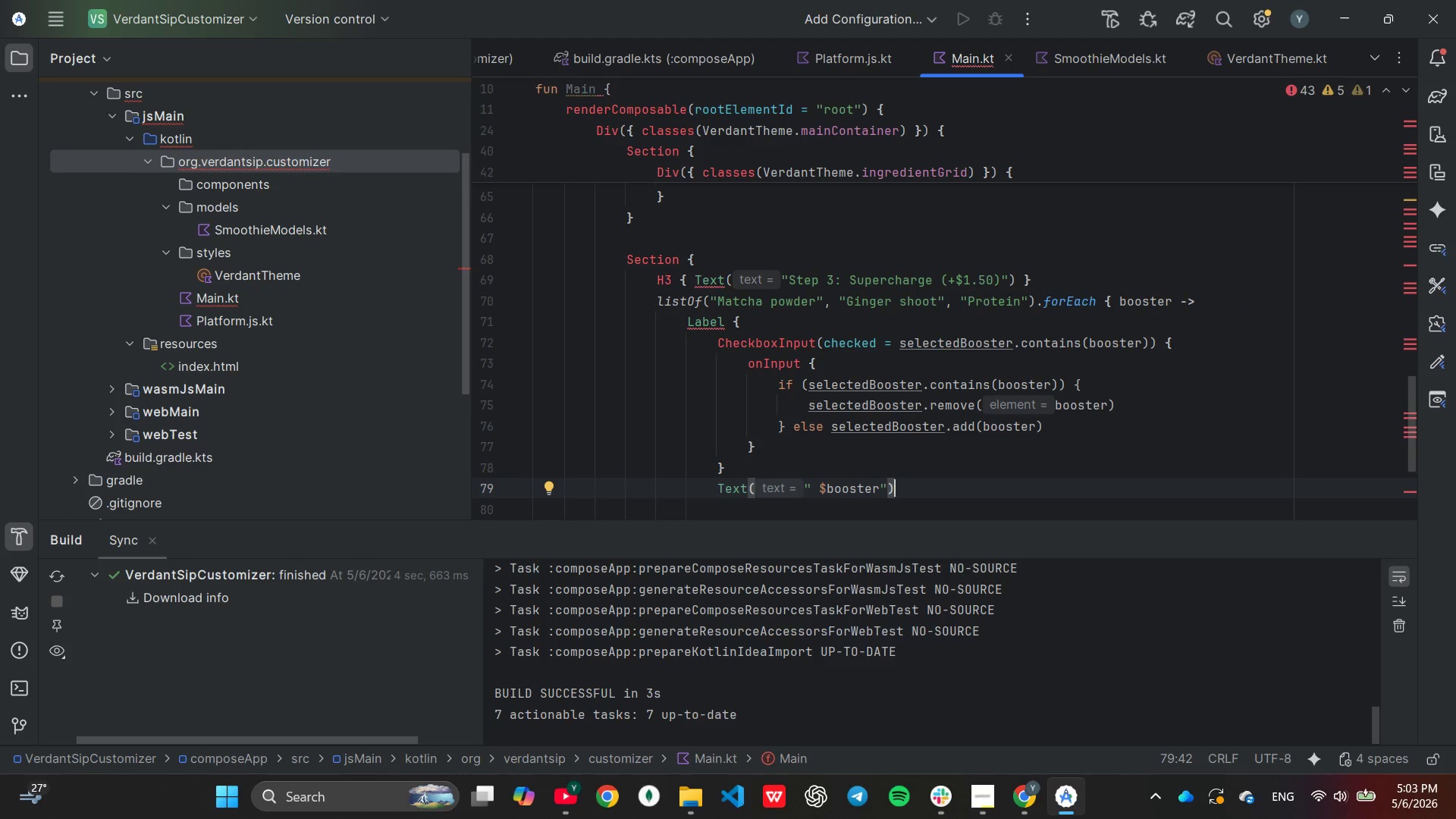 
key(Enter)
 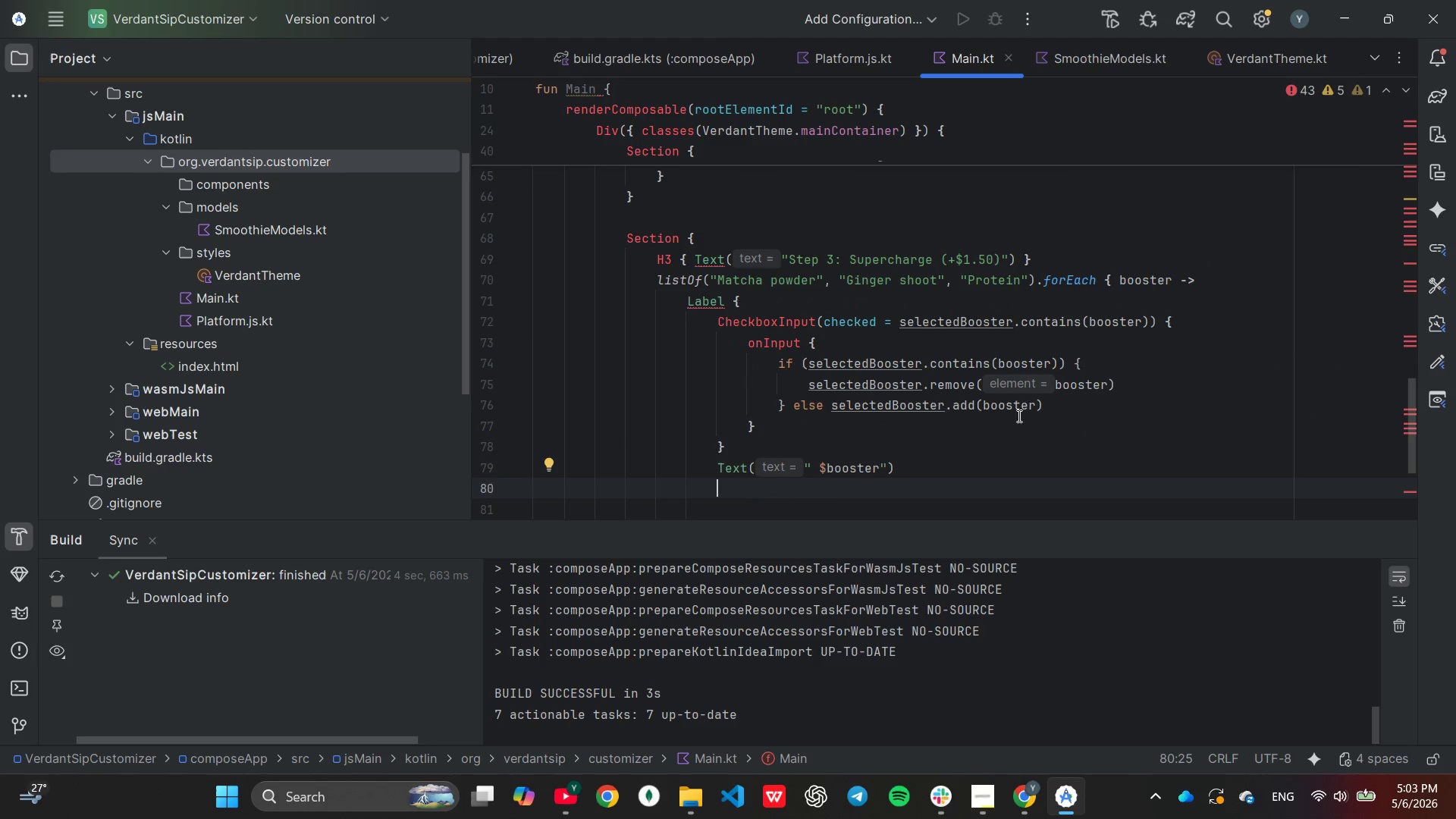 
scroll: coordinate [1025, 384], scroll_direction: down, amount: 3.0
 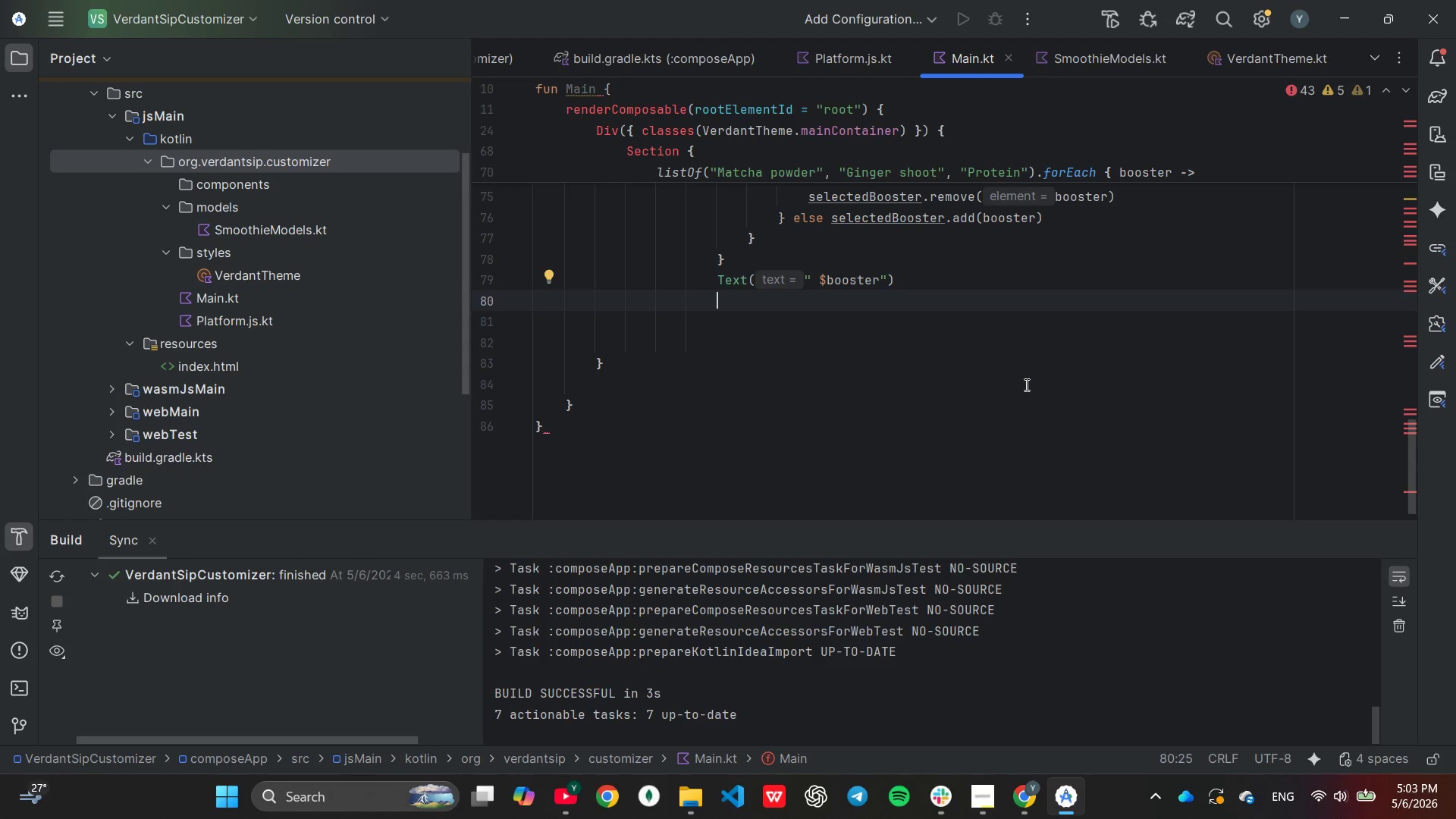 
hold_key(key=ShiftLeft, duration=0.53)
 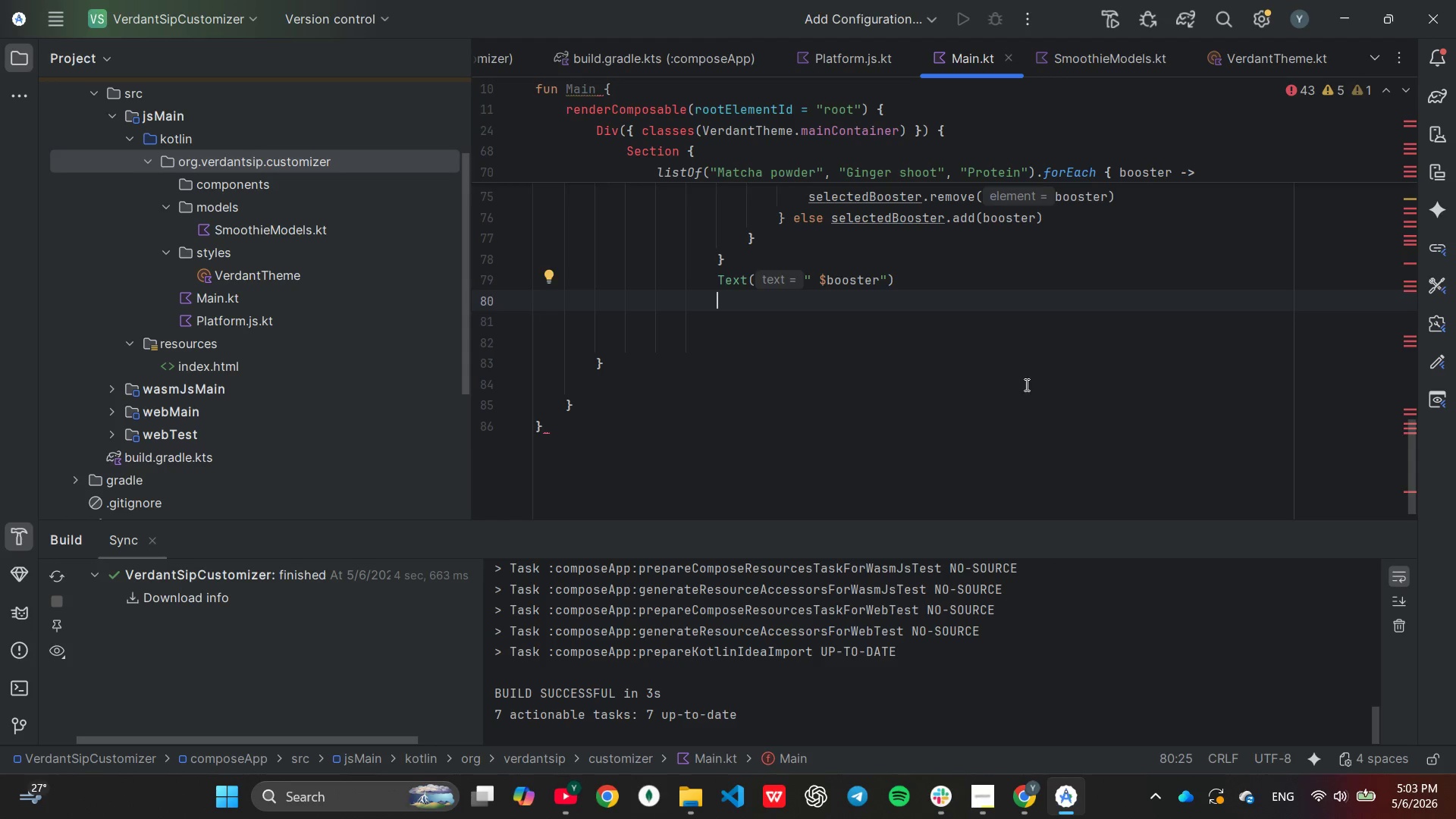 
key(Shift+ShiftLeft)
 